 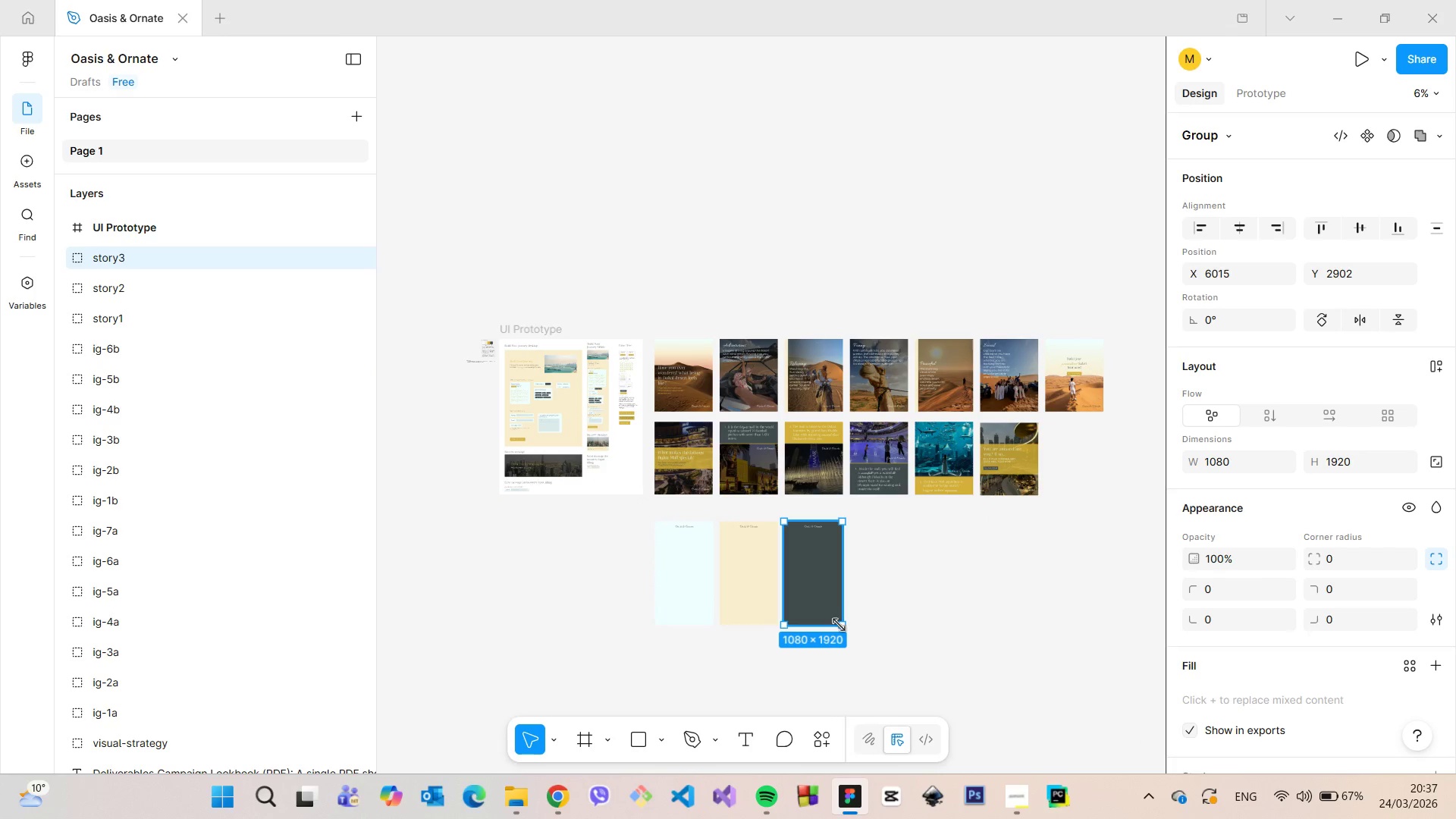 
left_click([800, 651])
 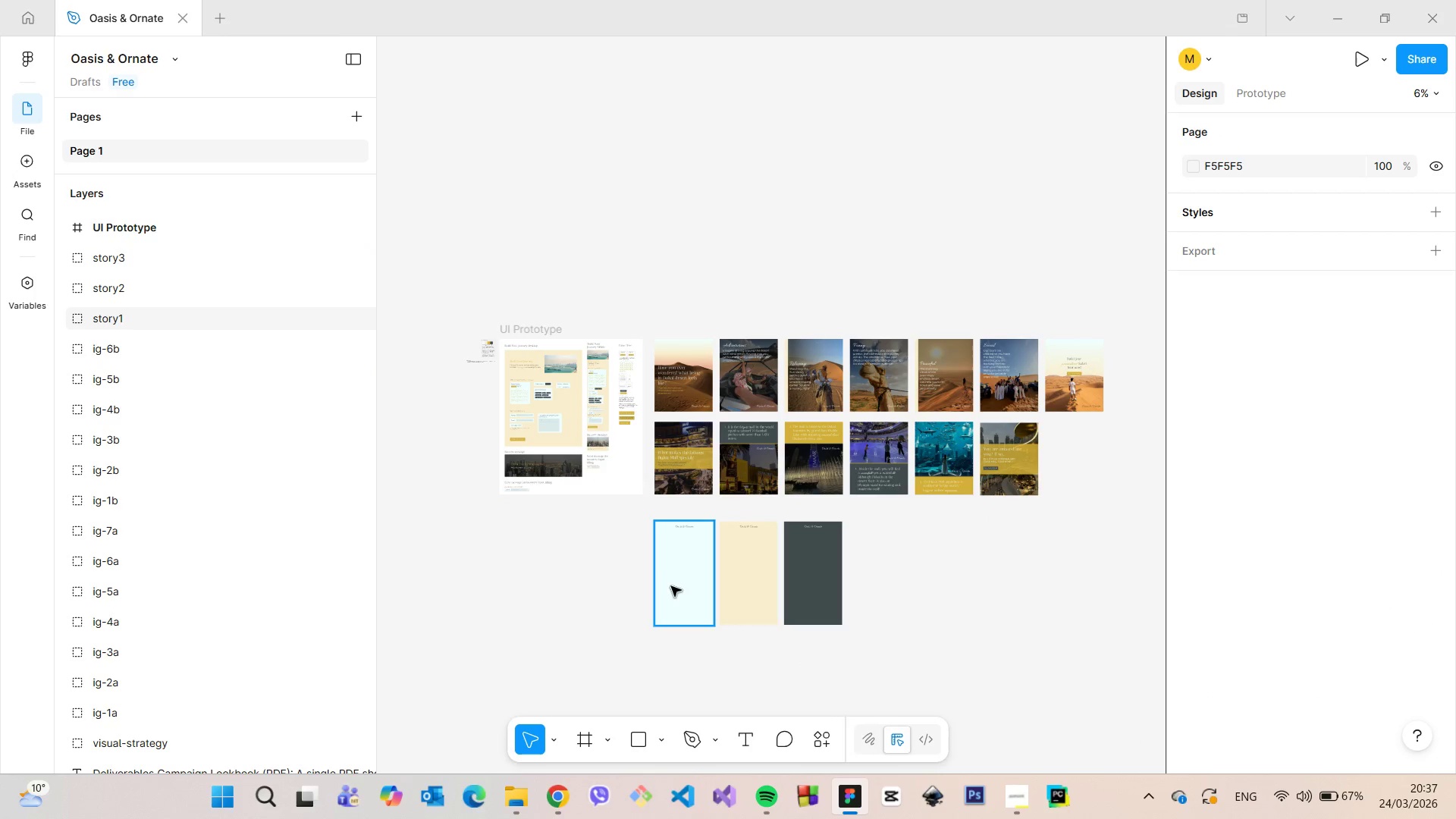 
scroll: coordinate [672, 576], scroll_direction: up, amount: 5.0
 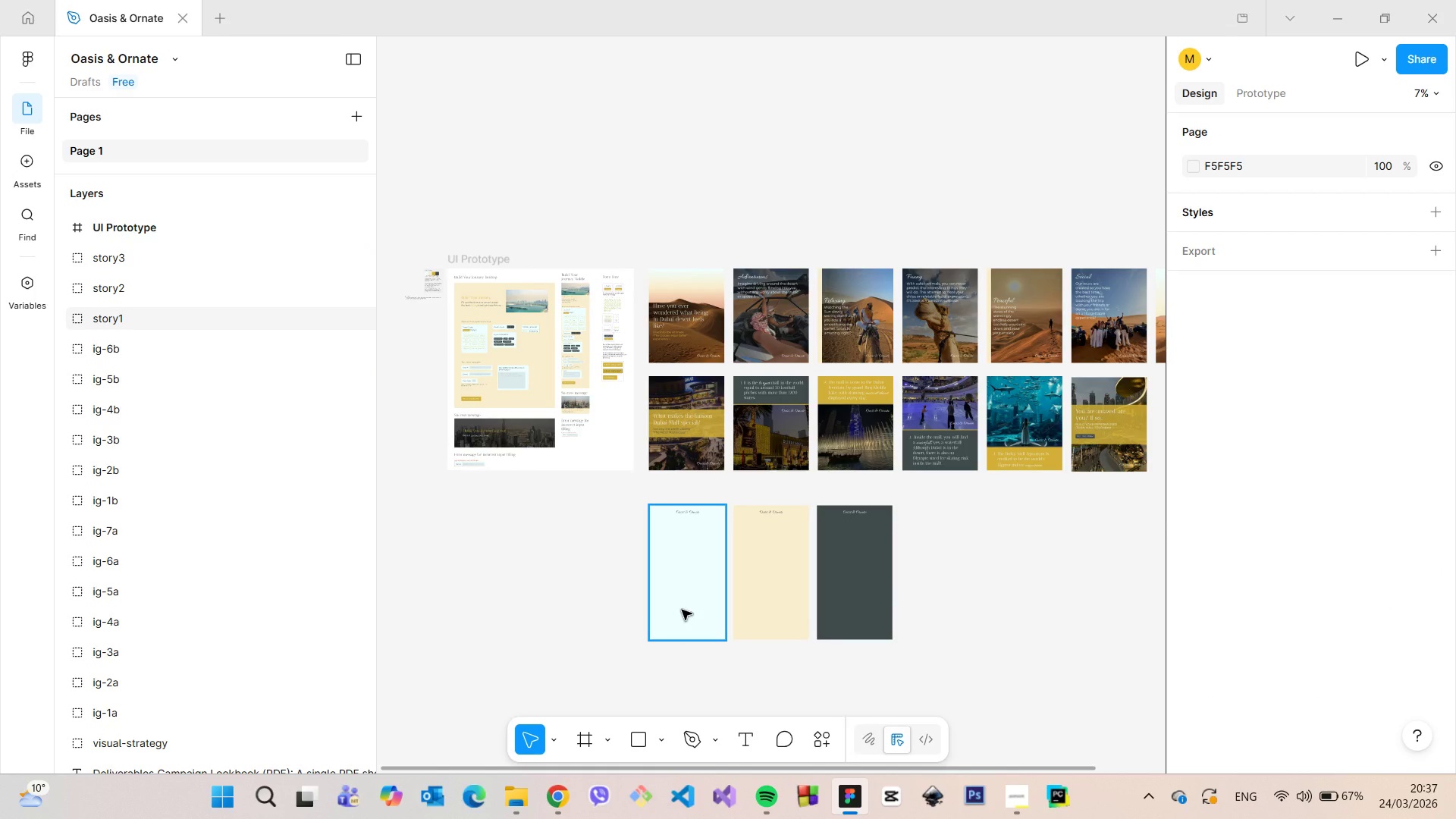 
scroll: coordinate [950, 422], scroll_direction: down, amount: 13.0
 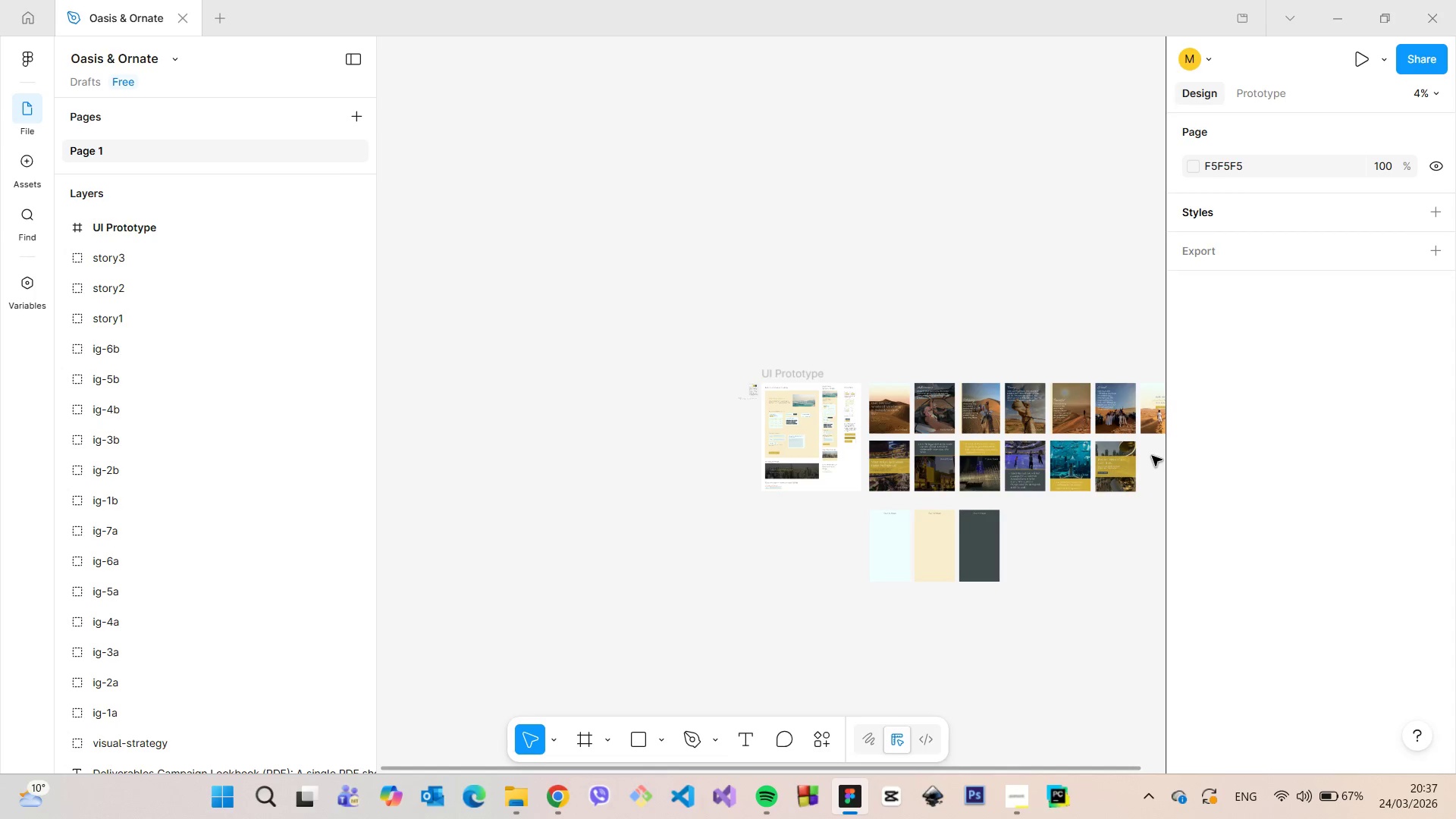 
scroll: coordinate [864, 533], scroll_direction: up, amount: 26.0
 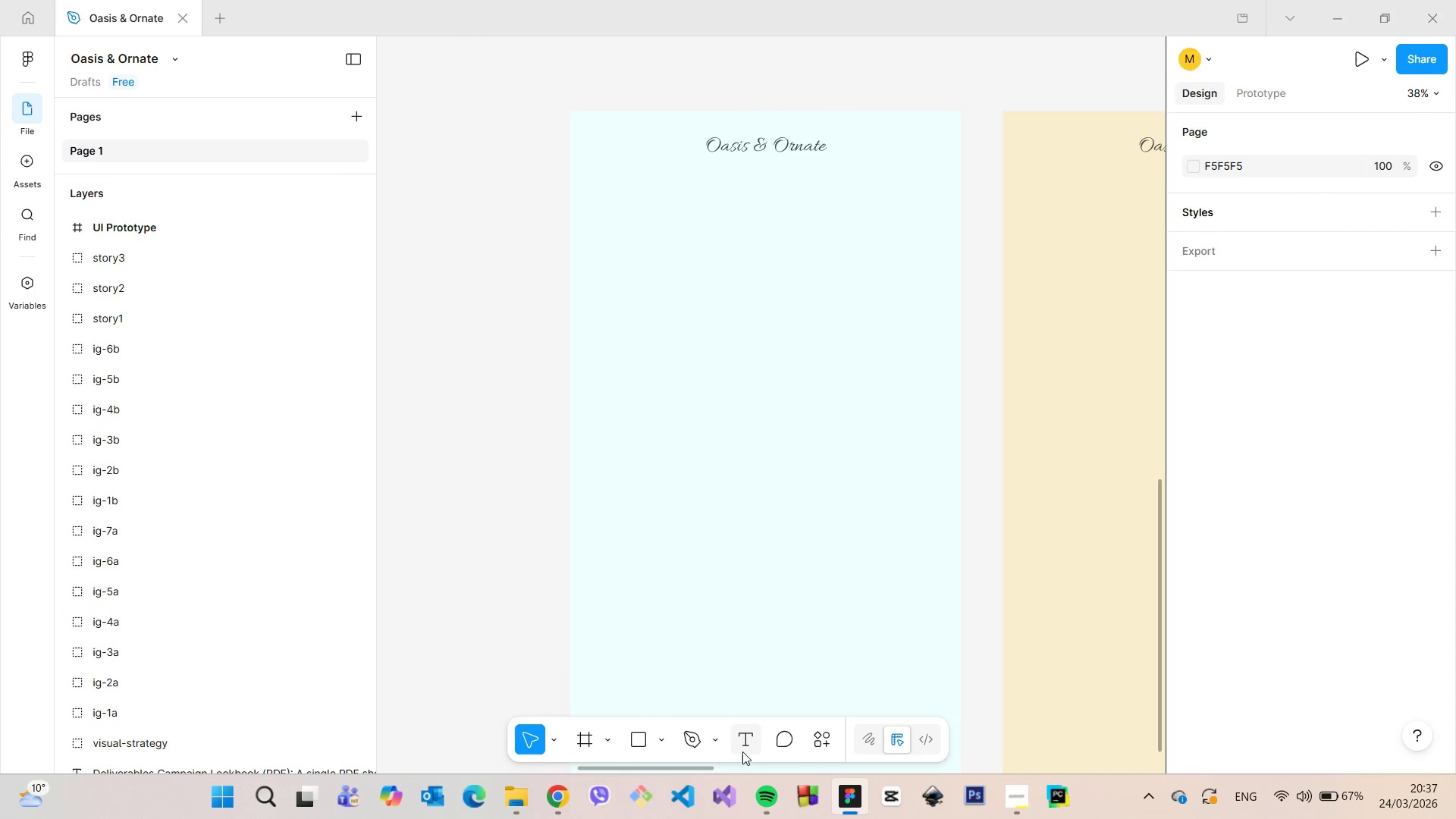 
left_click([742, 752])
 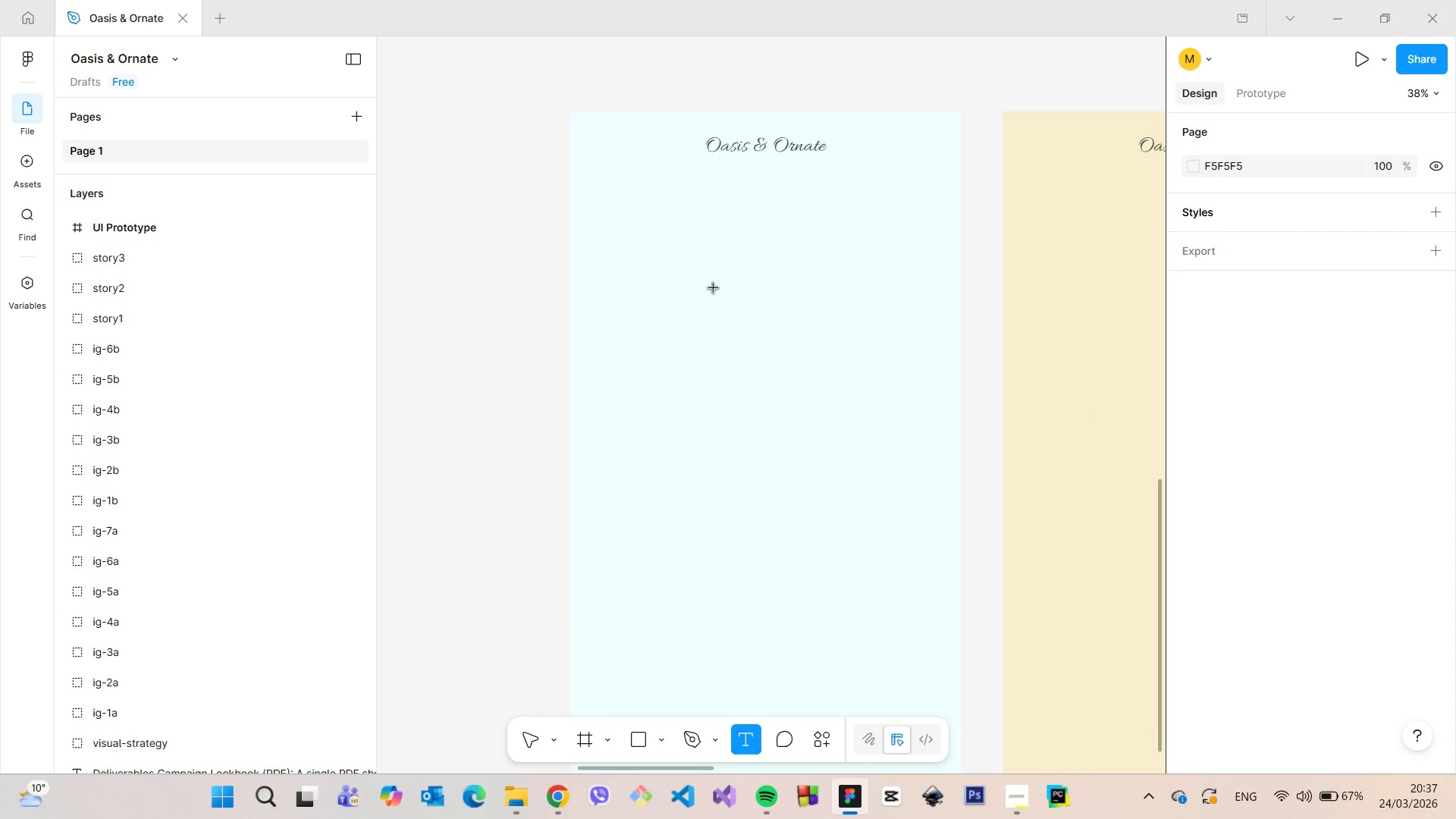 
left_click([714, 288])
 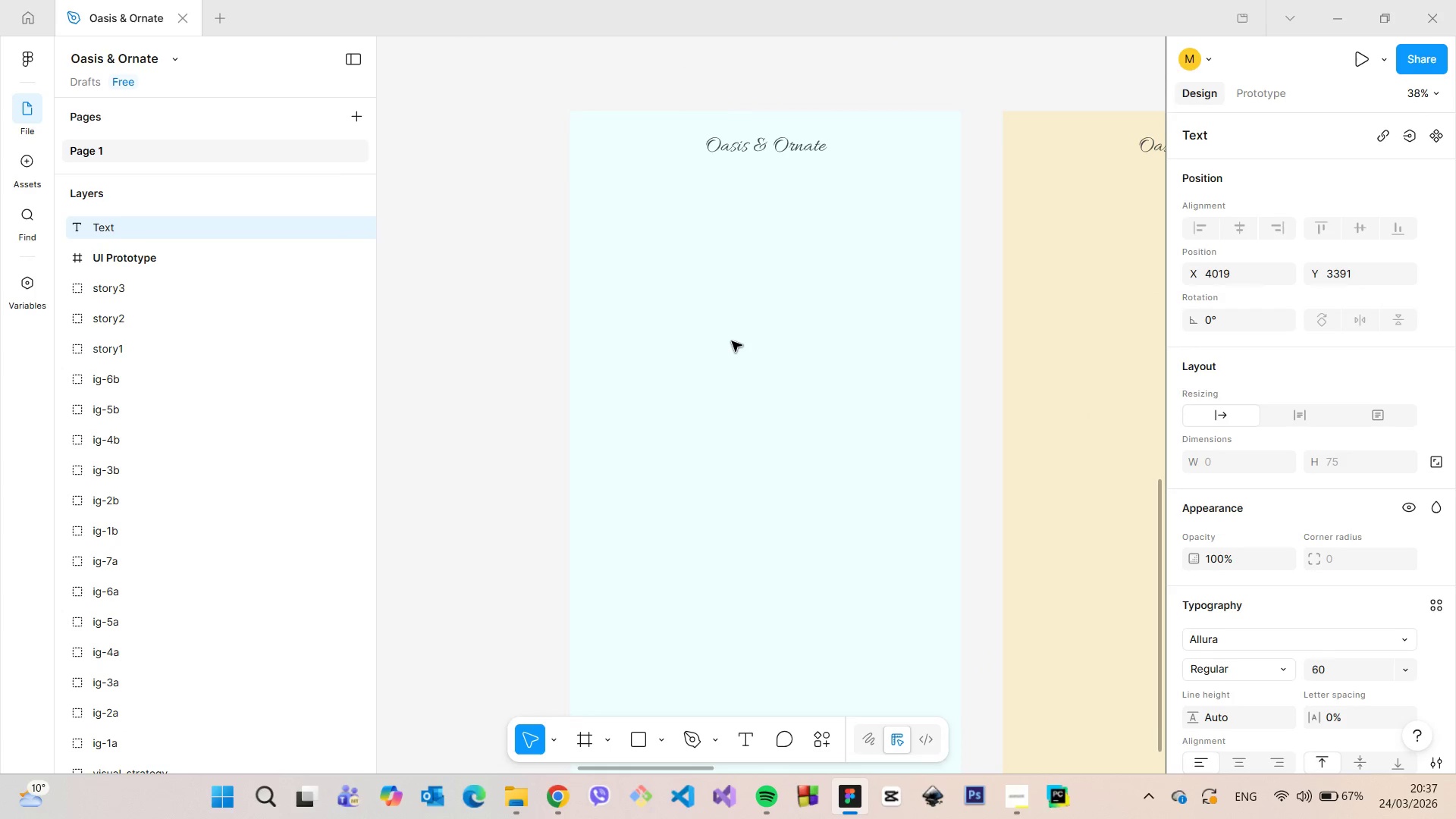 
type(Would you rather?)
 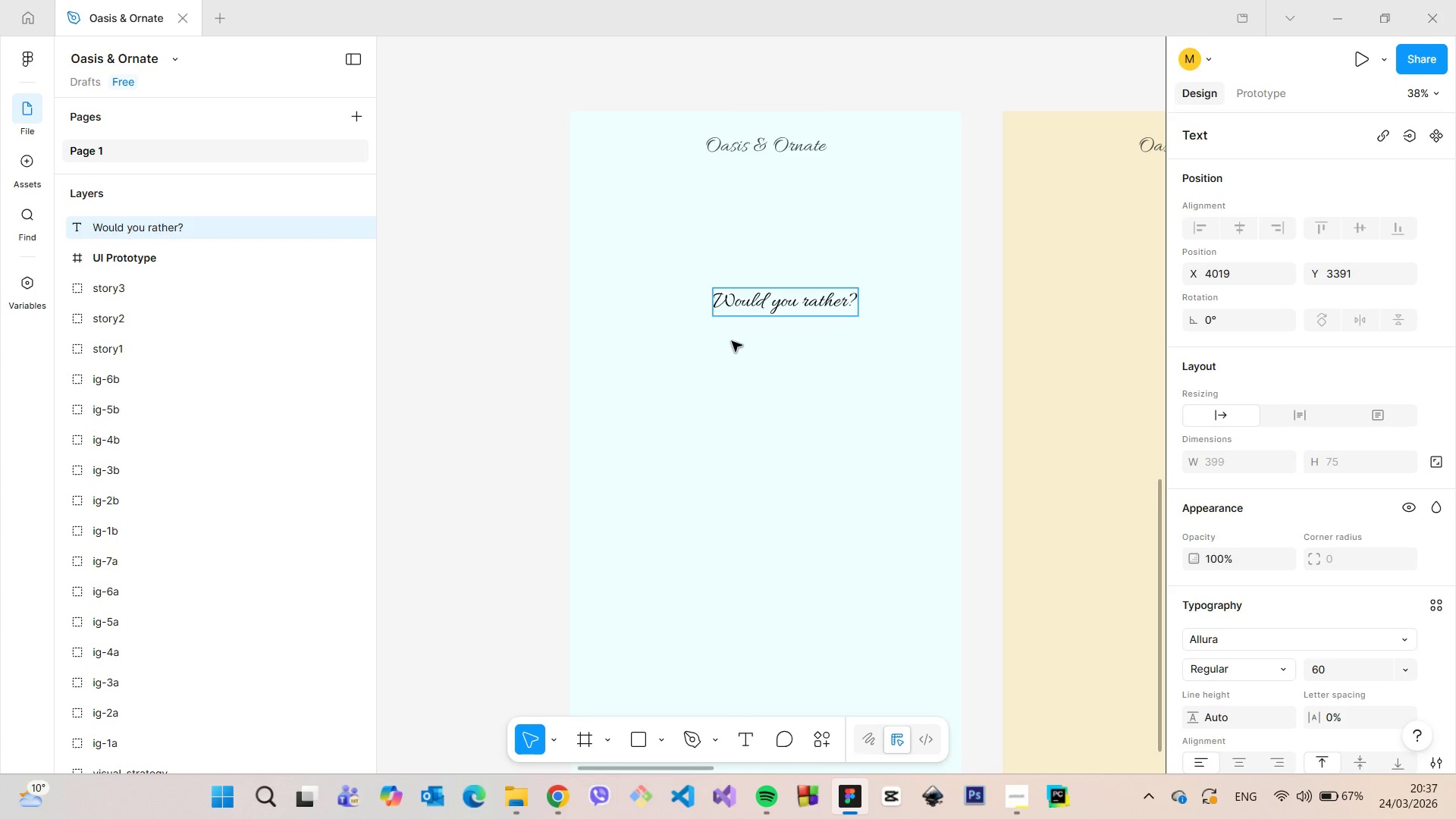 
double_click([771, 310])
 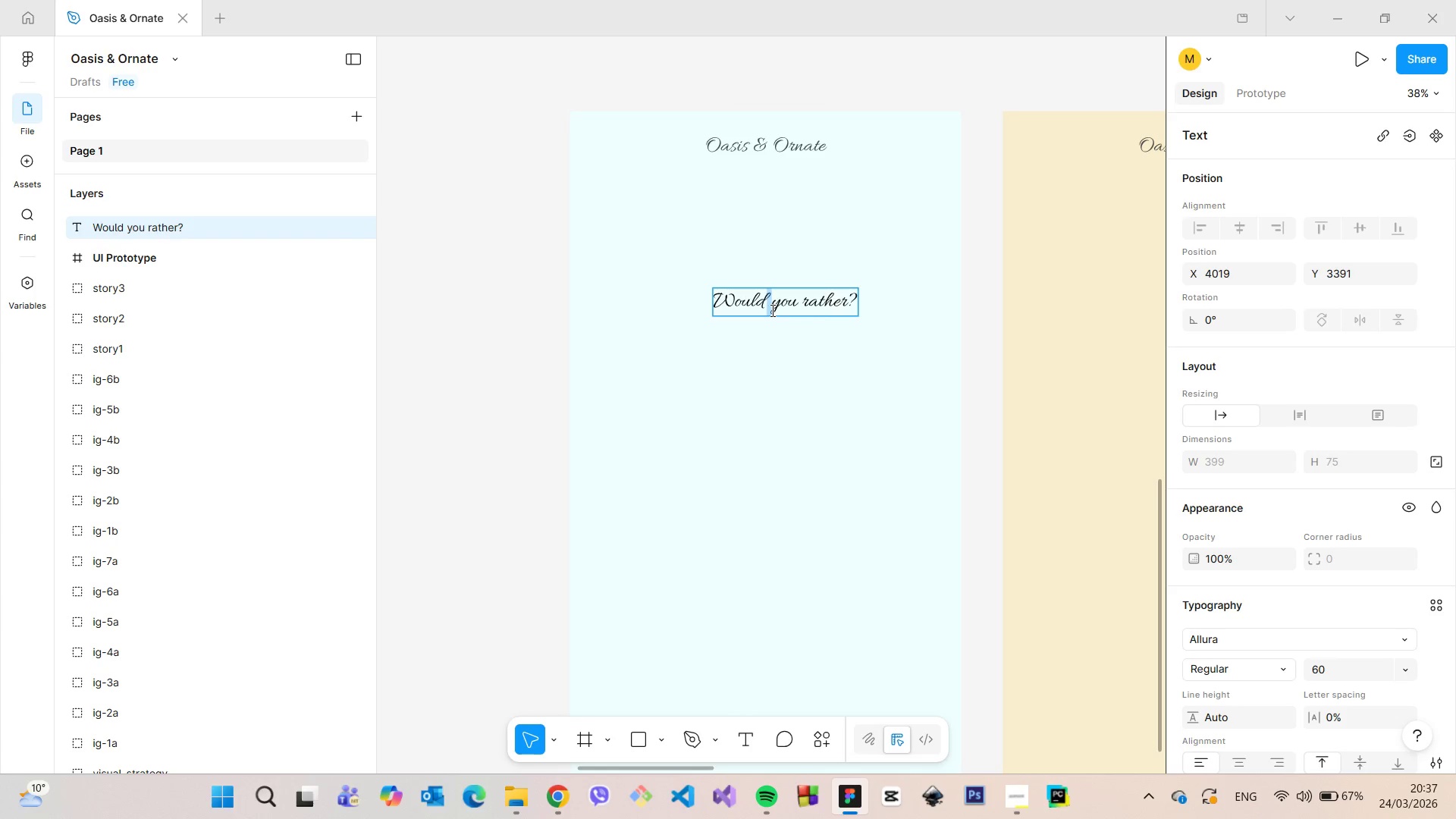 
triple_click([771, 310])
 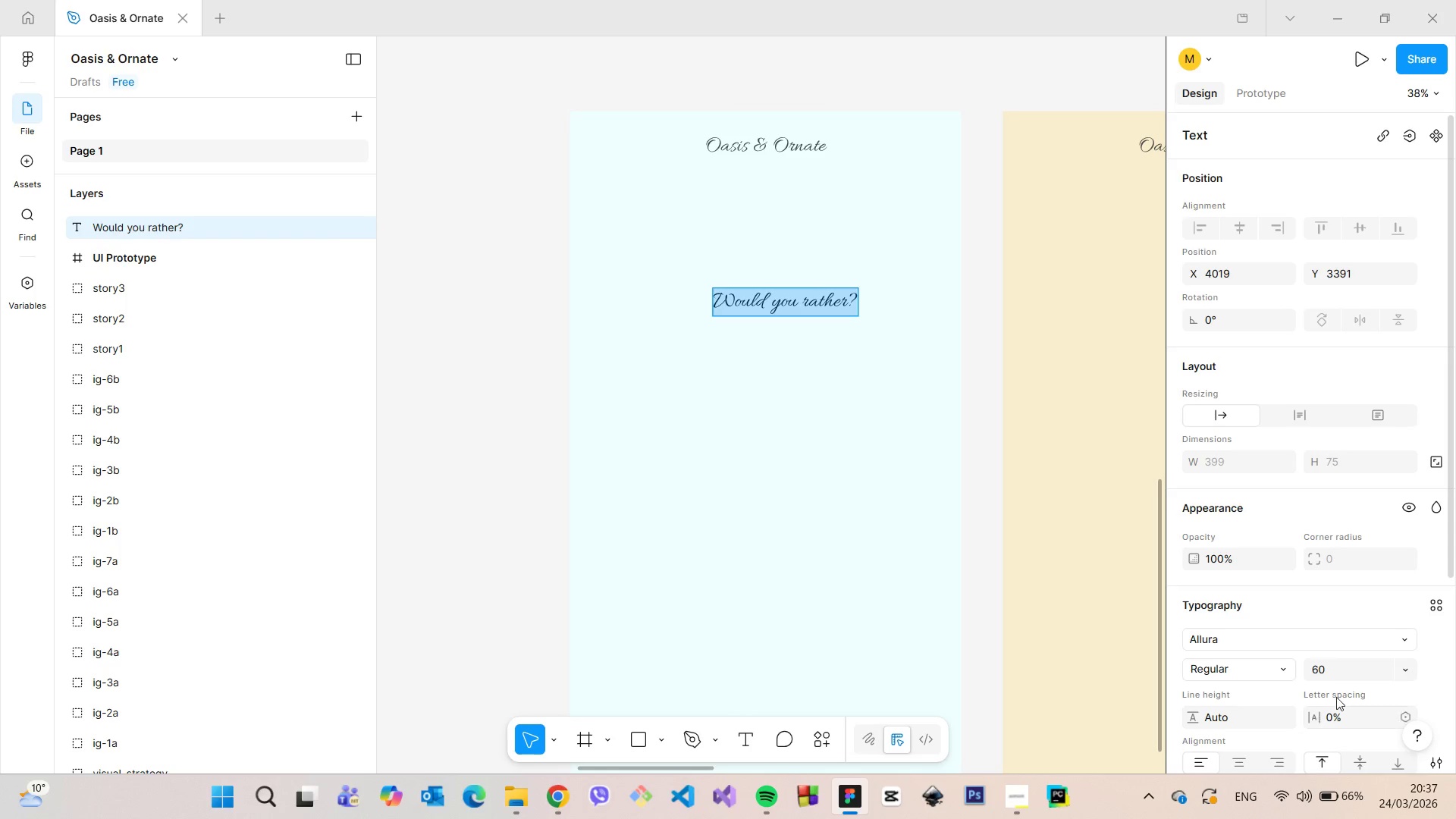 
left_click([1312, 646])
 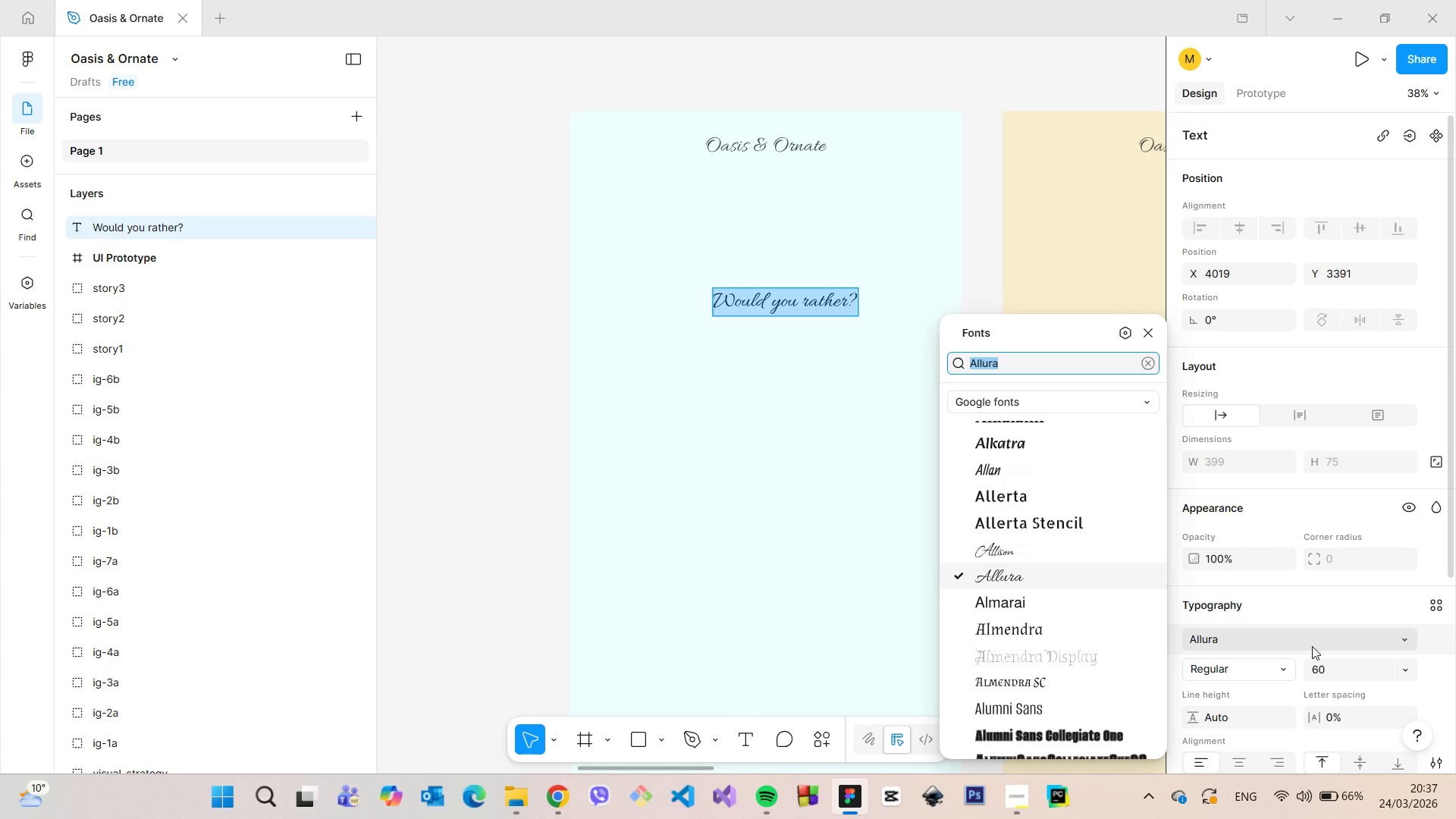 
type(Ar)
key(Backspace)
key(Backspace)
type(Dido)
 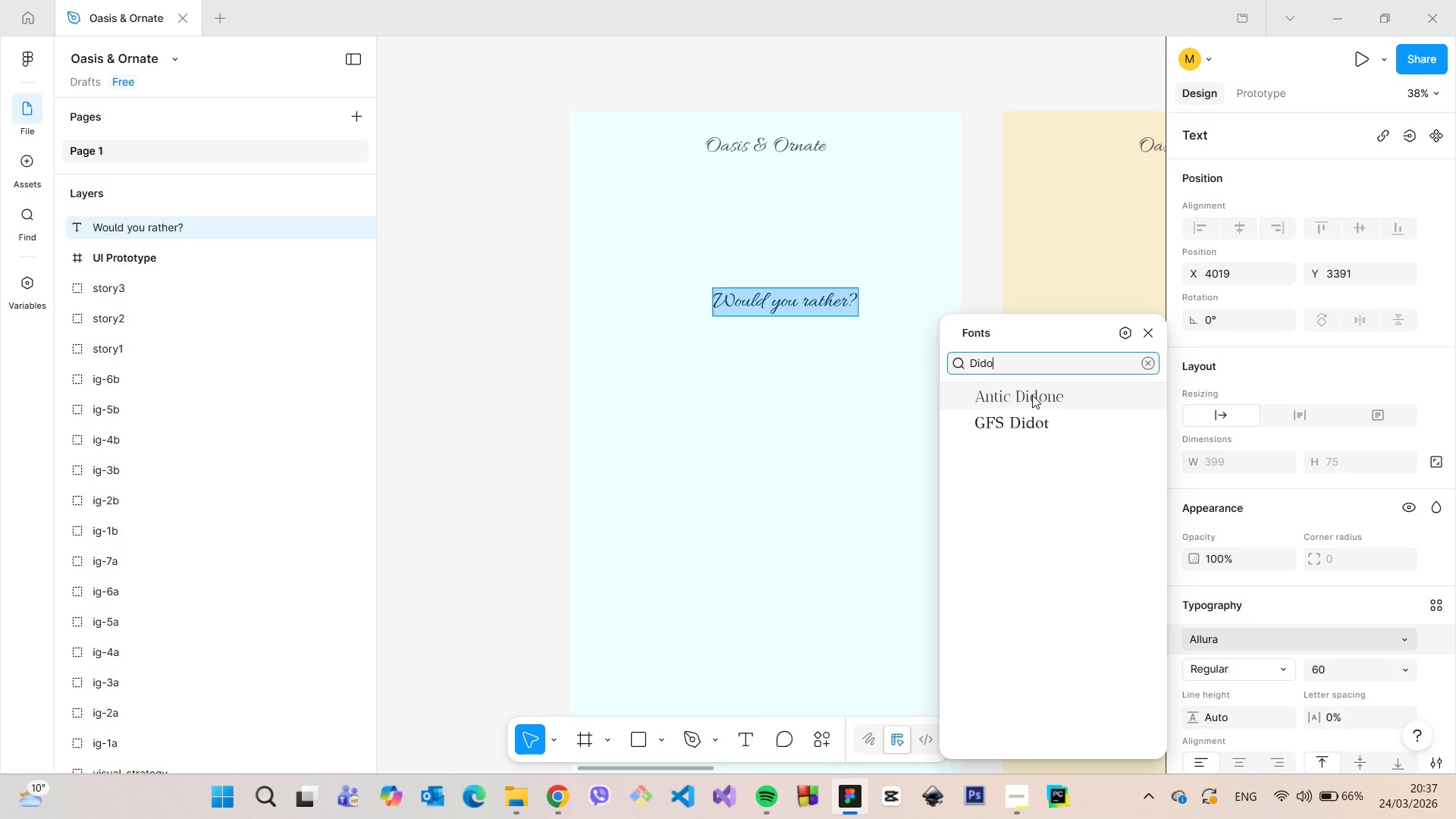 
left_click([1031, 392])
 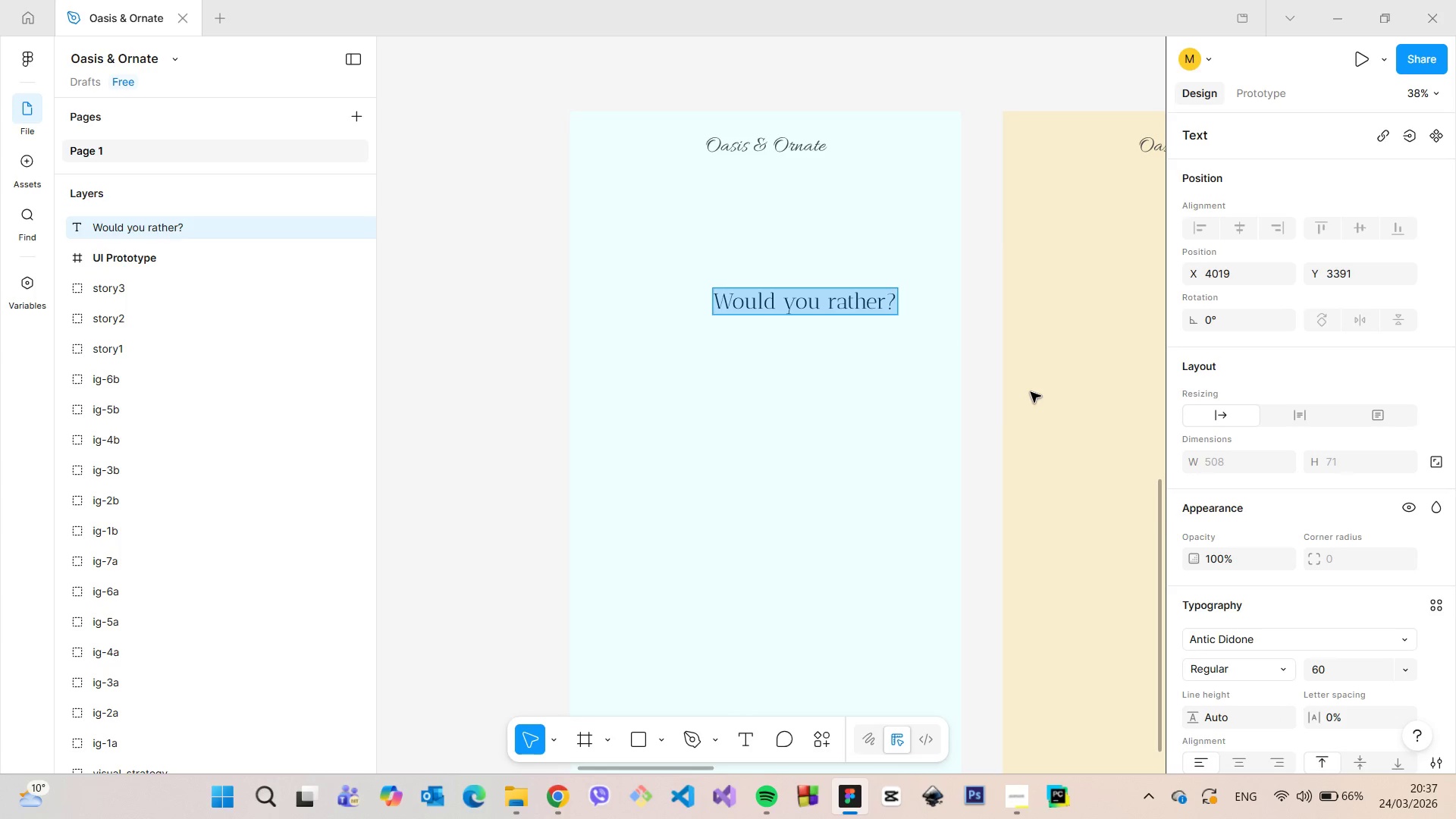 
key(VolumeUp)
 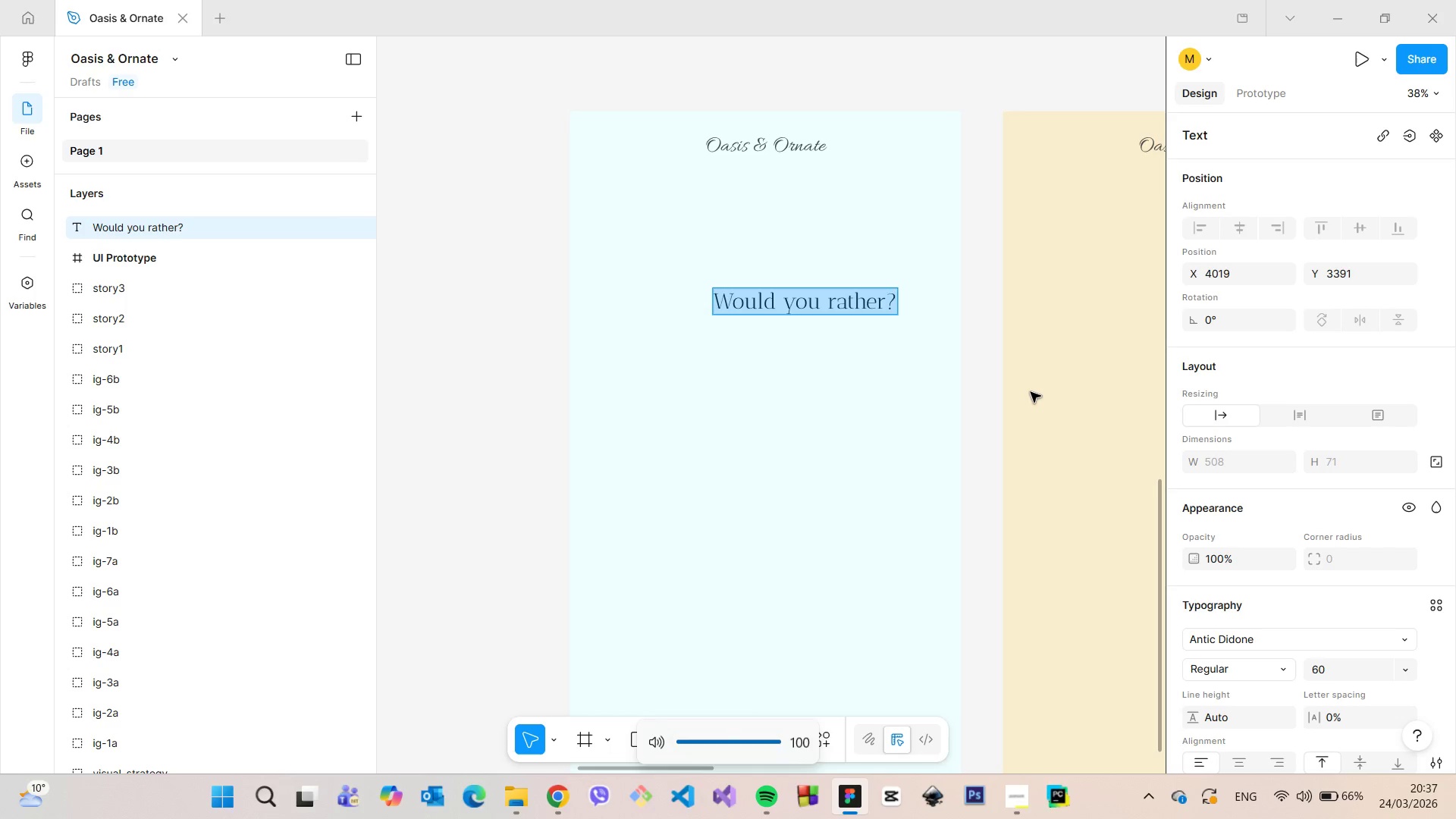 
key(VolumeUp)
 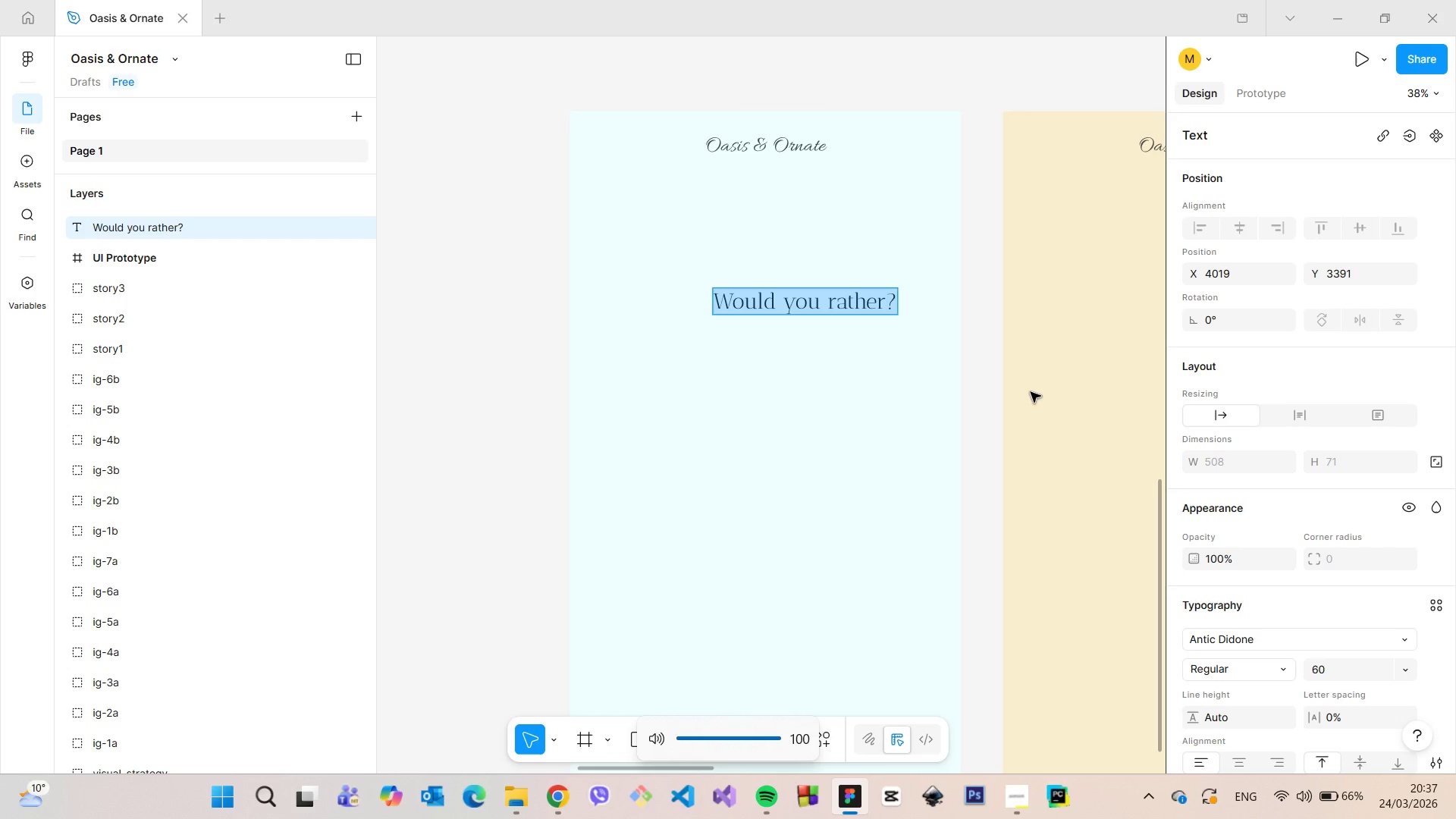 
key(VolumeUp)
 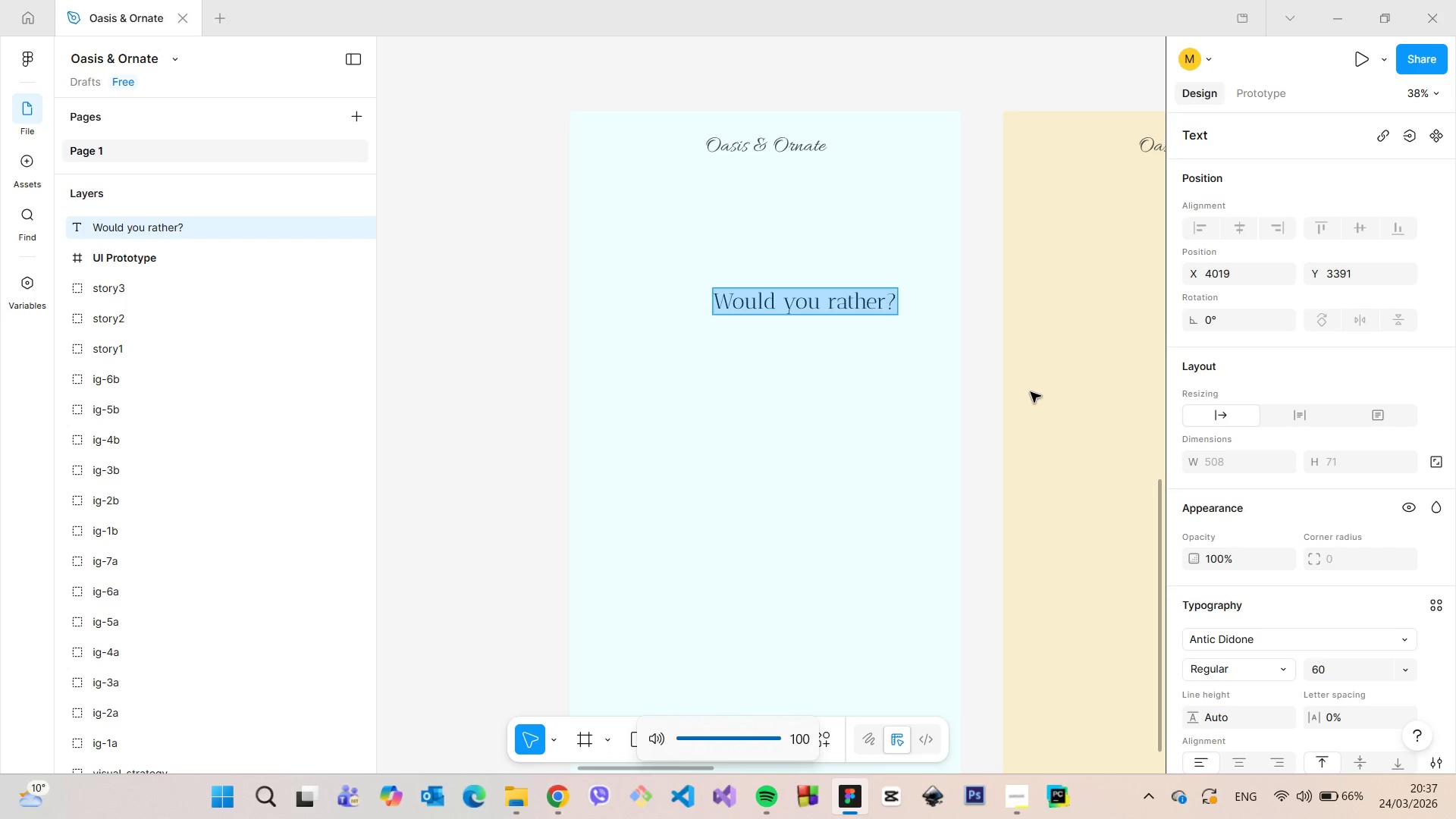 
key(VolumeUp)
 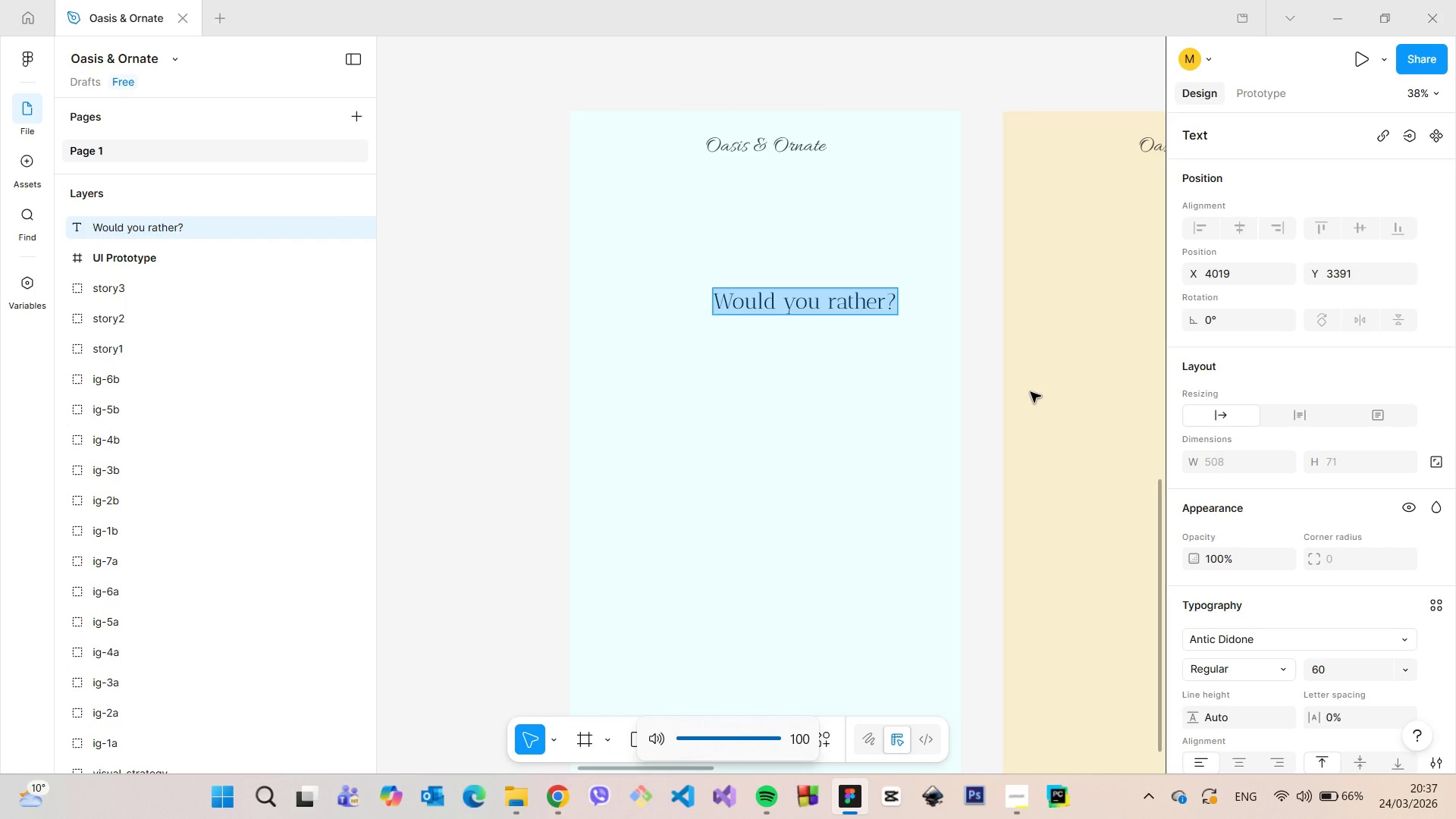 
key(VolumeUp)
 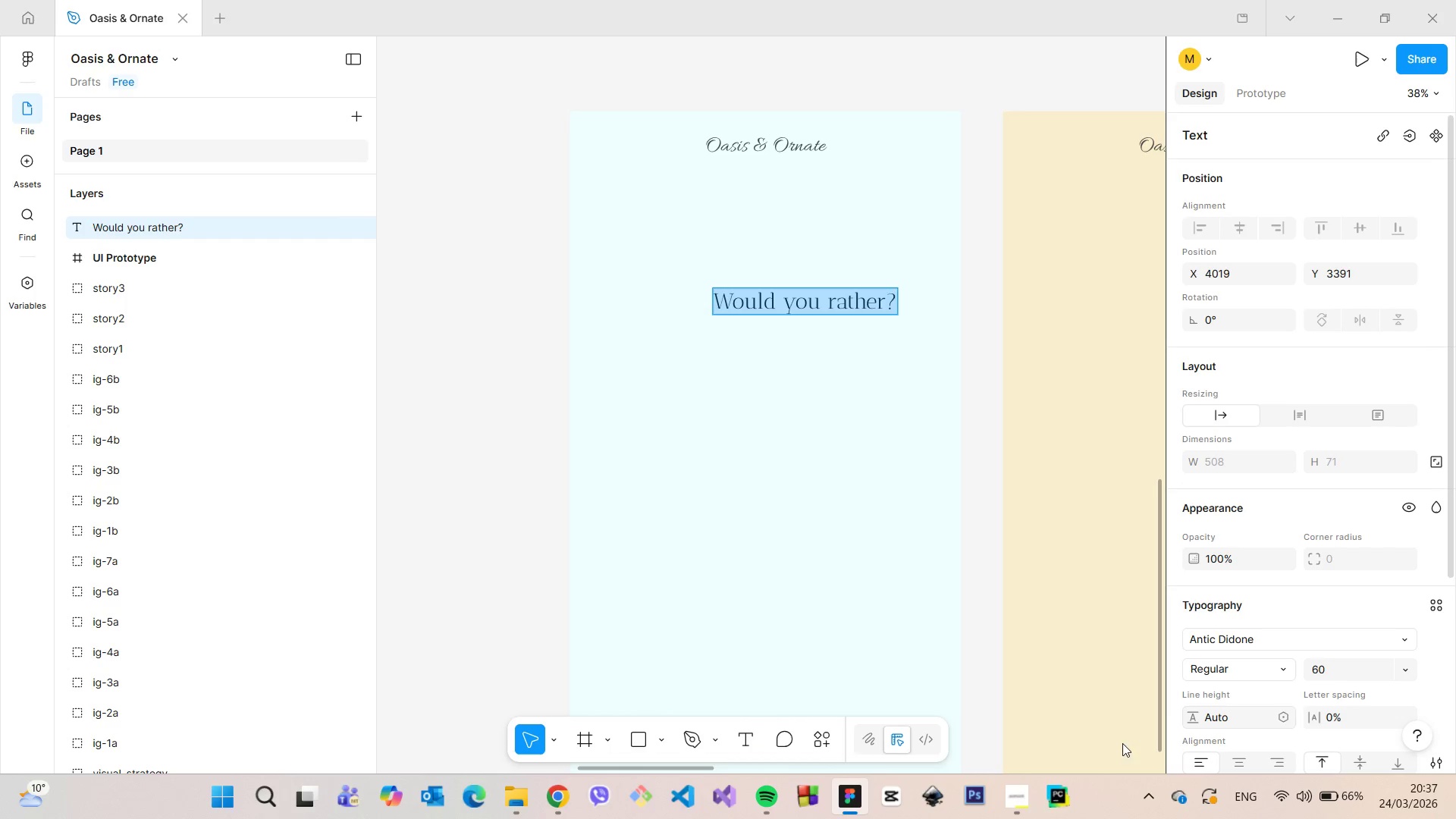 
left_click([769, 799])
 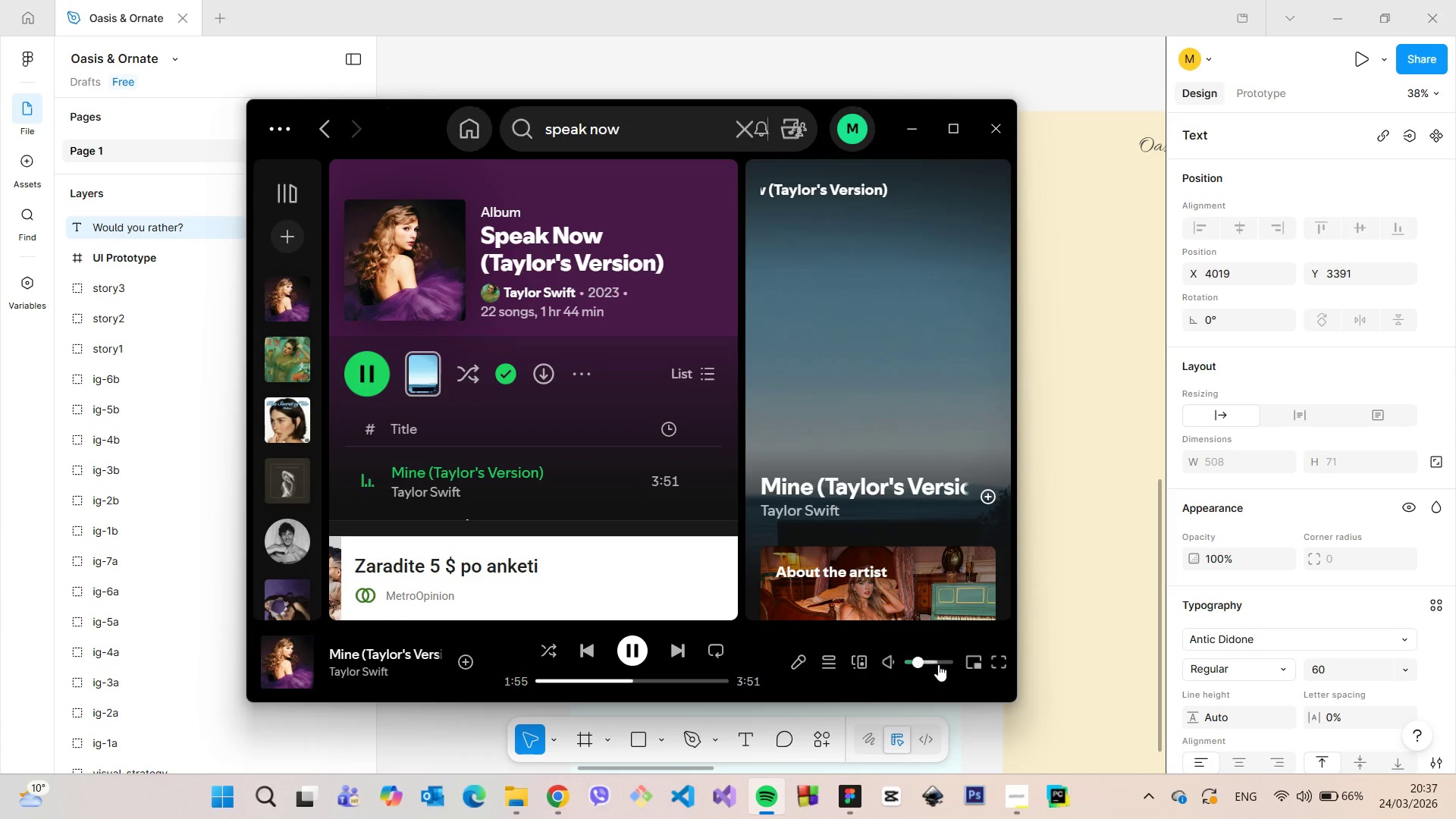 
left_click_drag(start_coordinate=[938, 662], to_coordinate=[944, 664])
 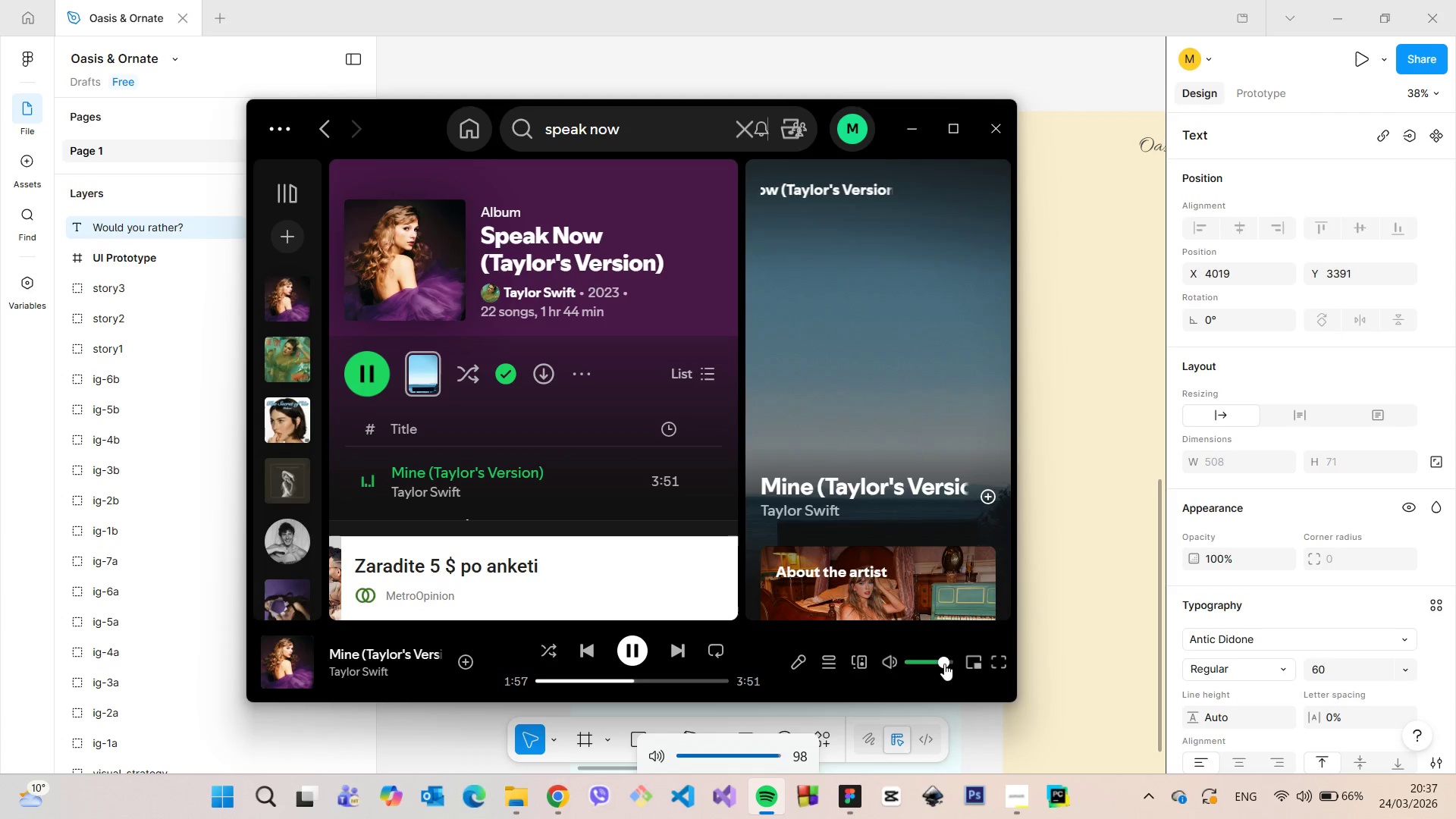 
hold_key(key=VolumeDown, duration=1.16)
 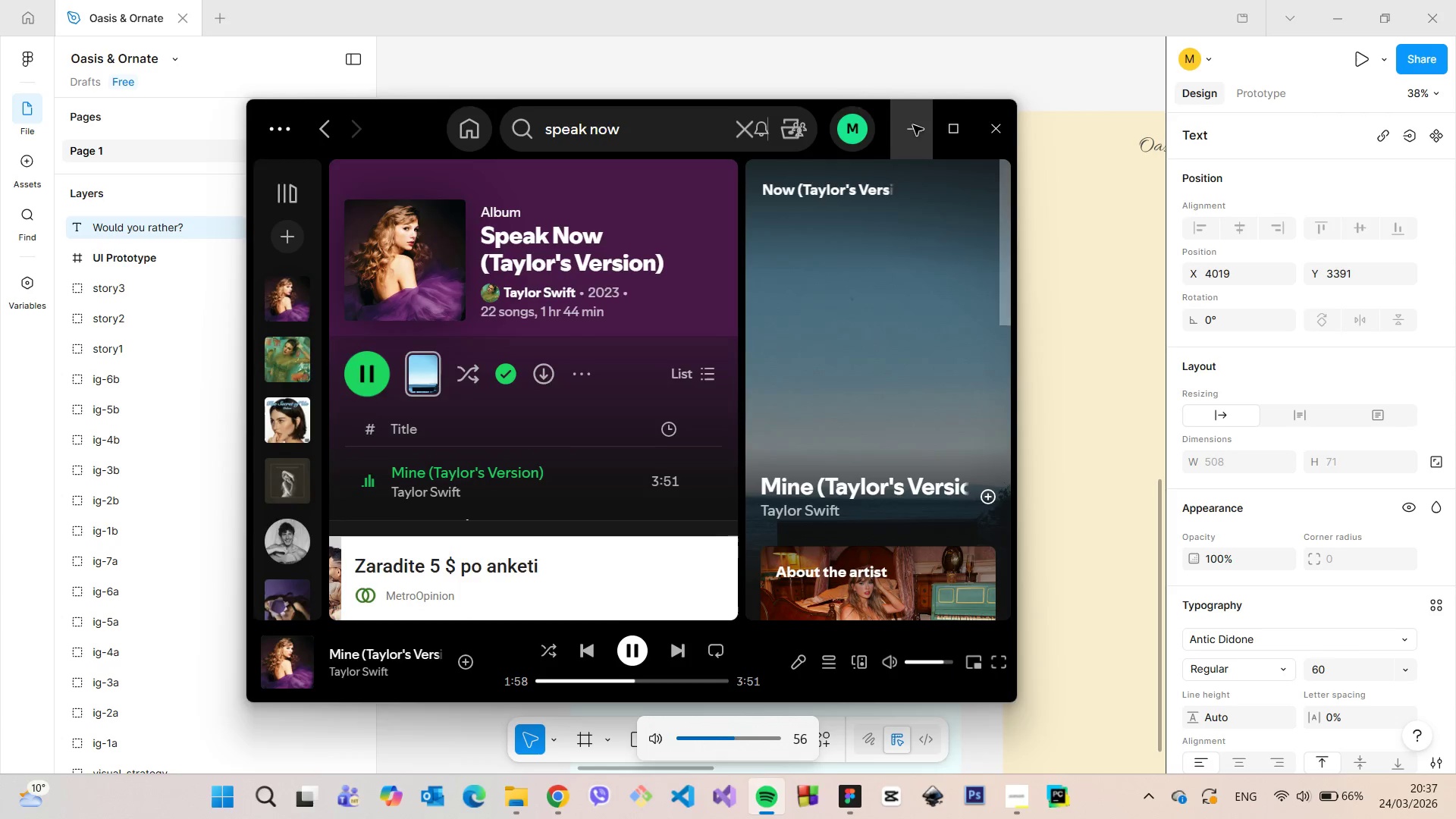 
left_click([913, 125])
 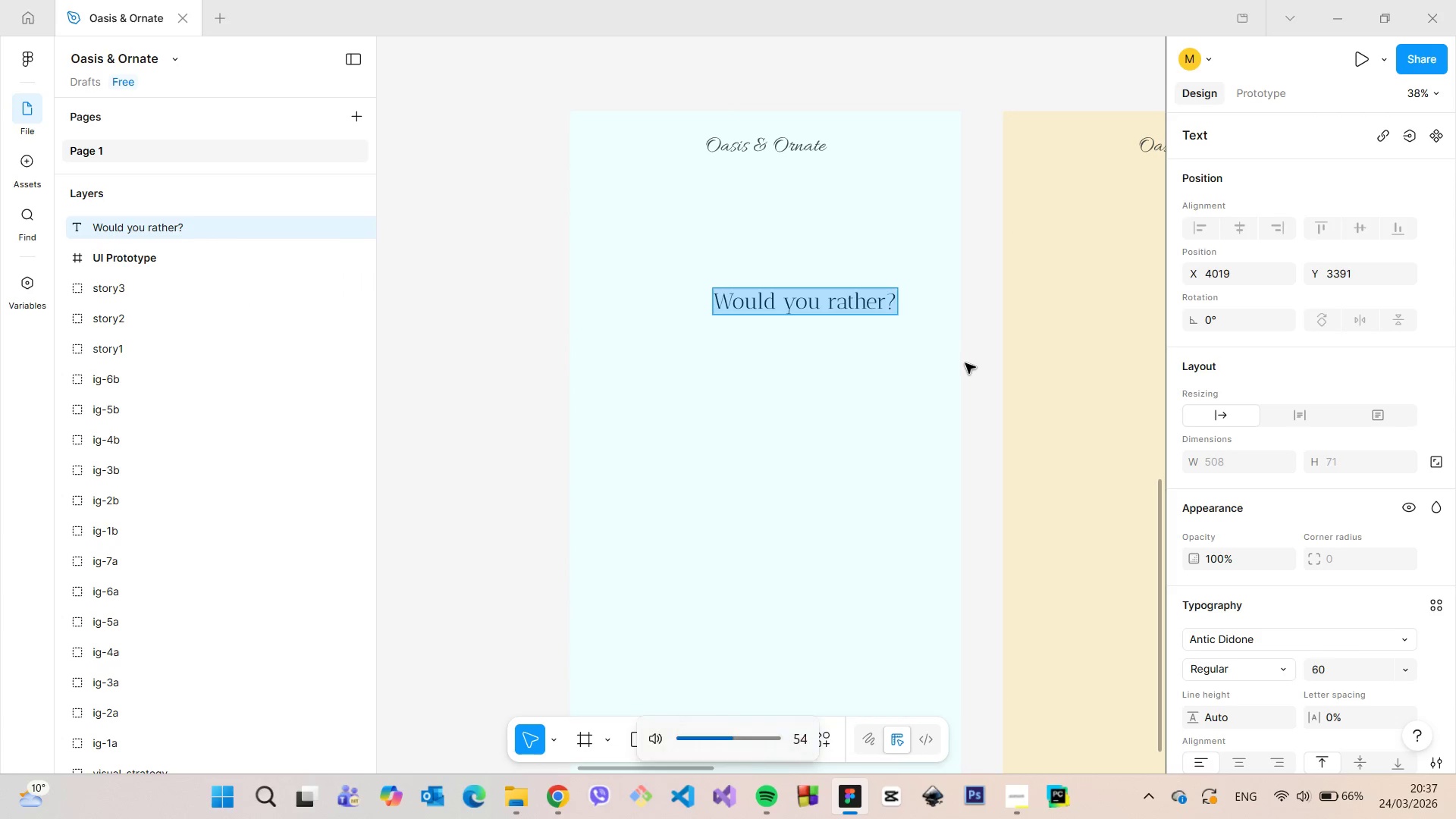 
hold_key(key=VolumeDown, duration=0.98)
 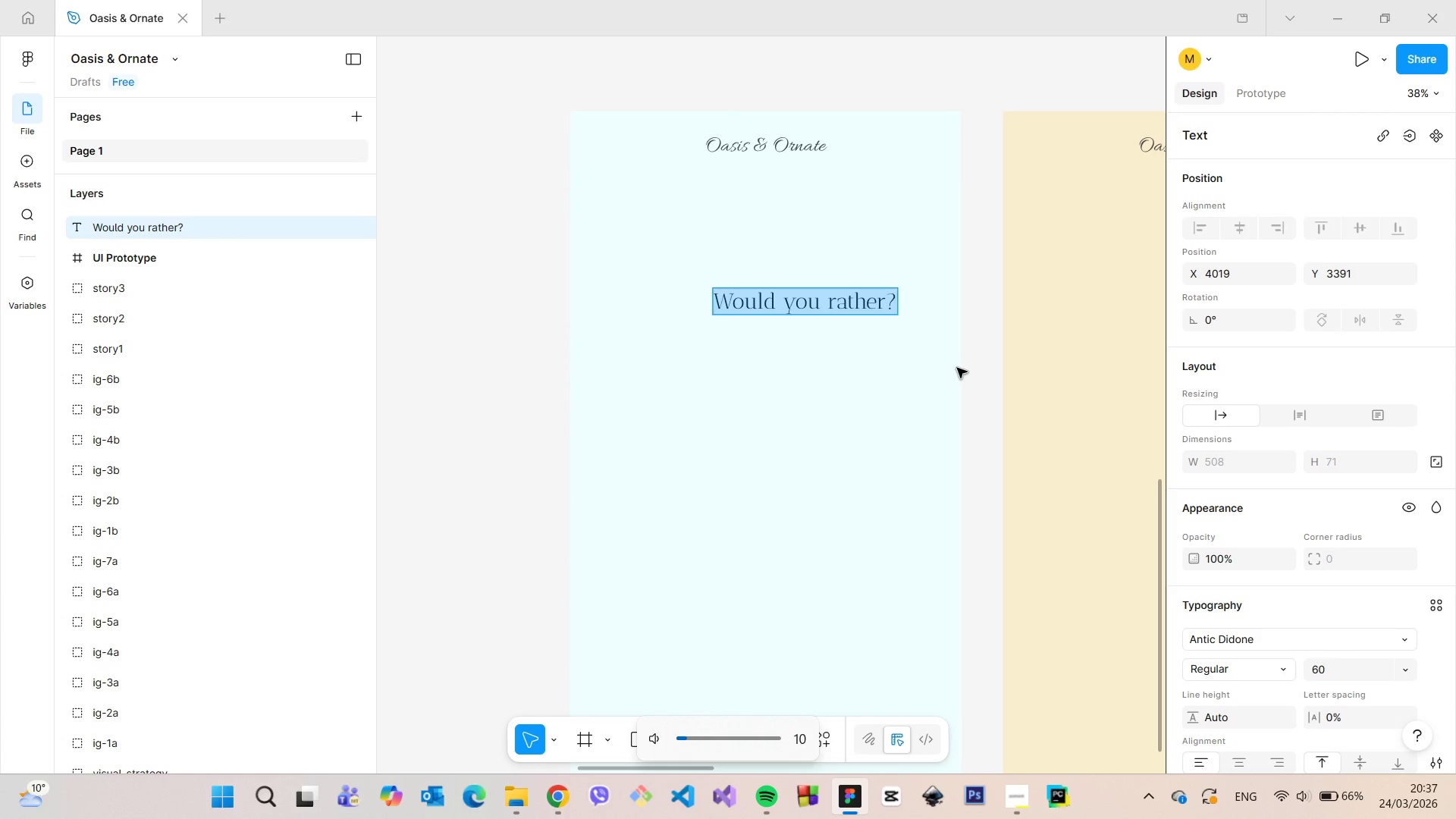 
key(VolumeDown)
 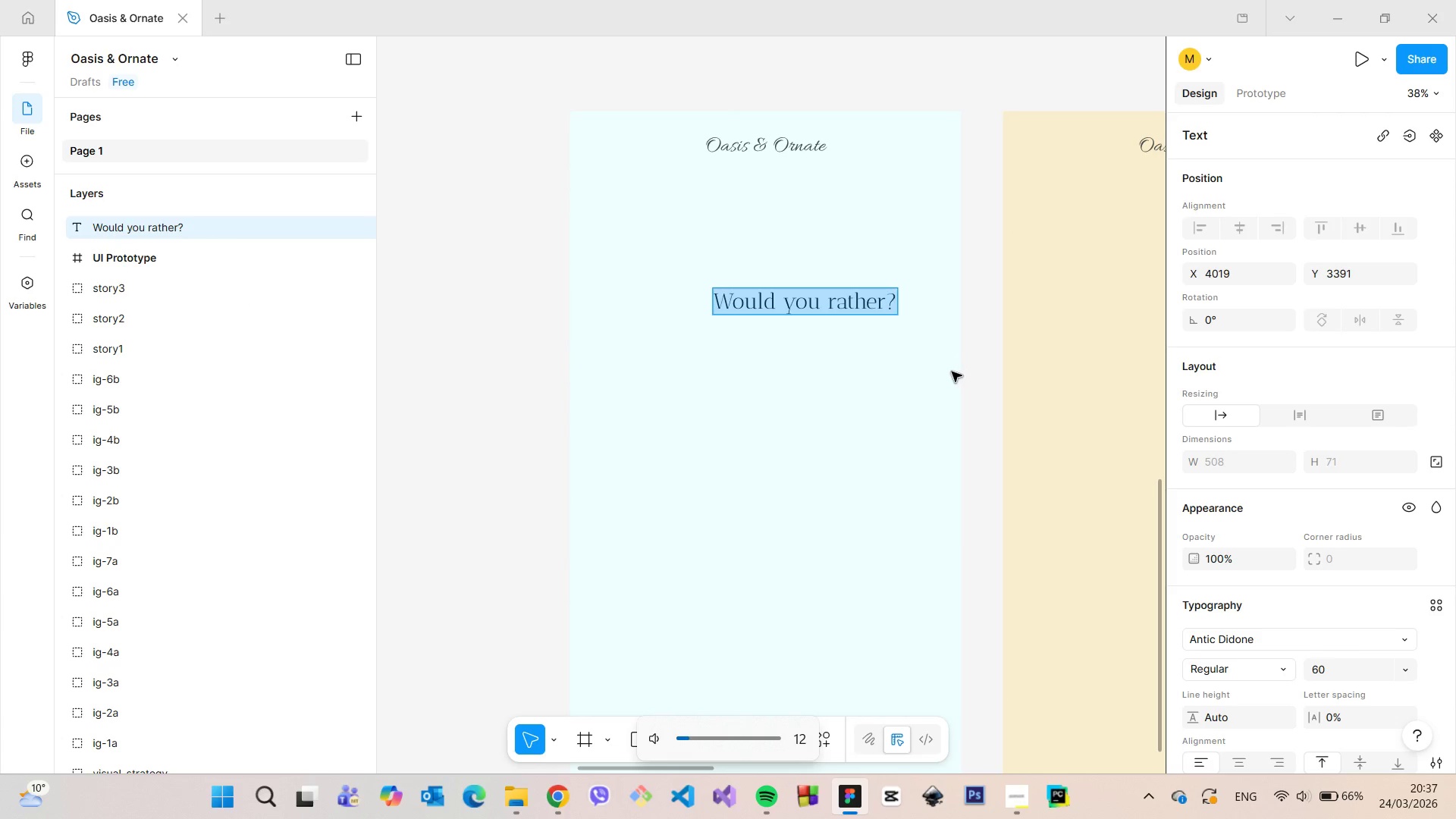 
key(VolumeUp)
 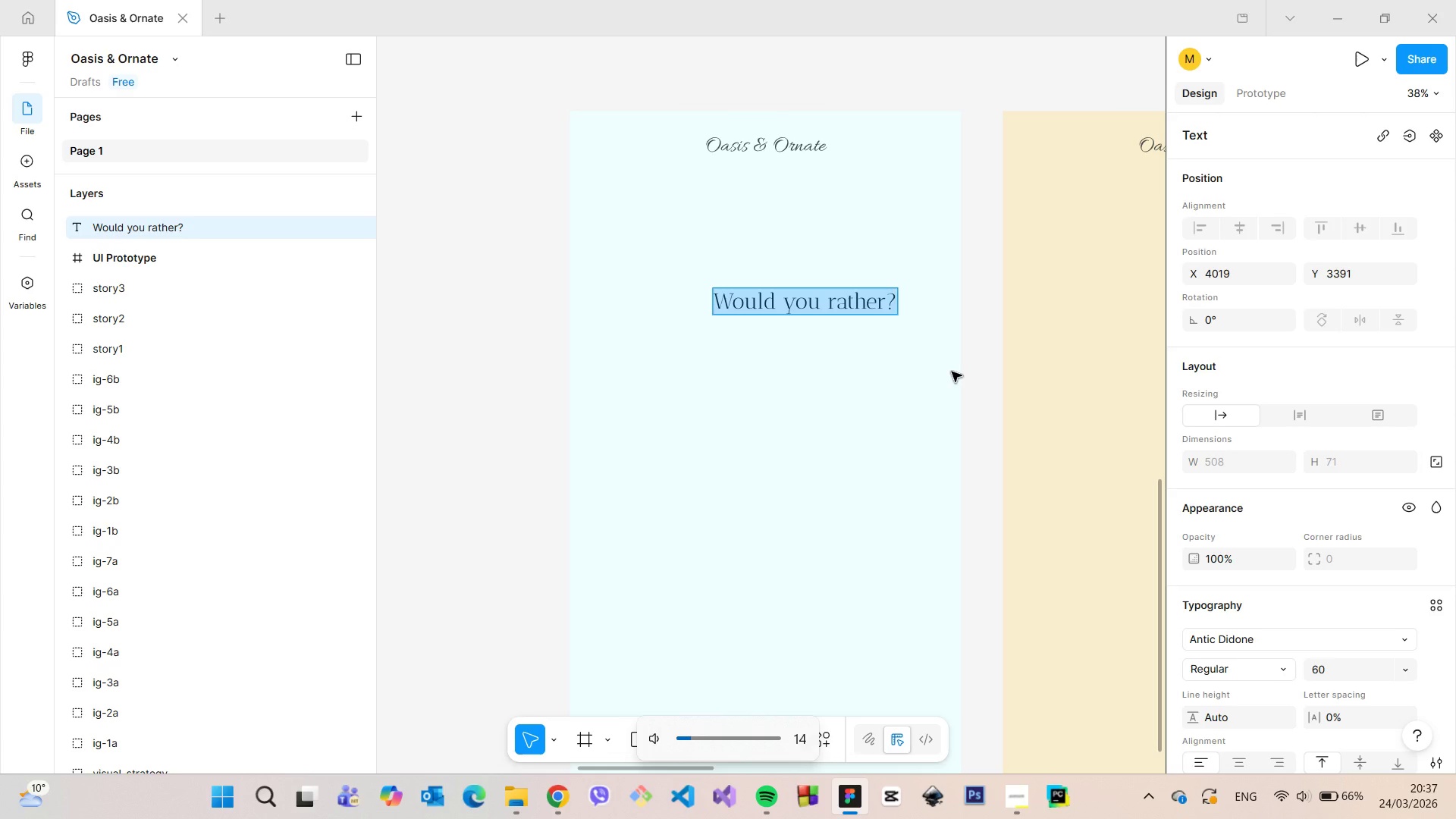 
key(VolumeUp)
 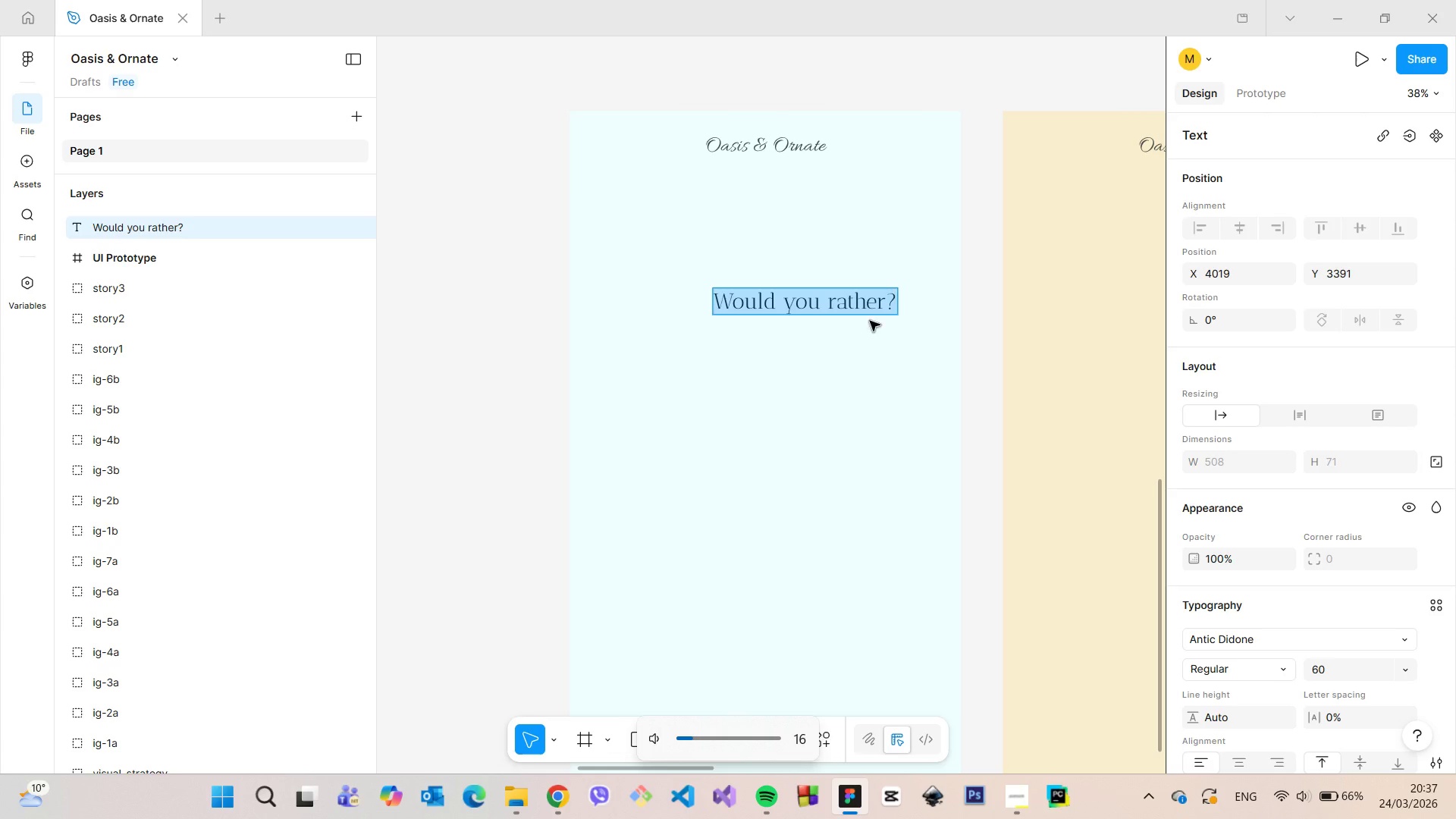 
key(VolumeUp)
 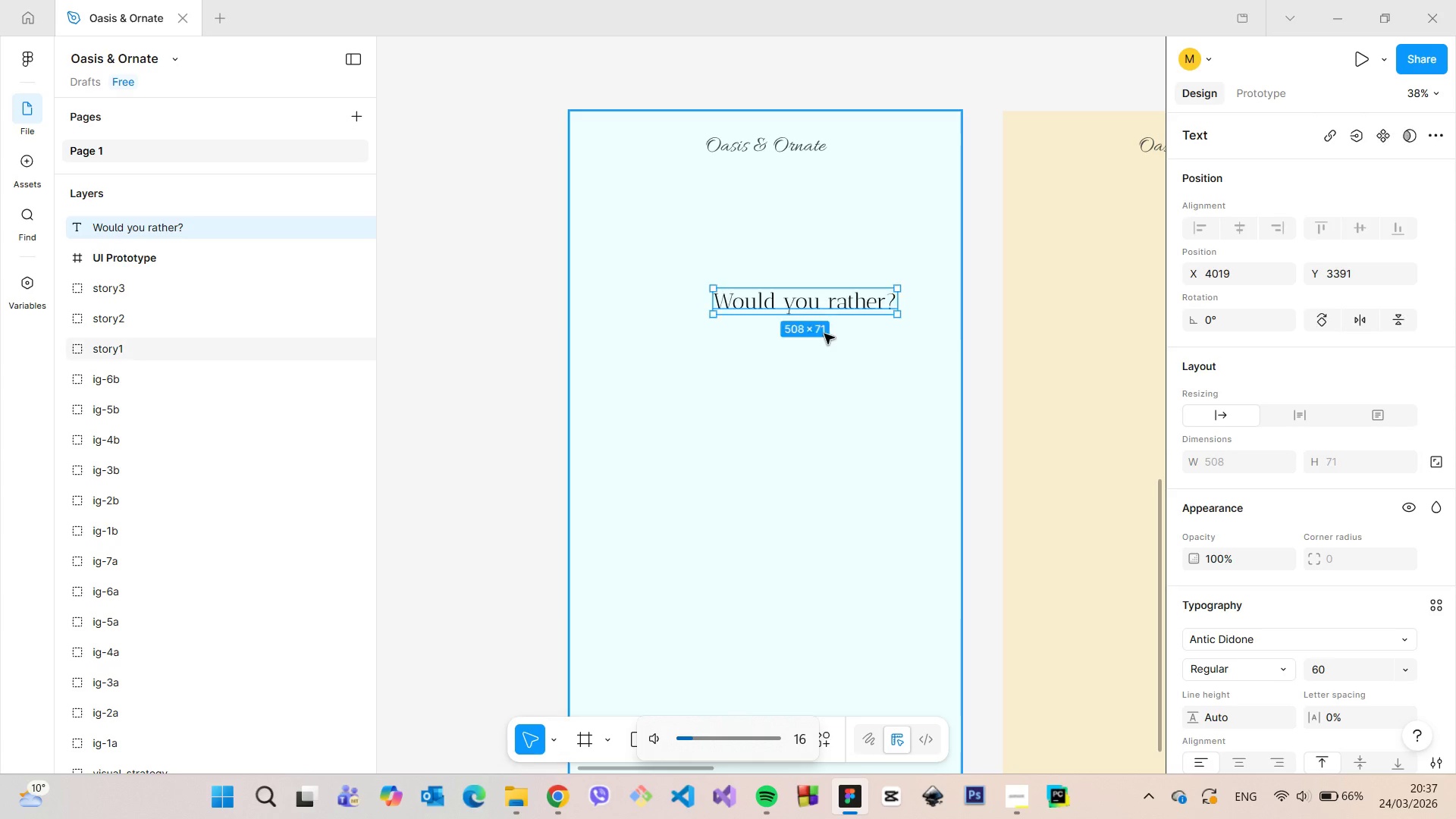 
left_click([824, 334])
 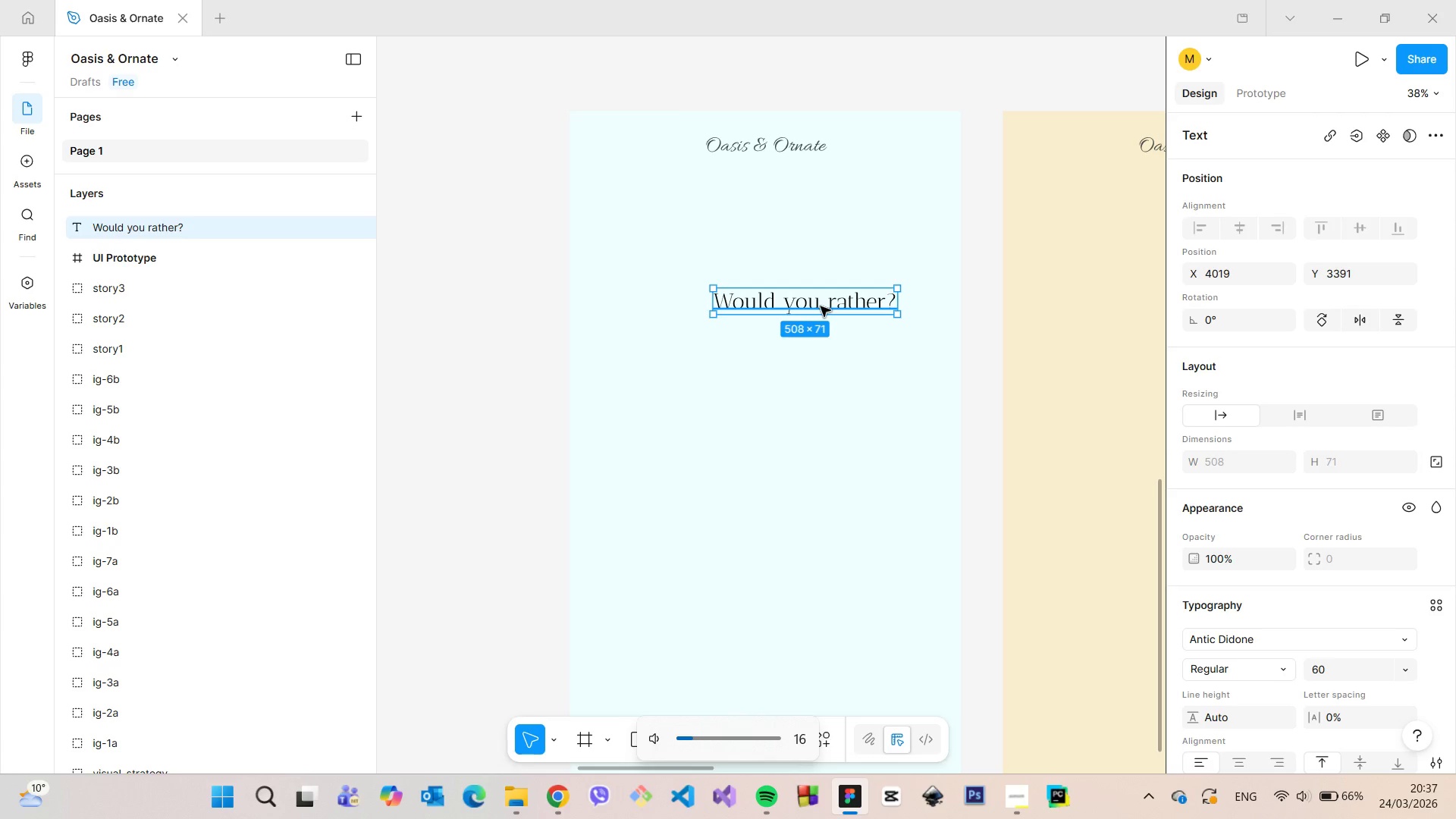 
double_click([821, 306])
 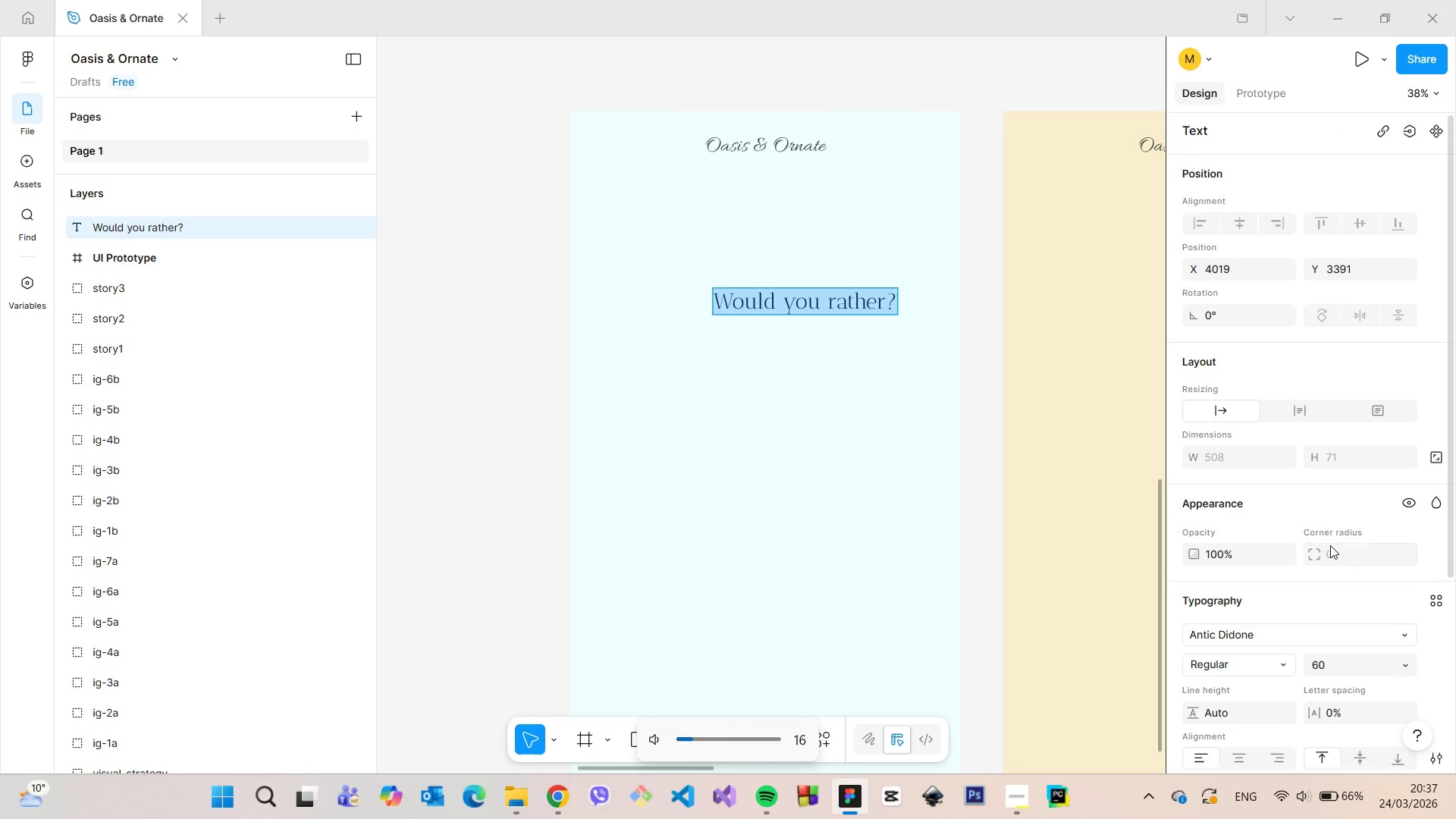 
scroll: coordinate [1330, 545], scroll_direction: down, amount: 5.0
 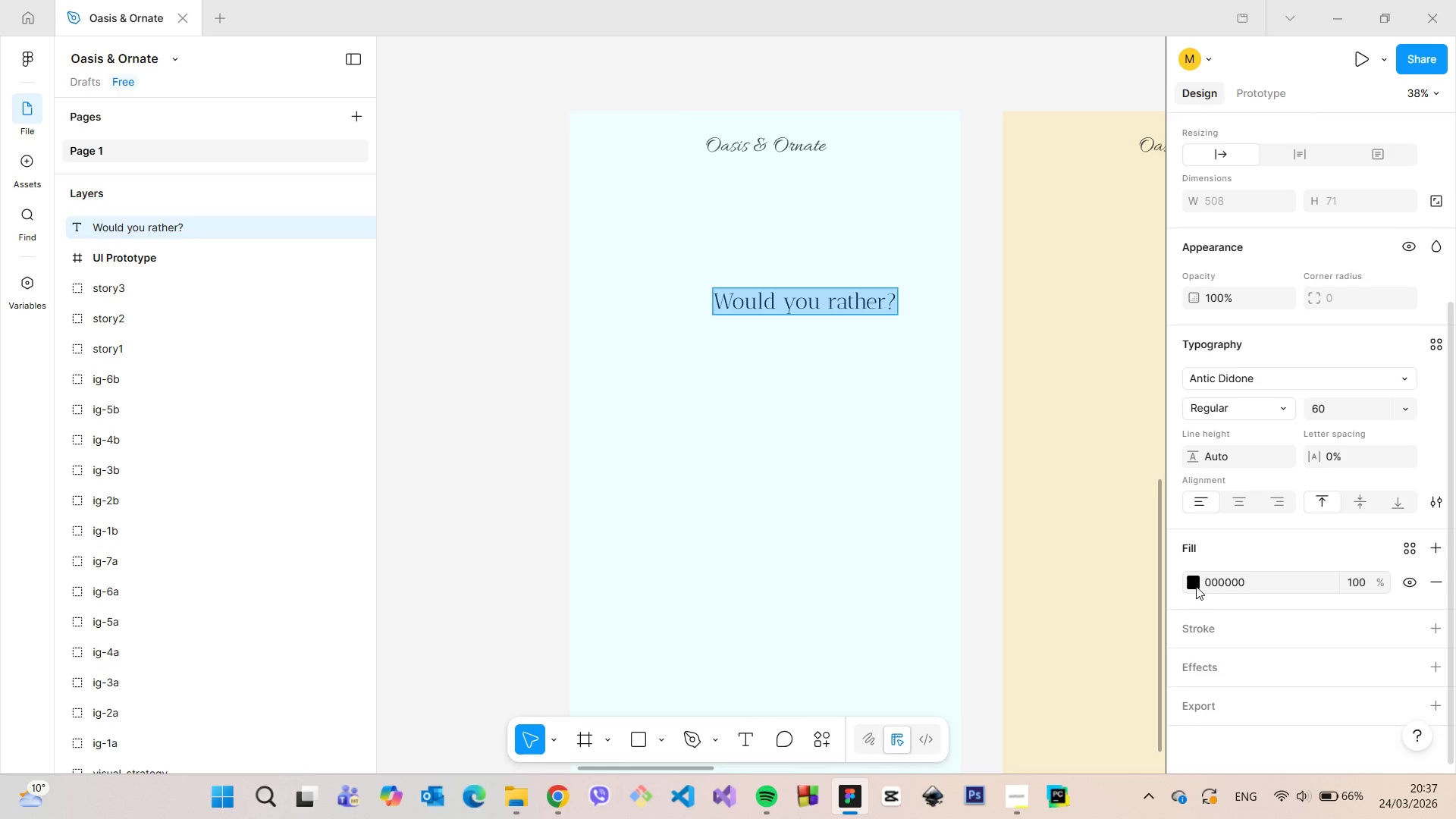 
left_click([1196, 586])
 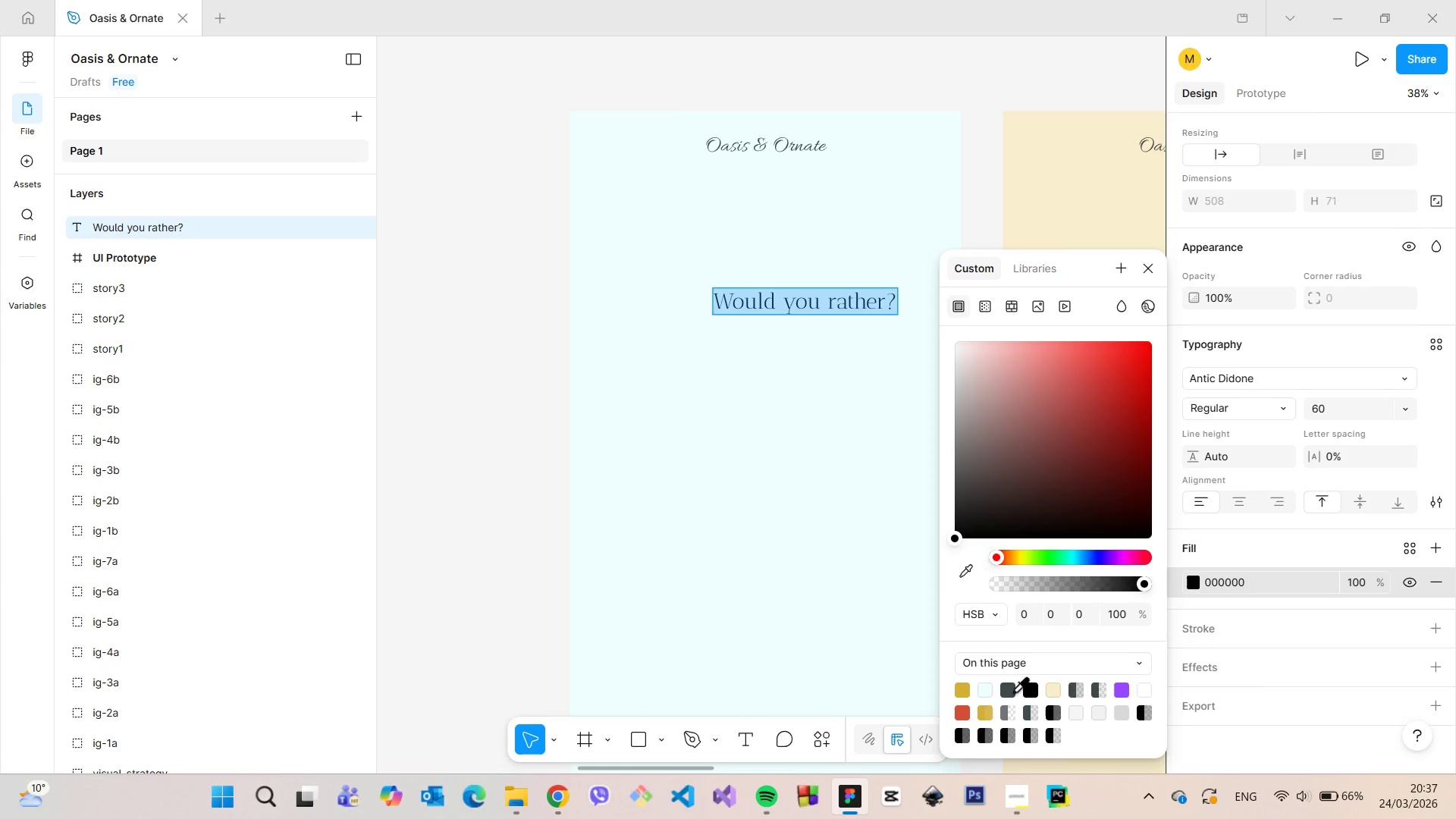 
left_click([1009, 689])
 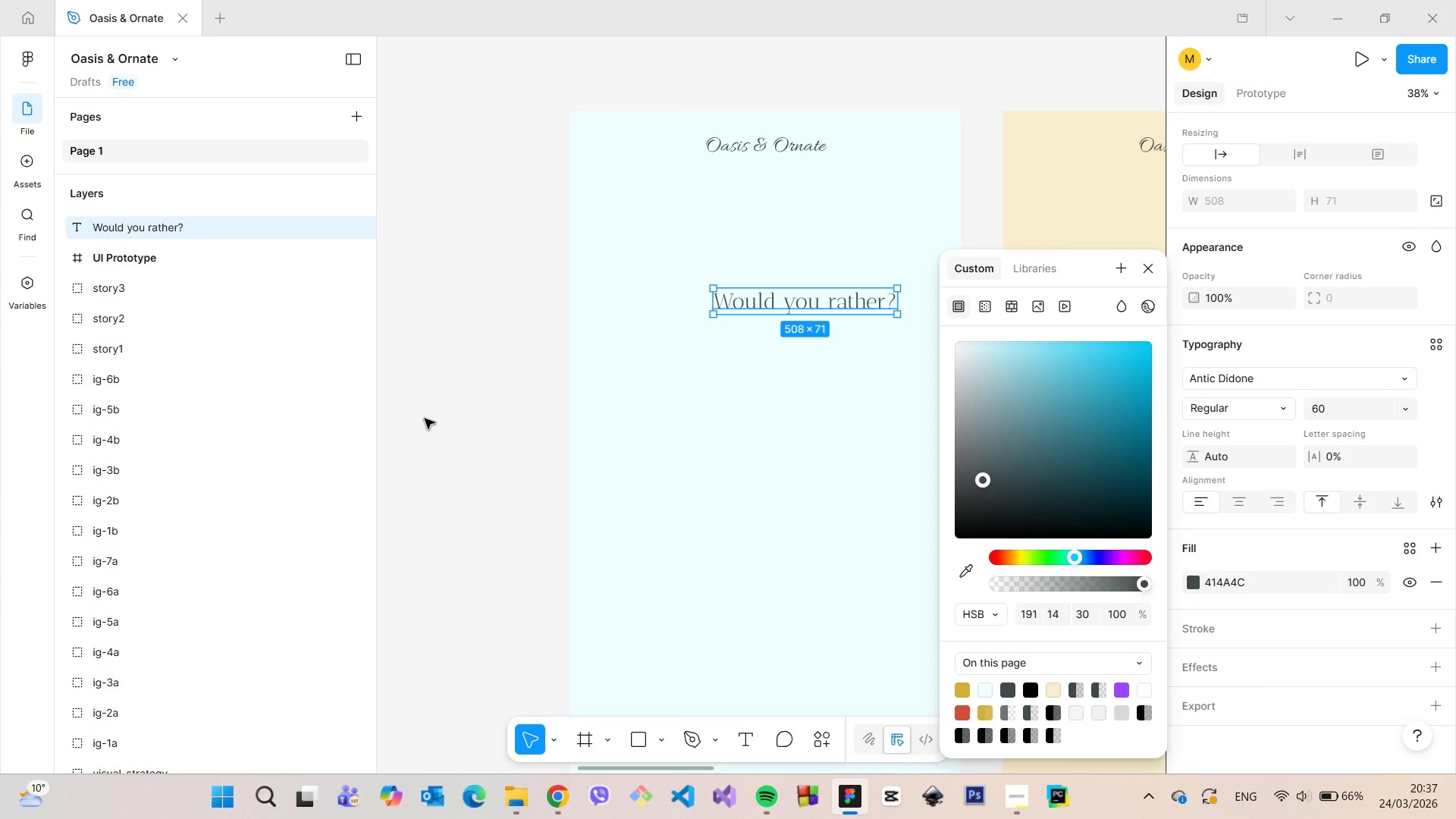 
double_click([427, 418])
 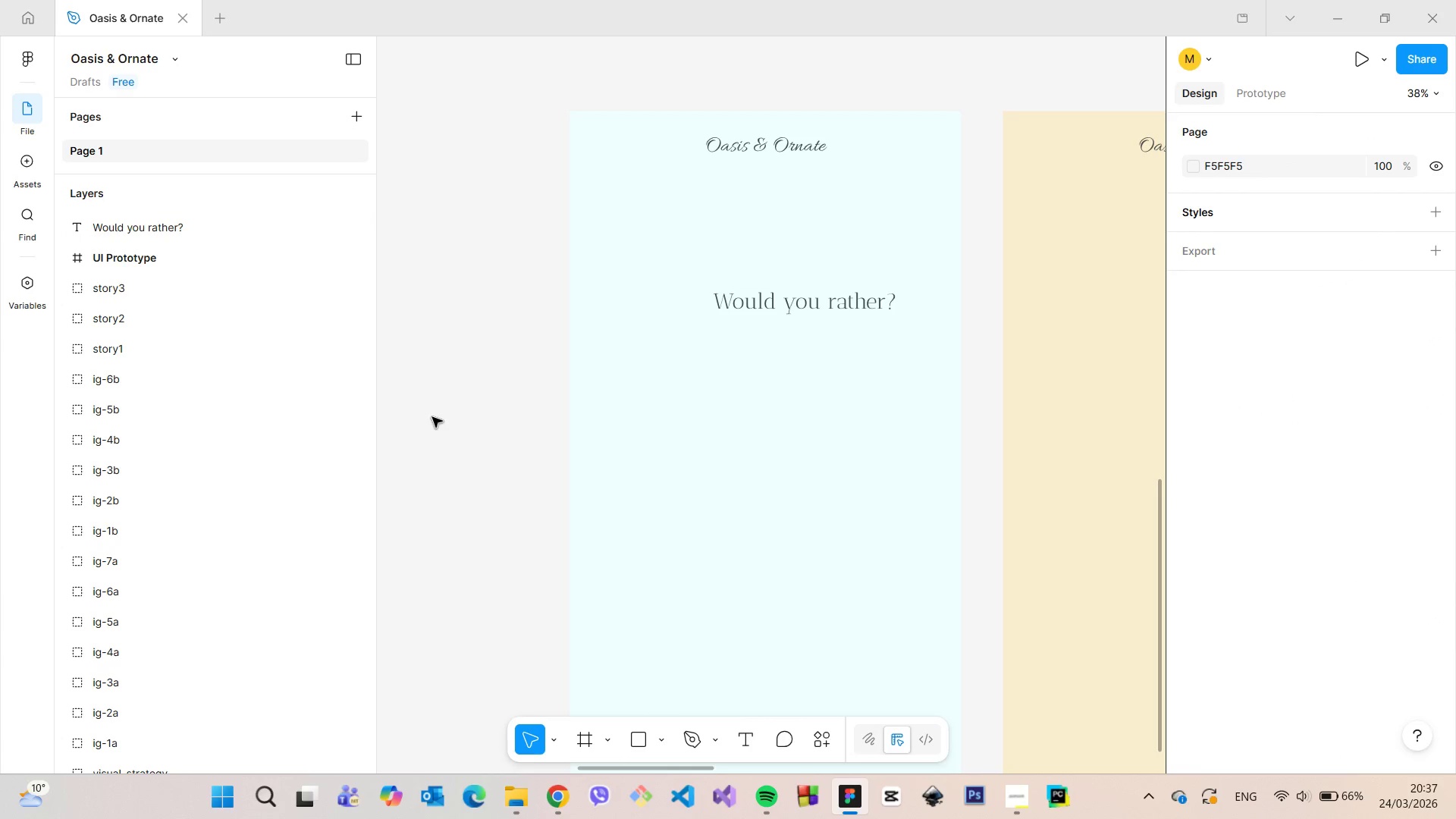 
scroll: coordinate [432, 417], scroll_direction: down, amount: 6.0
 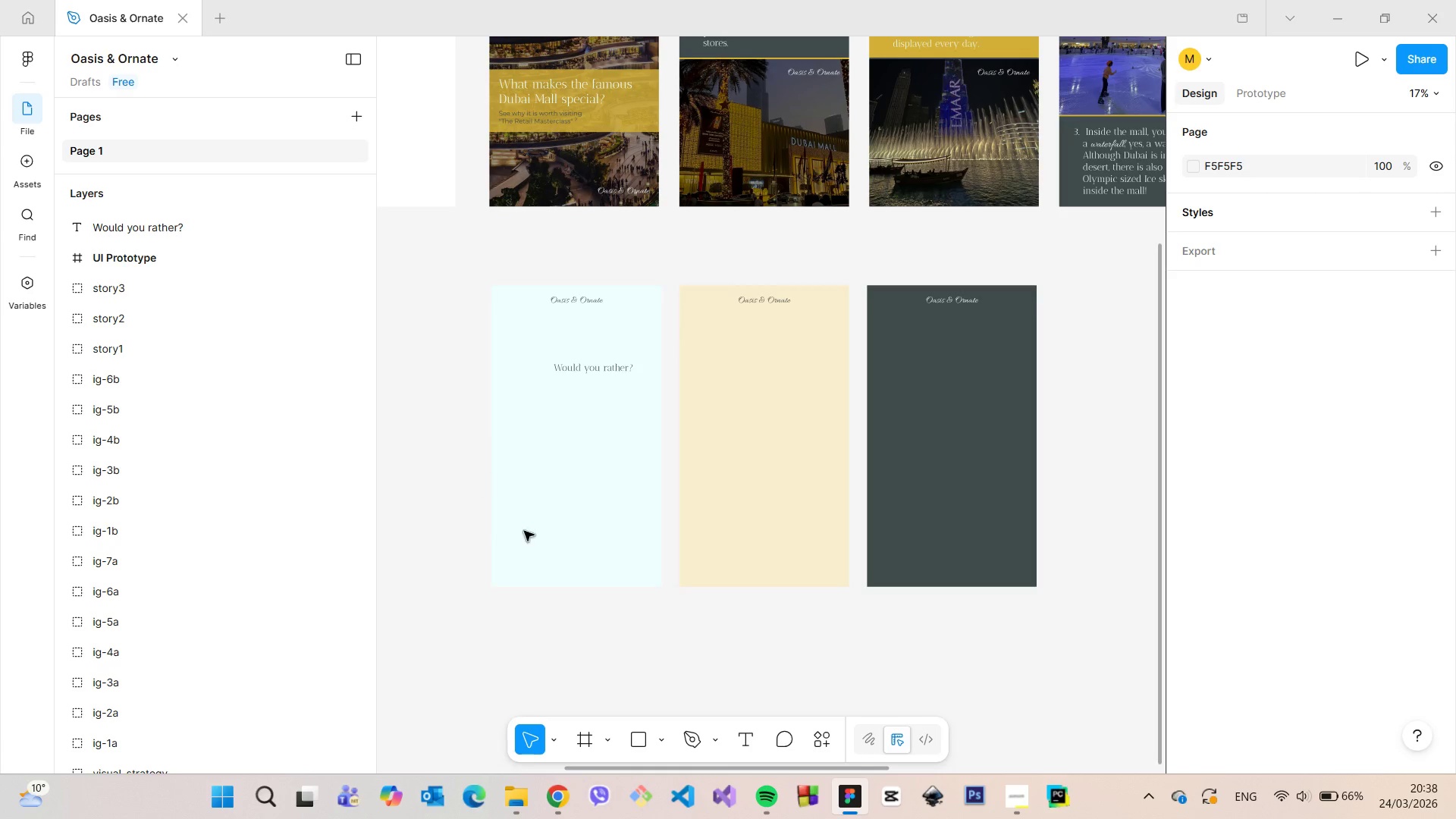 
left_click([547, 790])
 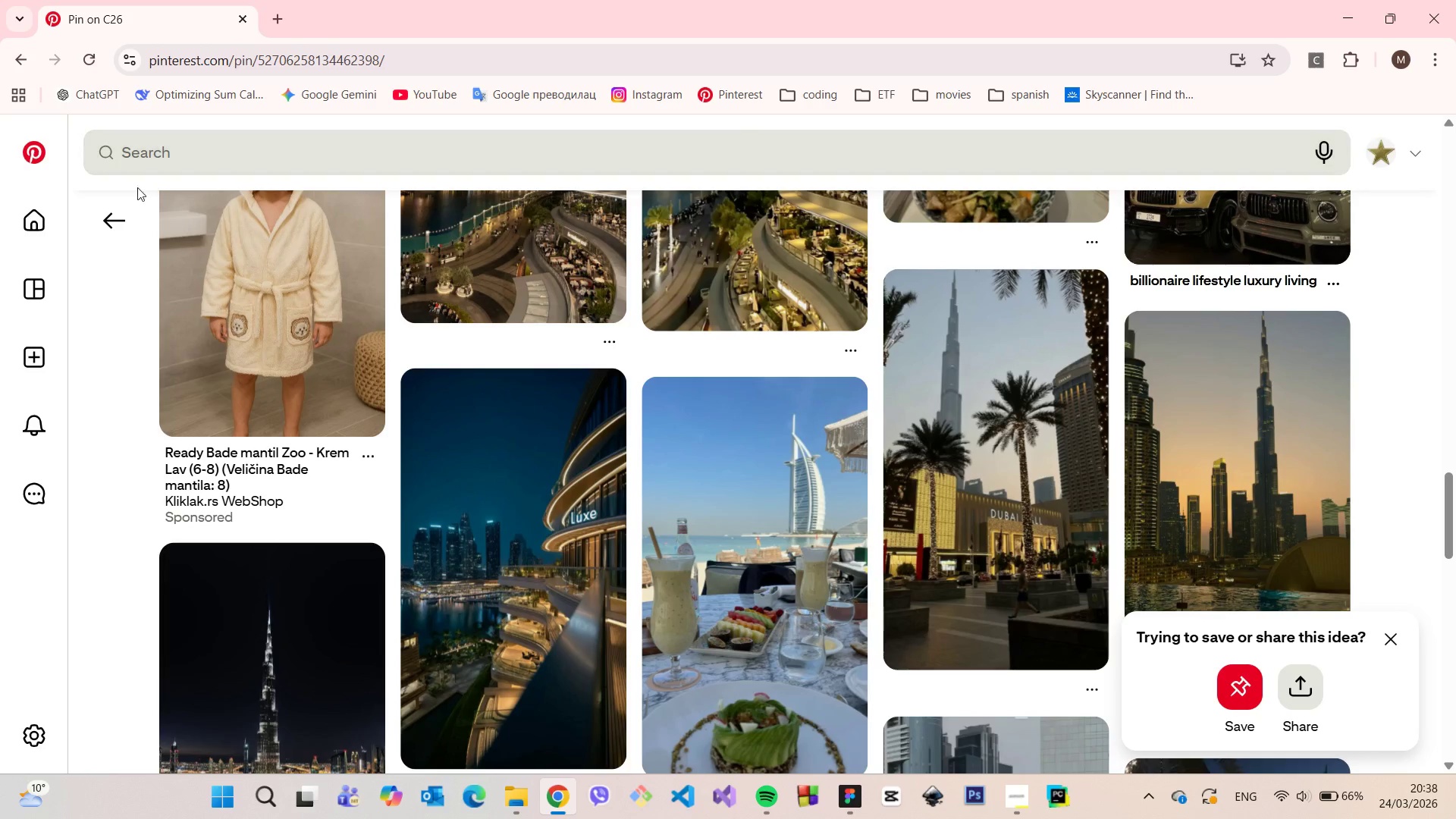 
left_click([115, 208])
 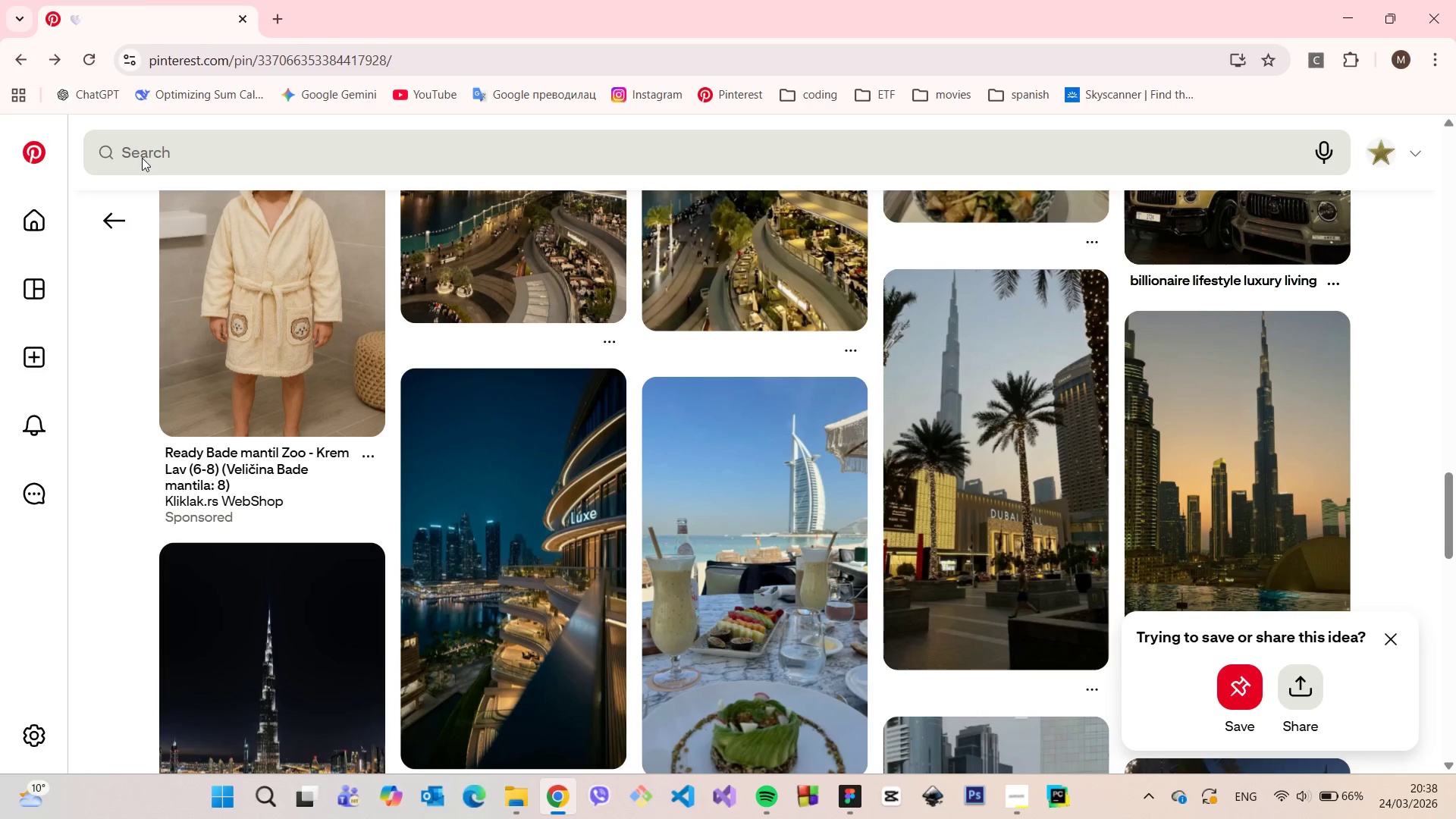 
left_click([142, 158])
 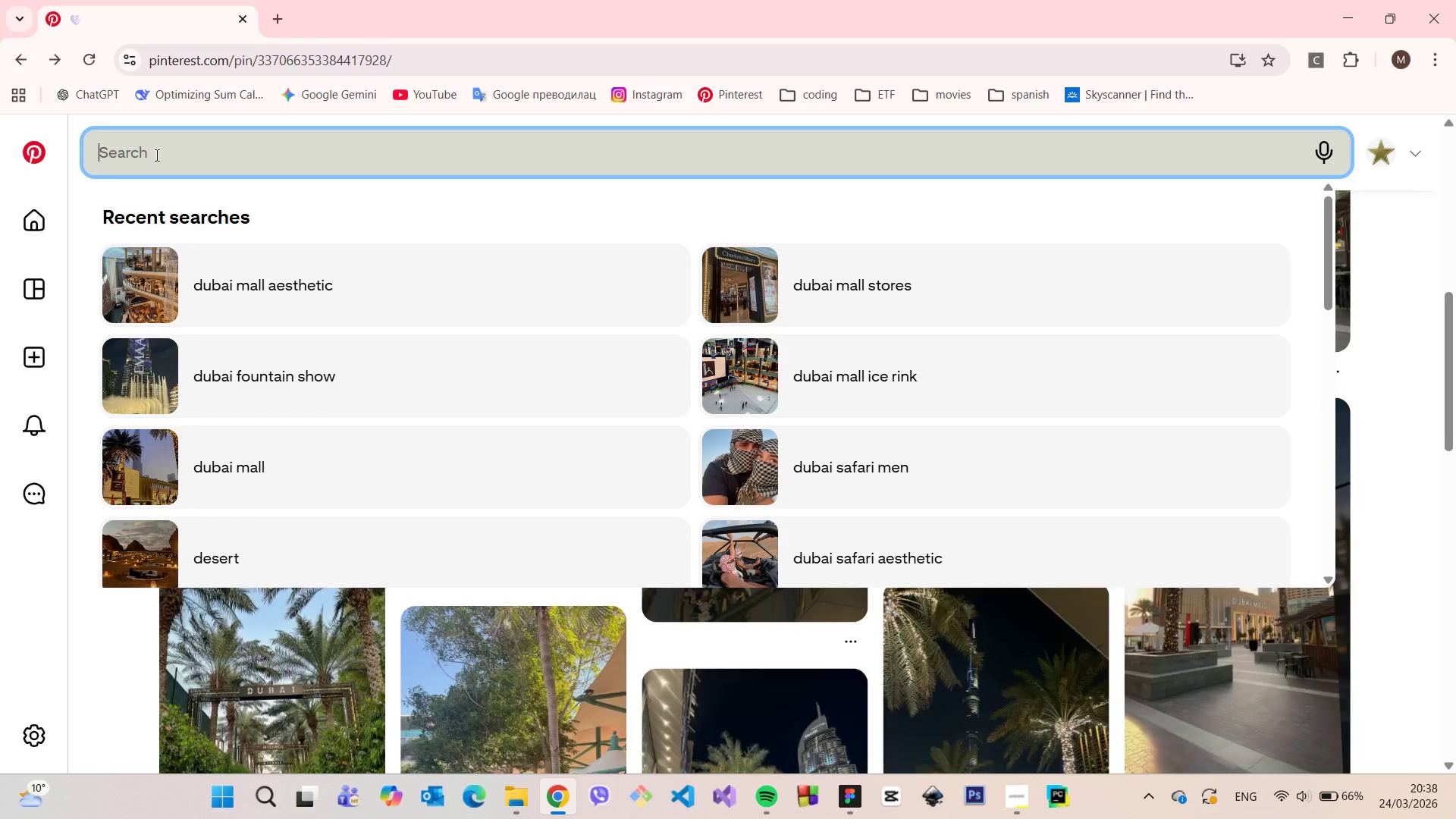 
type(dubai ch)
key(Backspace)
key(Backspace)
type(food)
 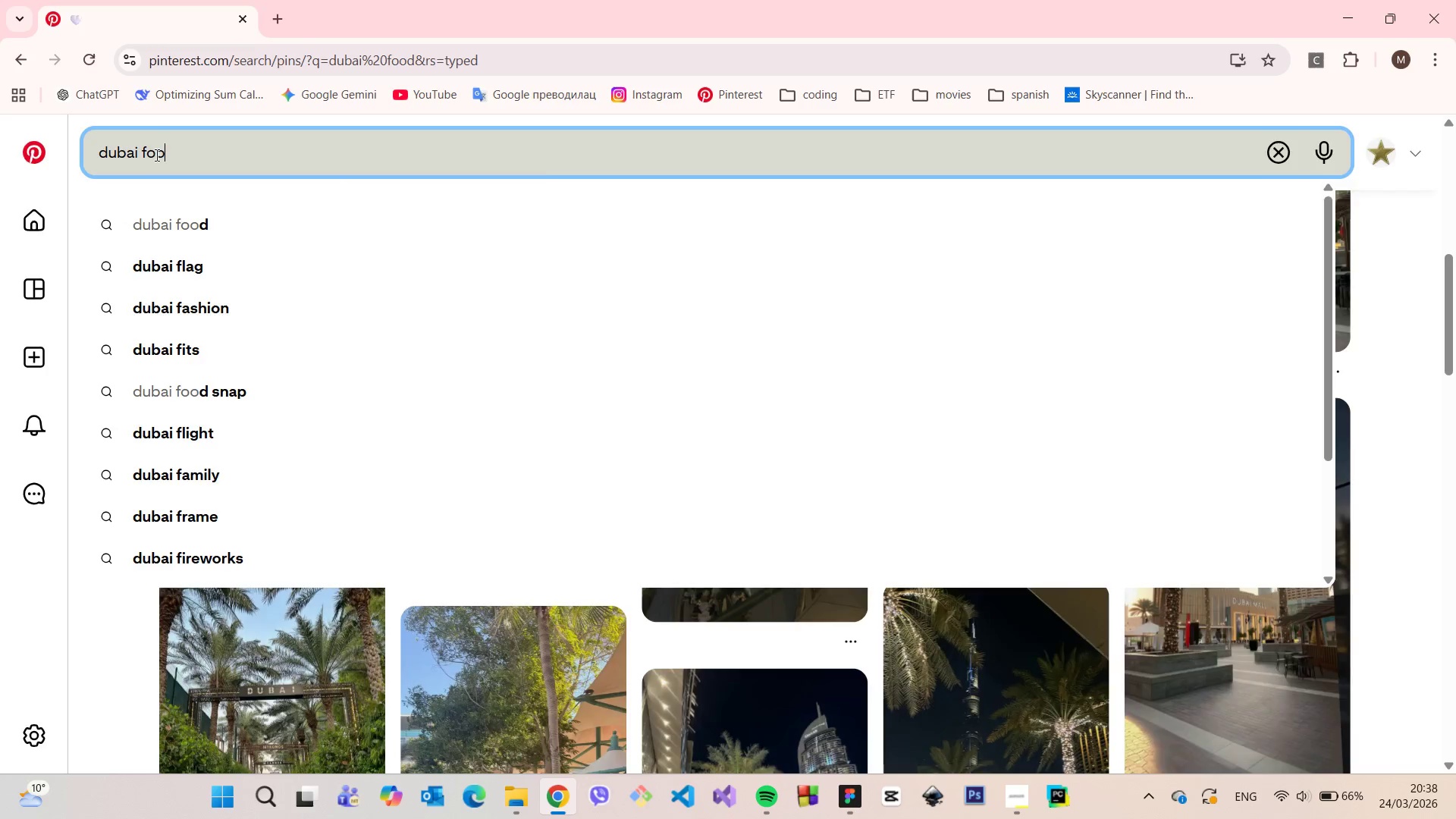 
key(Enter)
 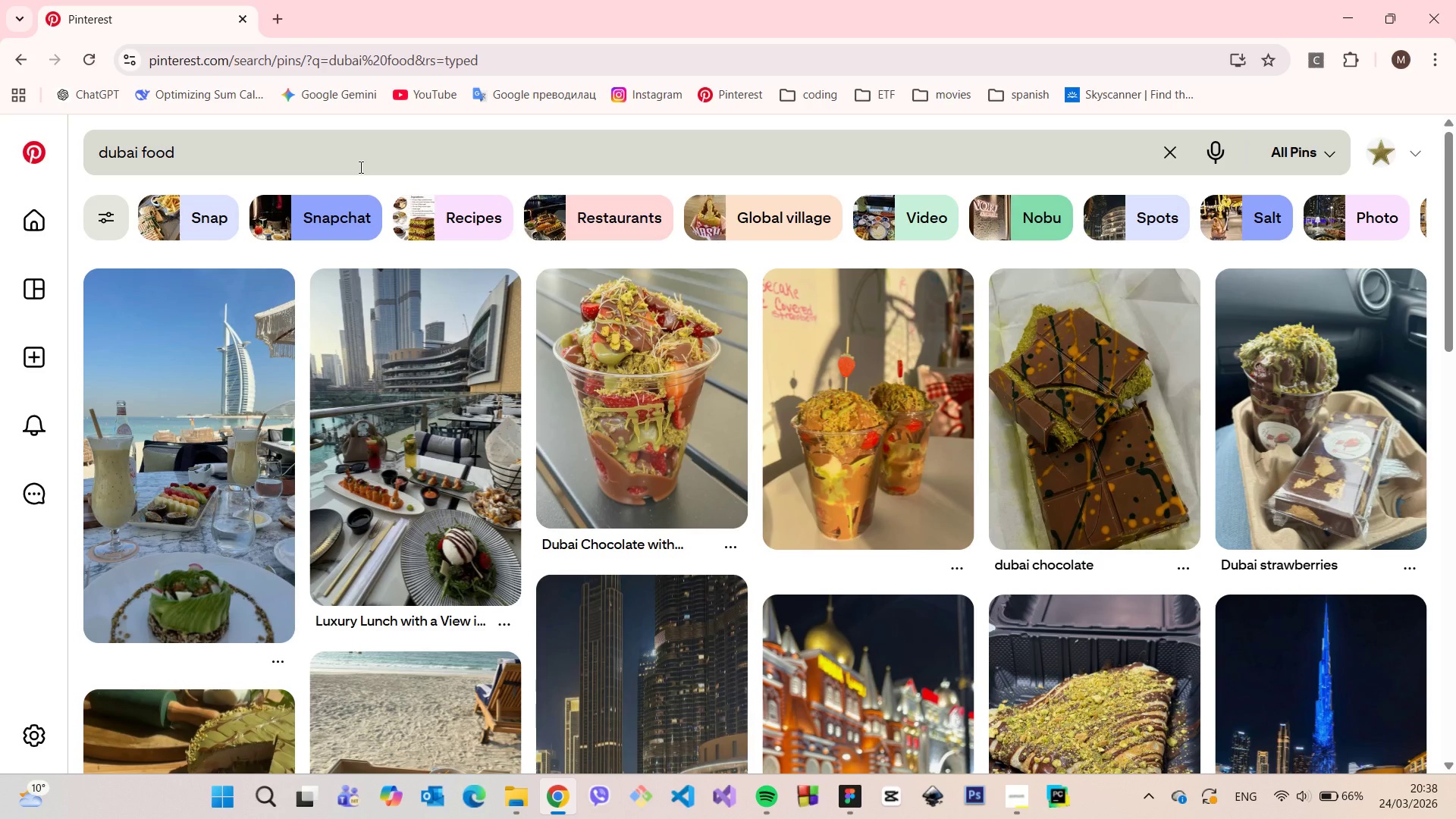 
wait(6.38)
 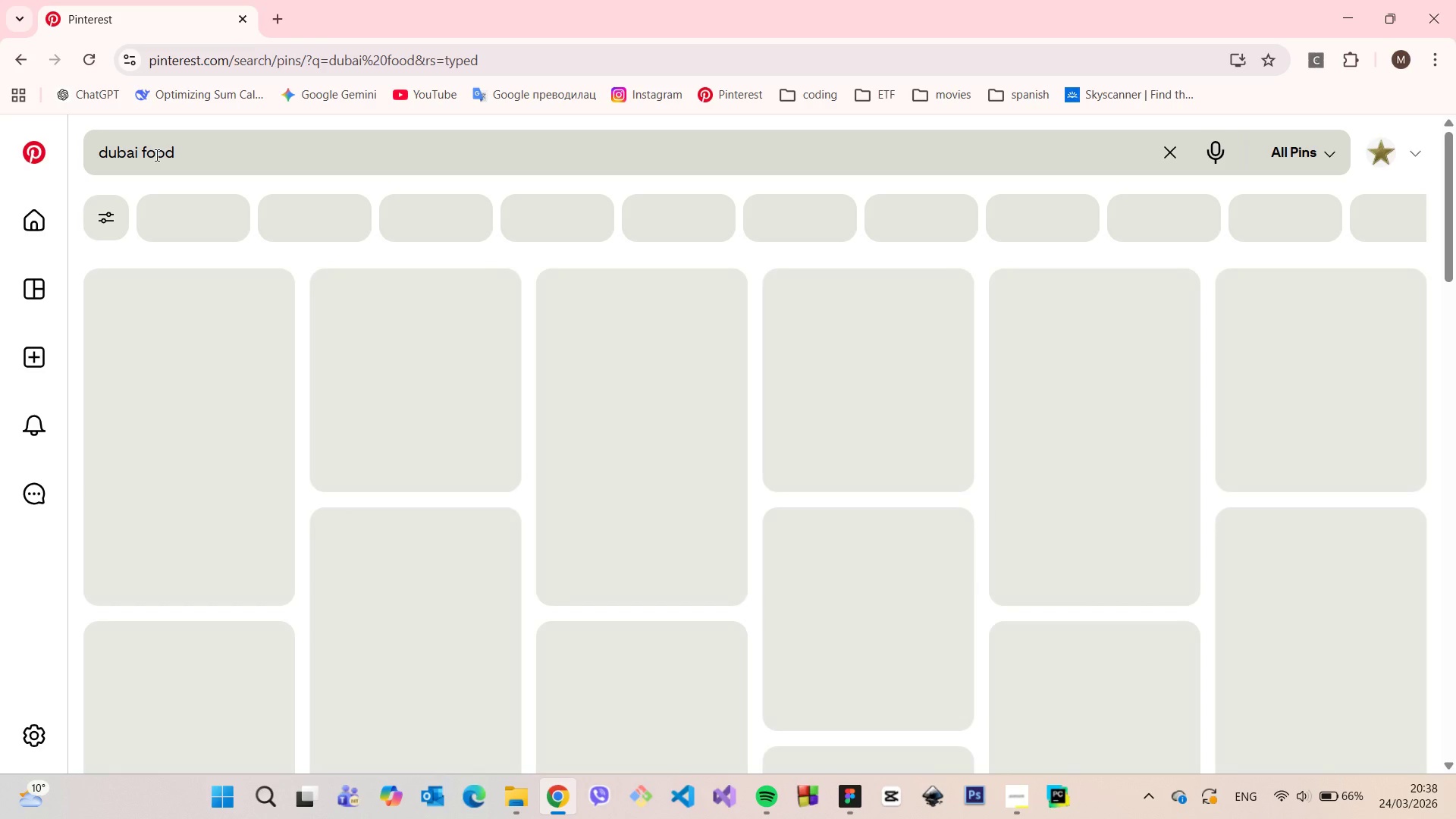 
scroll: coordinate [574, 288], scroll_direction: down, amount: 7.0
 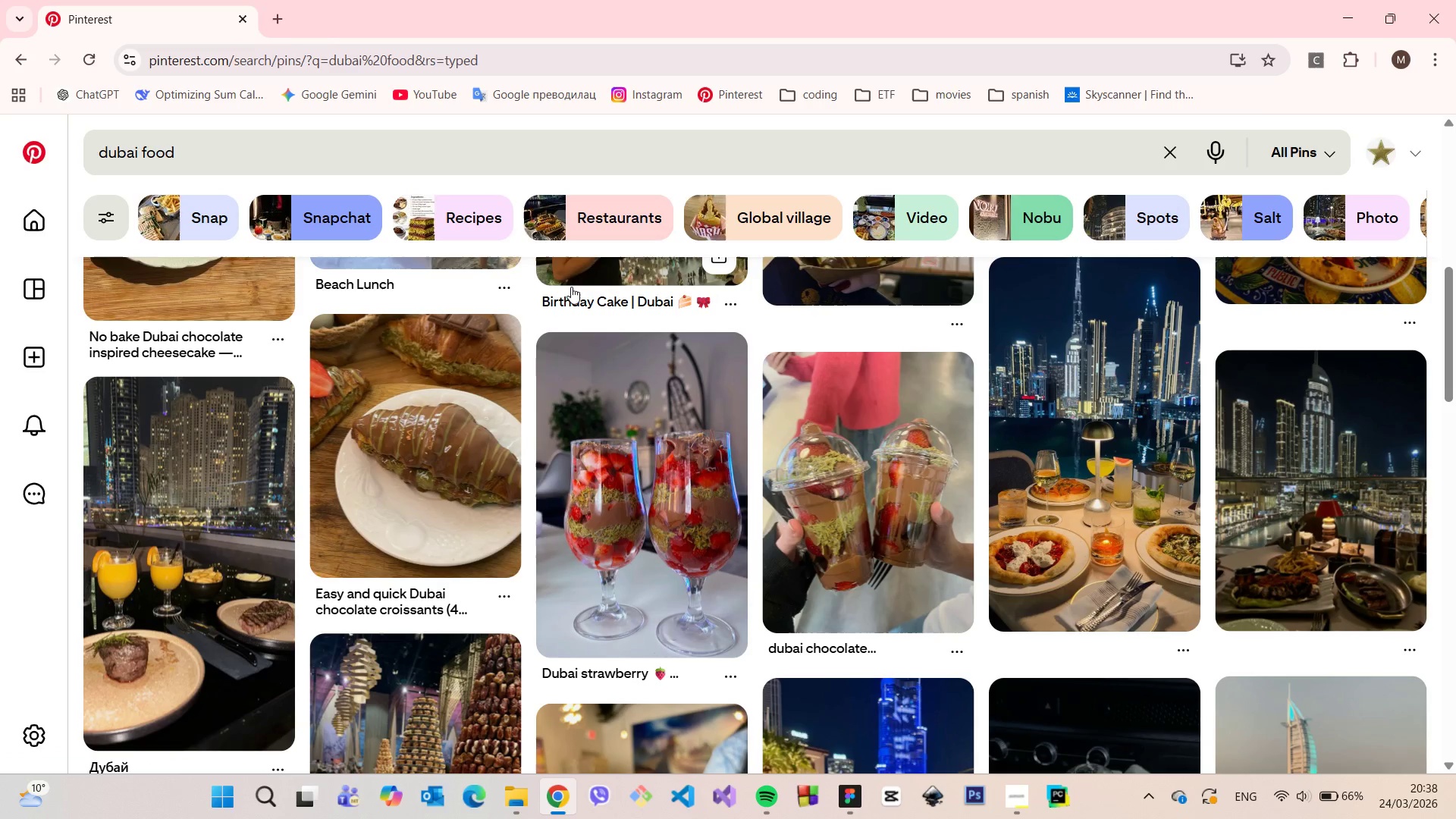 
scroll: coordinate [571, 287], scroll_direction: down, amount: 3.0
 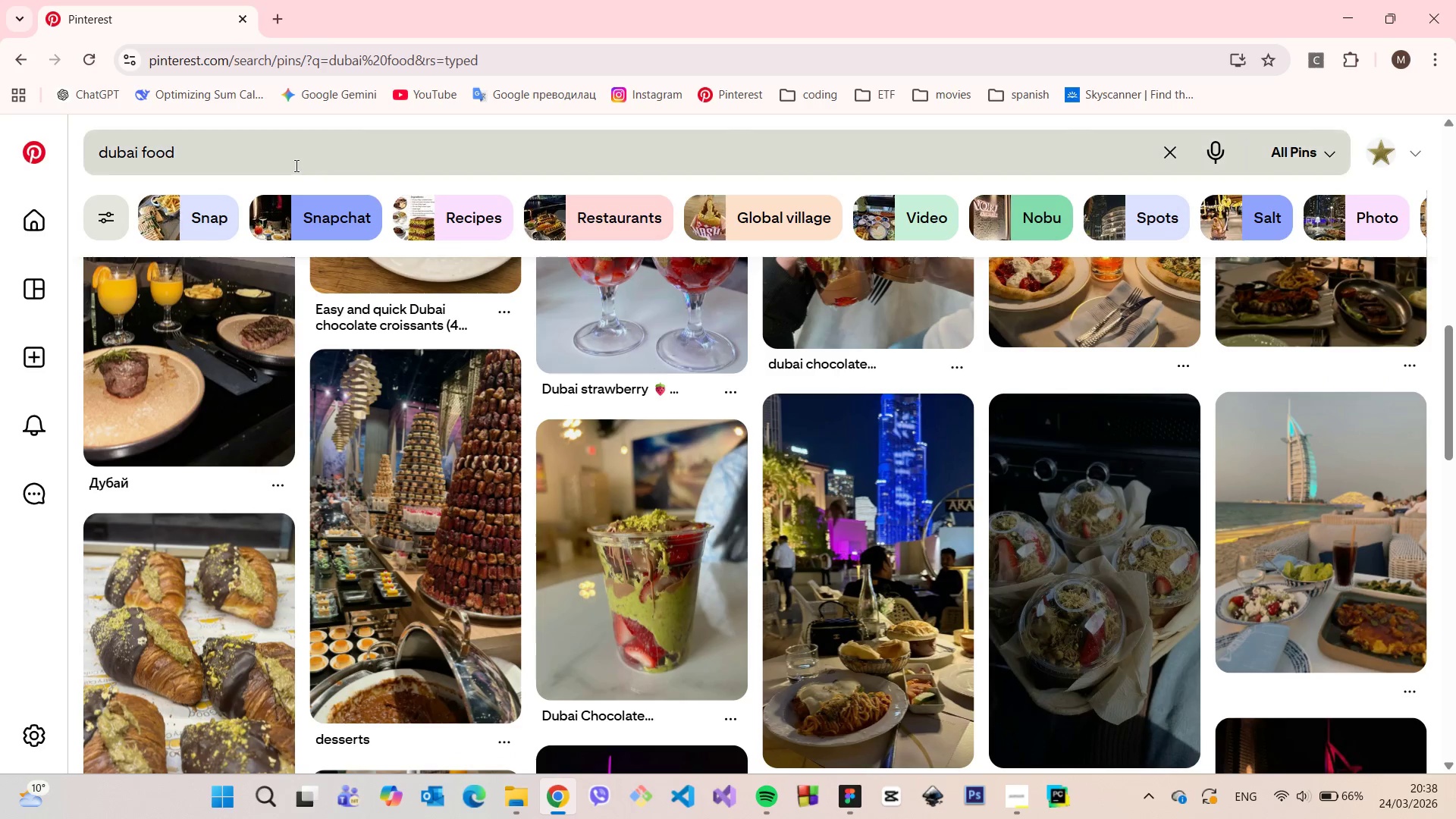 
left_click_drag(start_coordinate=[267, 158], to_coordinate=[141, 150])
 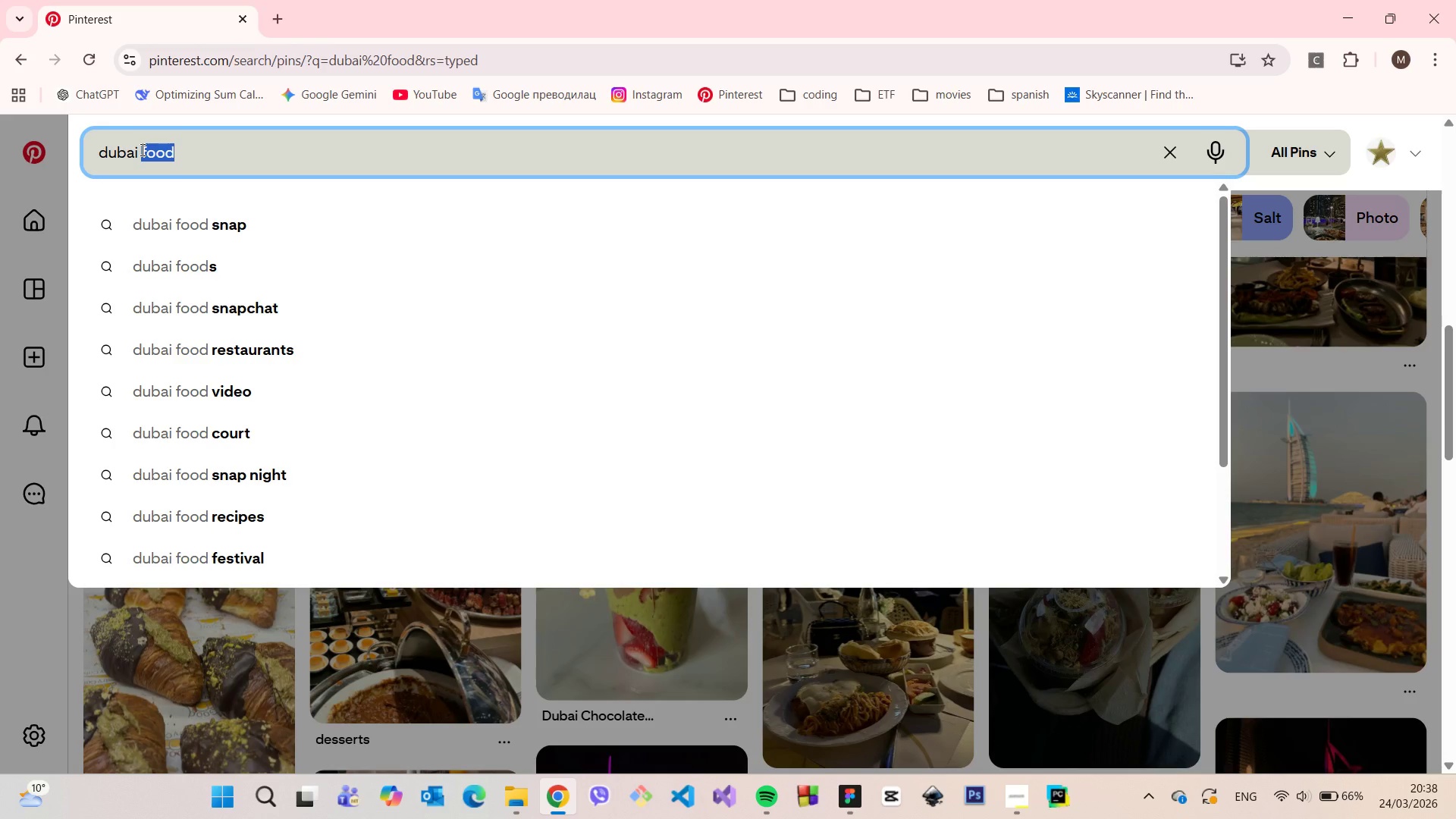 
type(chocolate)
 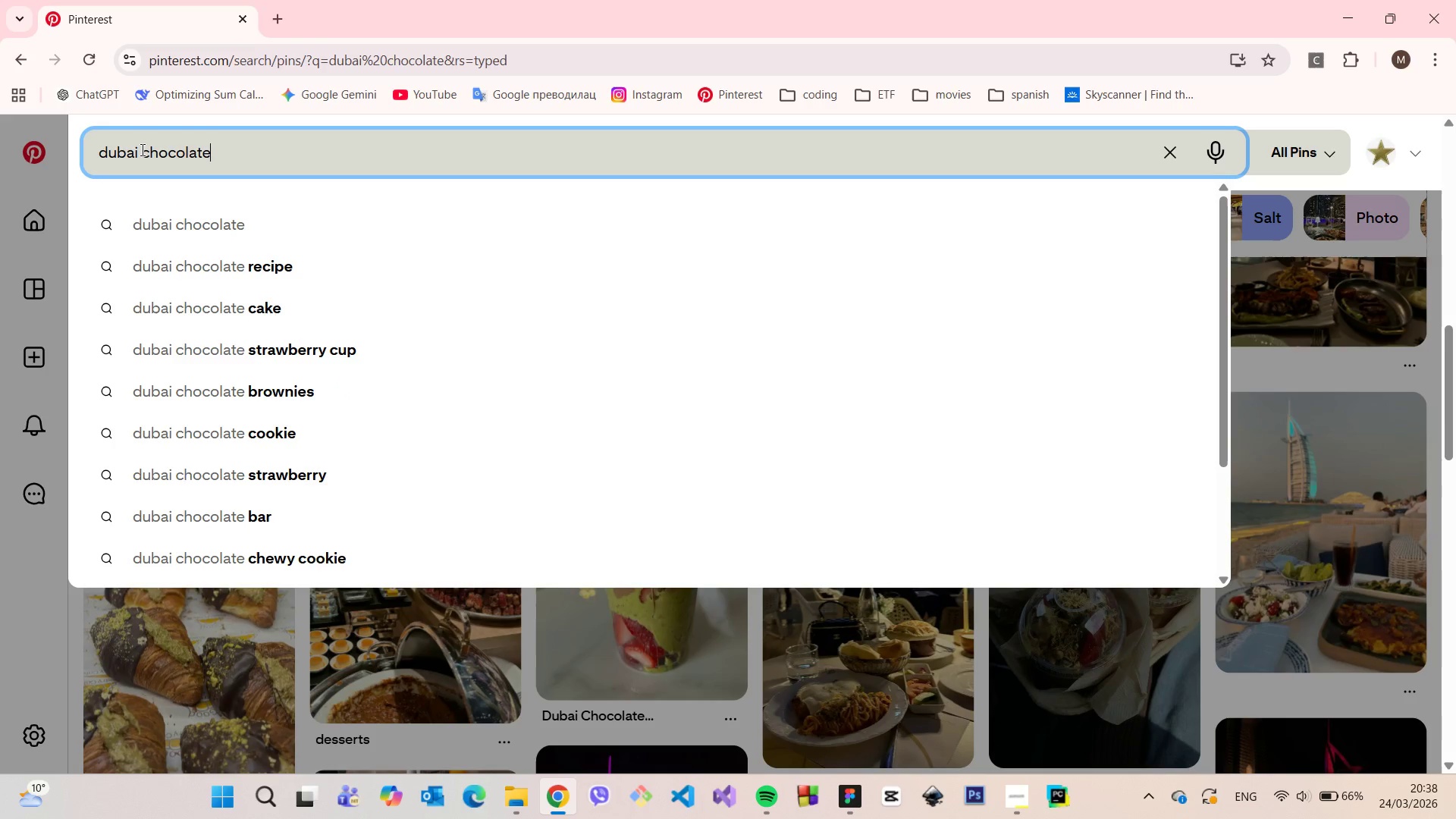 
key(Enter)
 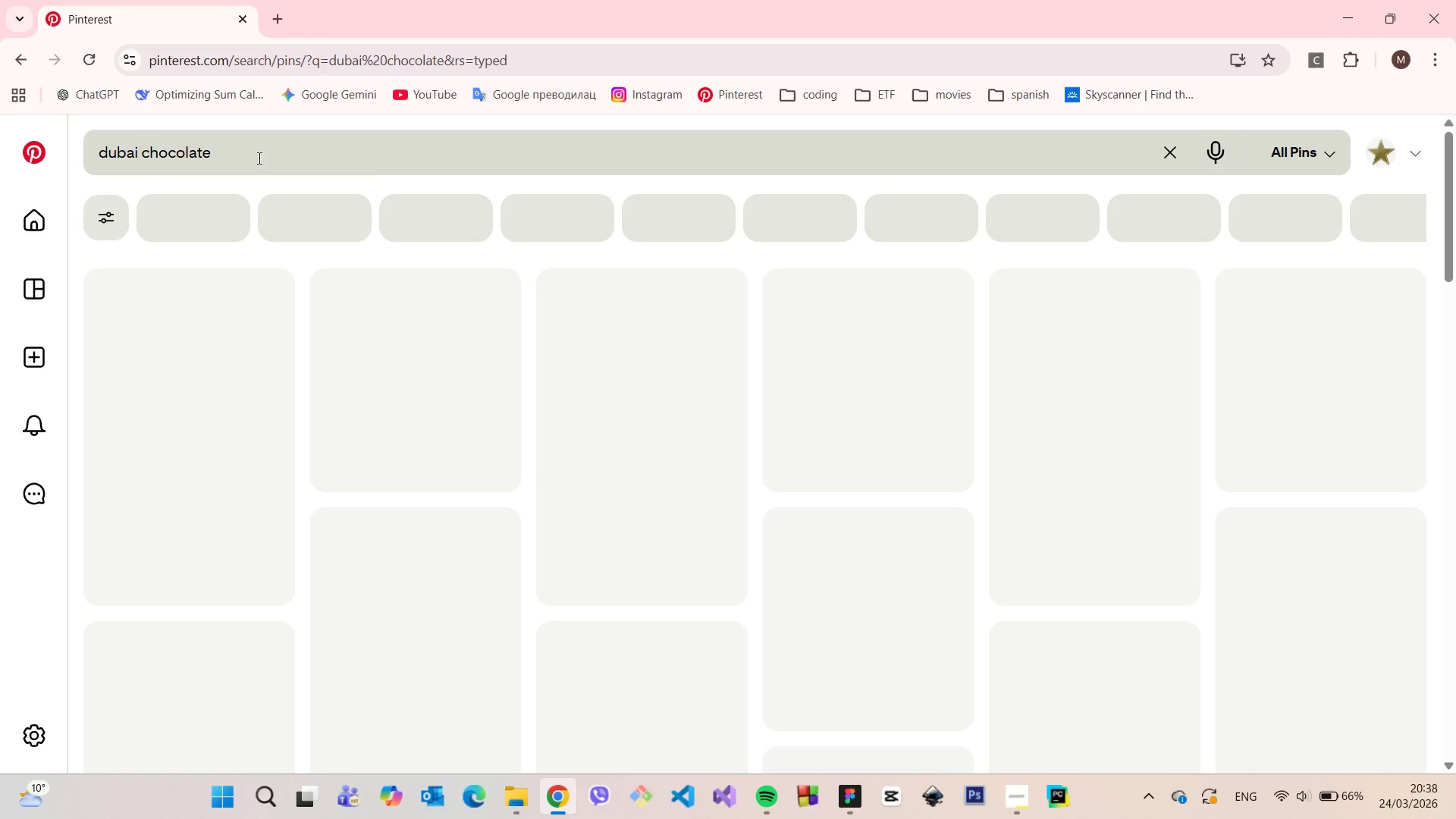 
mouse_move([434, 215])
 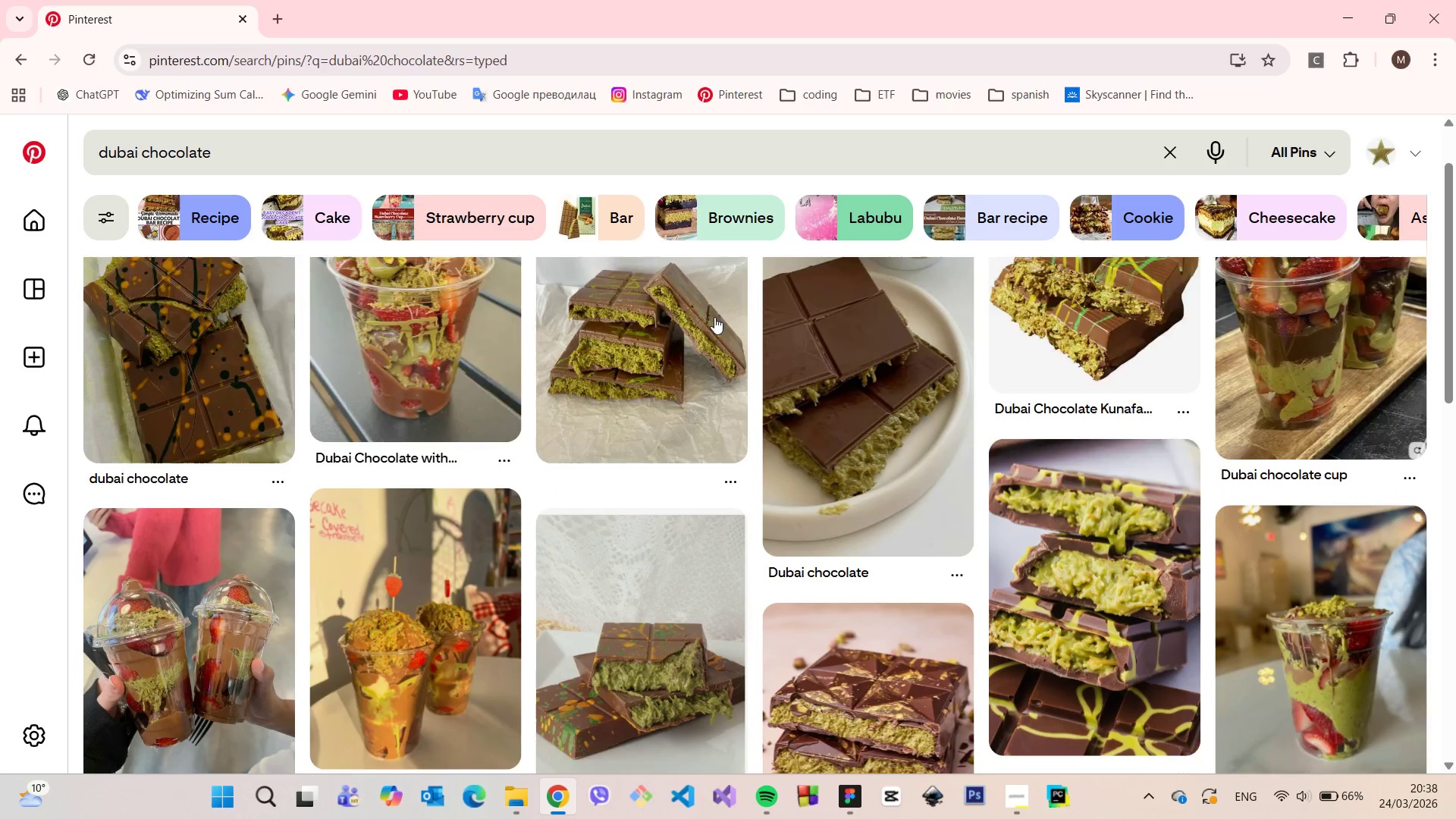 
scroll: coordinate [1079, 358], scroll_direction: down, amount: 7.0
 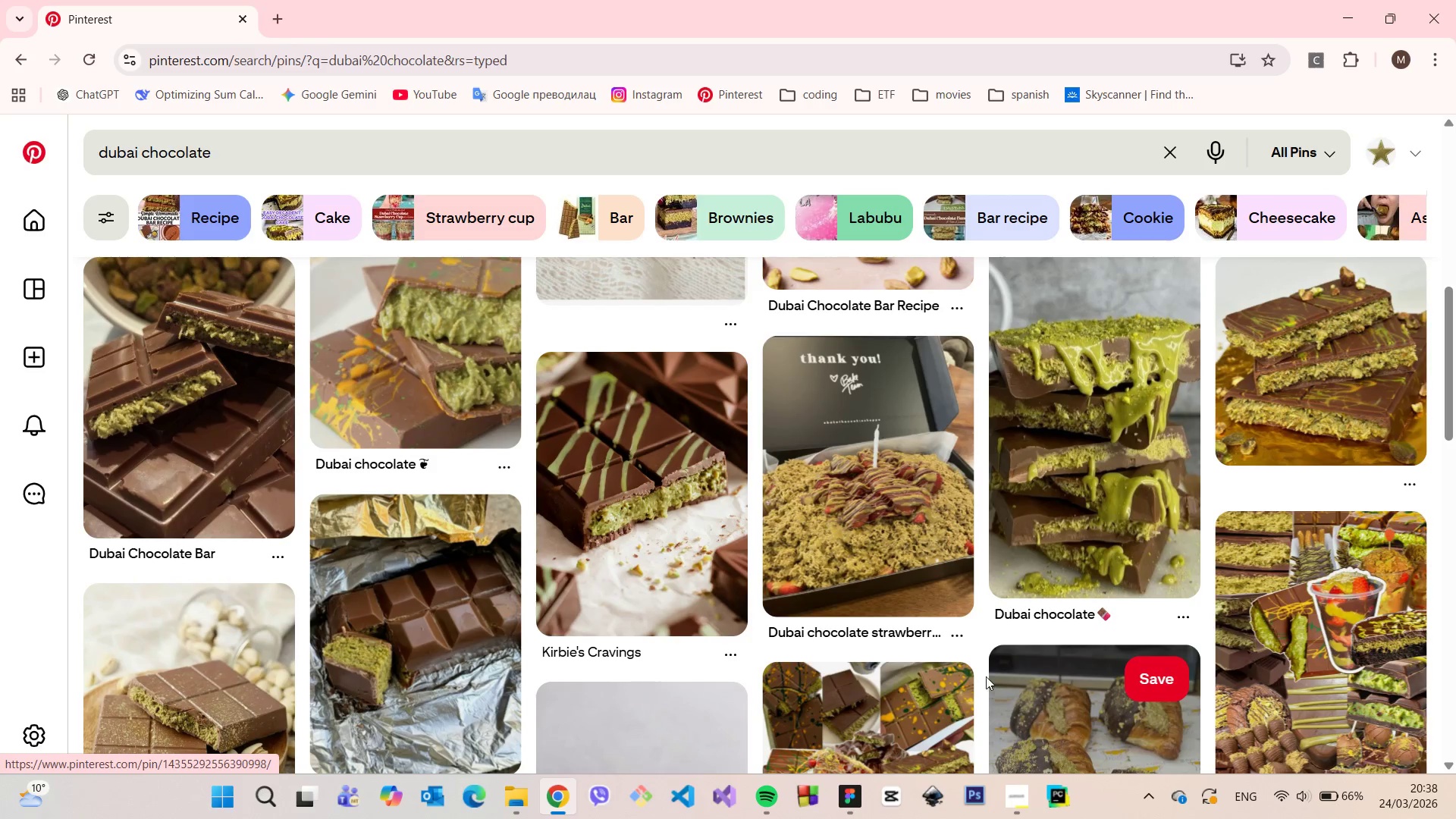 
scroll: coordinate [959, 651], scroll_direction: down, amount: 3.0
 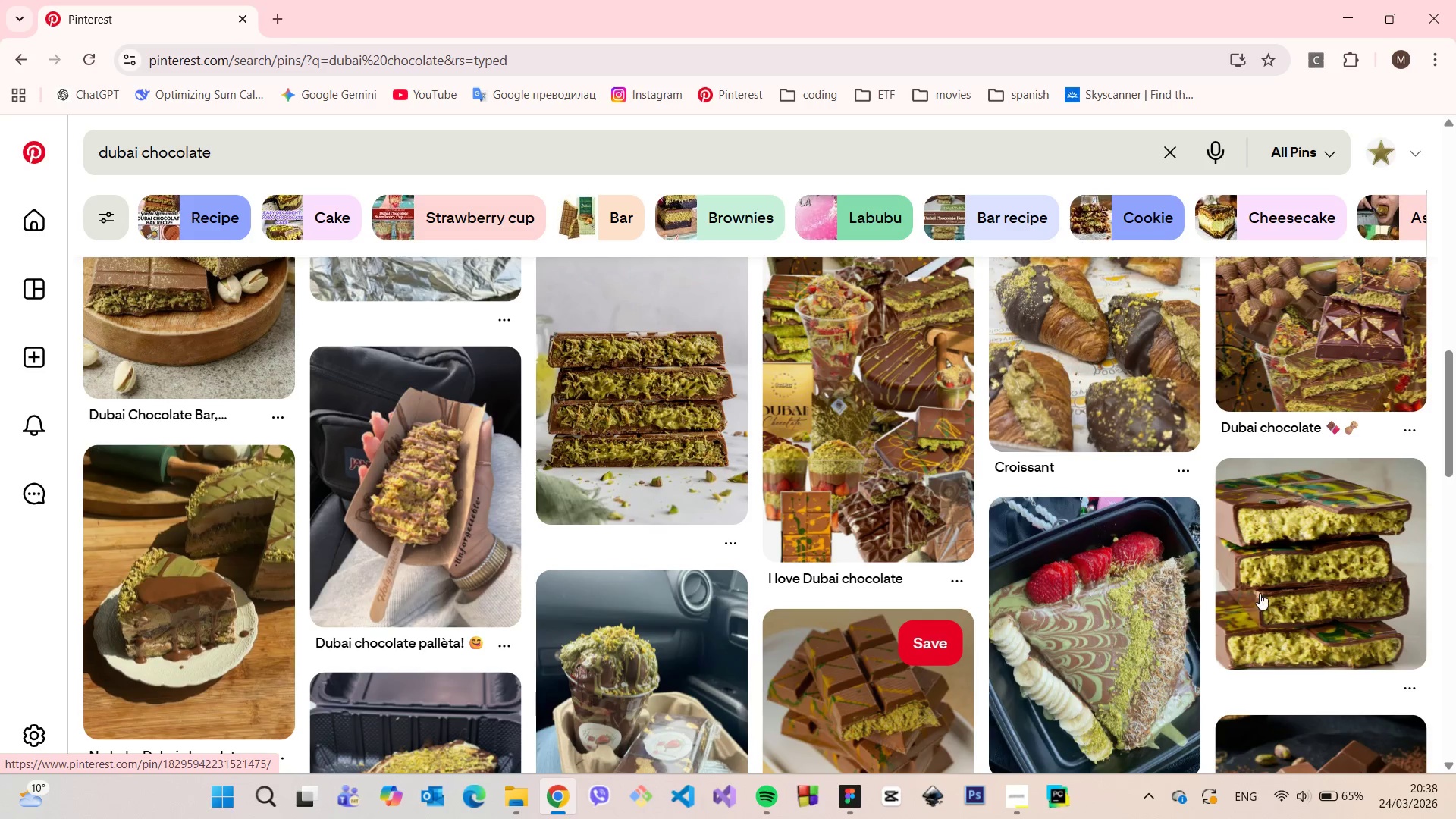 
left_click([1283, 586])
 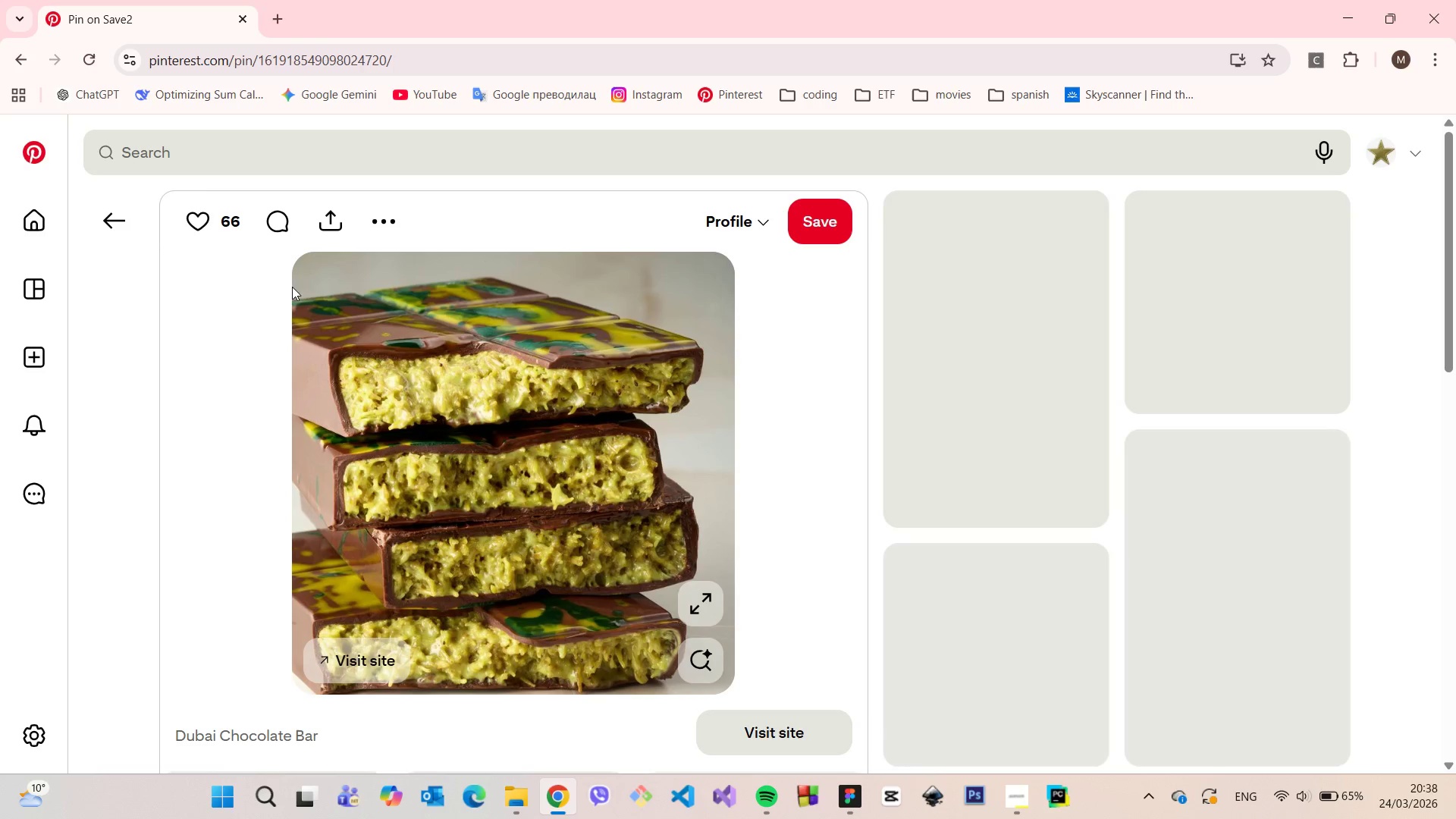 
left_click([116, 218])
 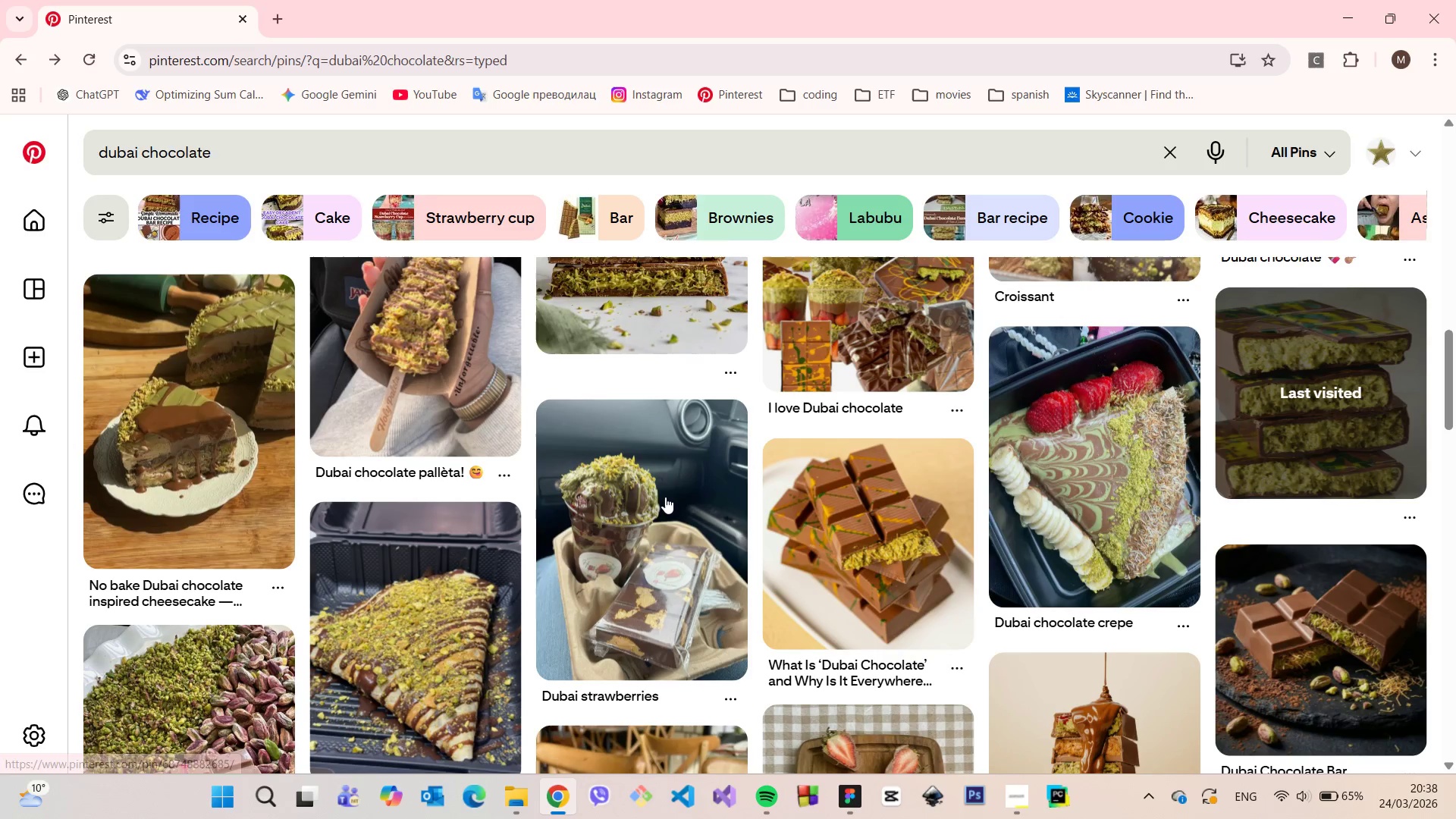 
scroll: coordinate [665, 496], scroll_direction: down, amount: 2.0
 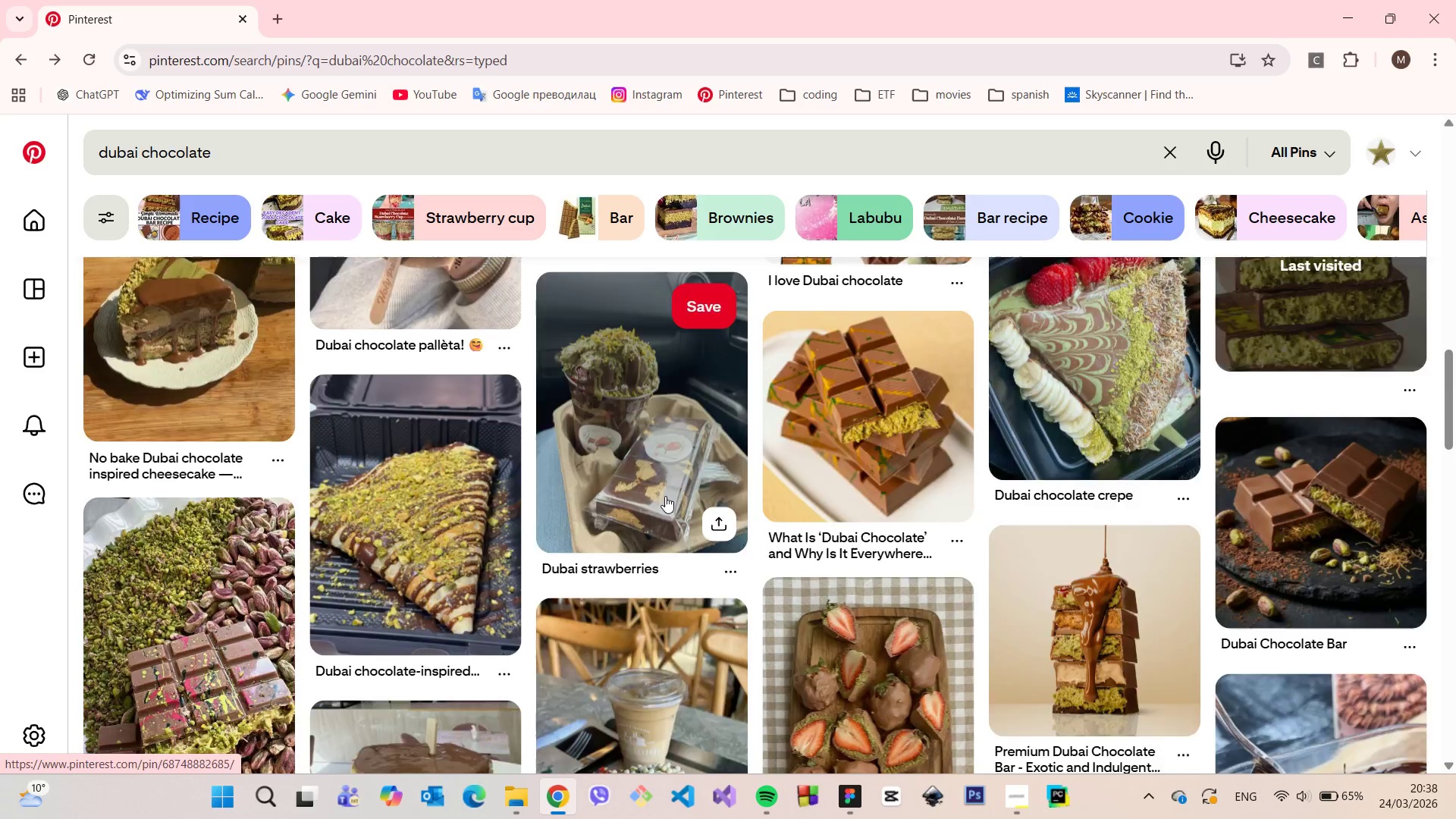 
scroll: coordinate [757, 406], scroll_direction: up, amount: 12.0
 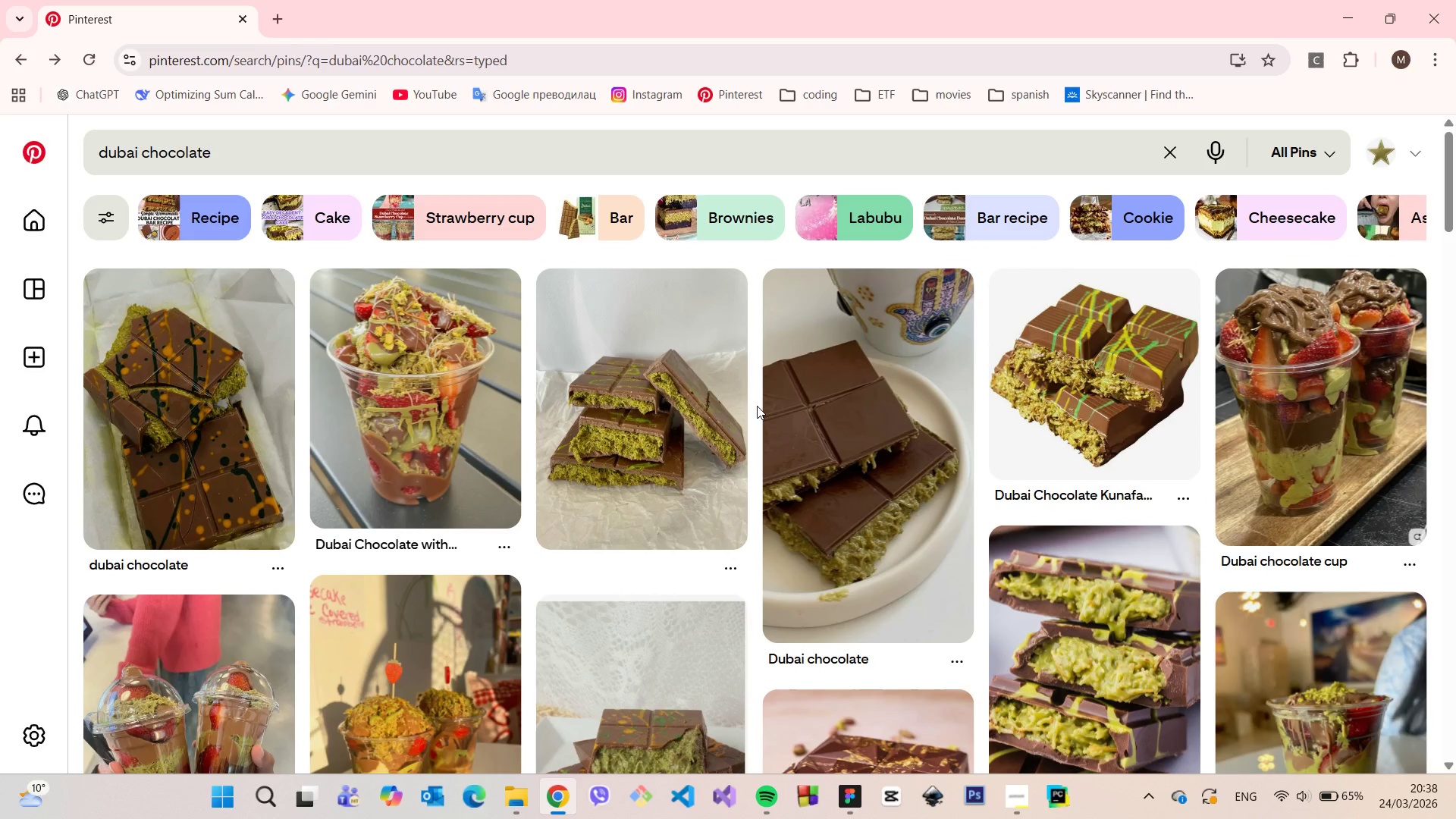 
scroll: coordinate [757, 406], scroll_direction: down, amount: 4.0
 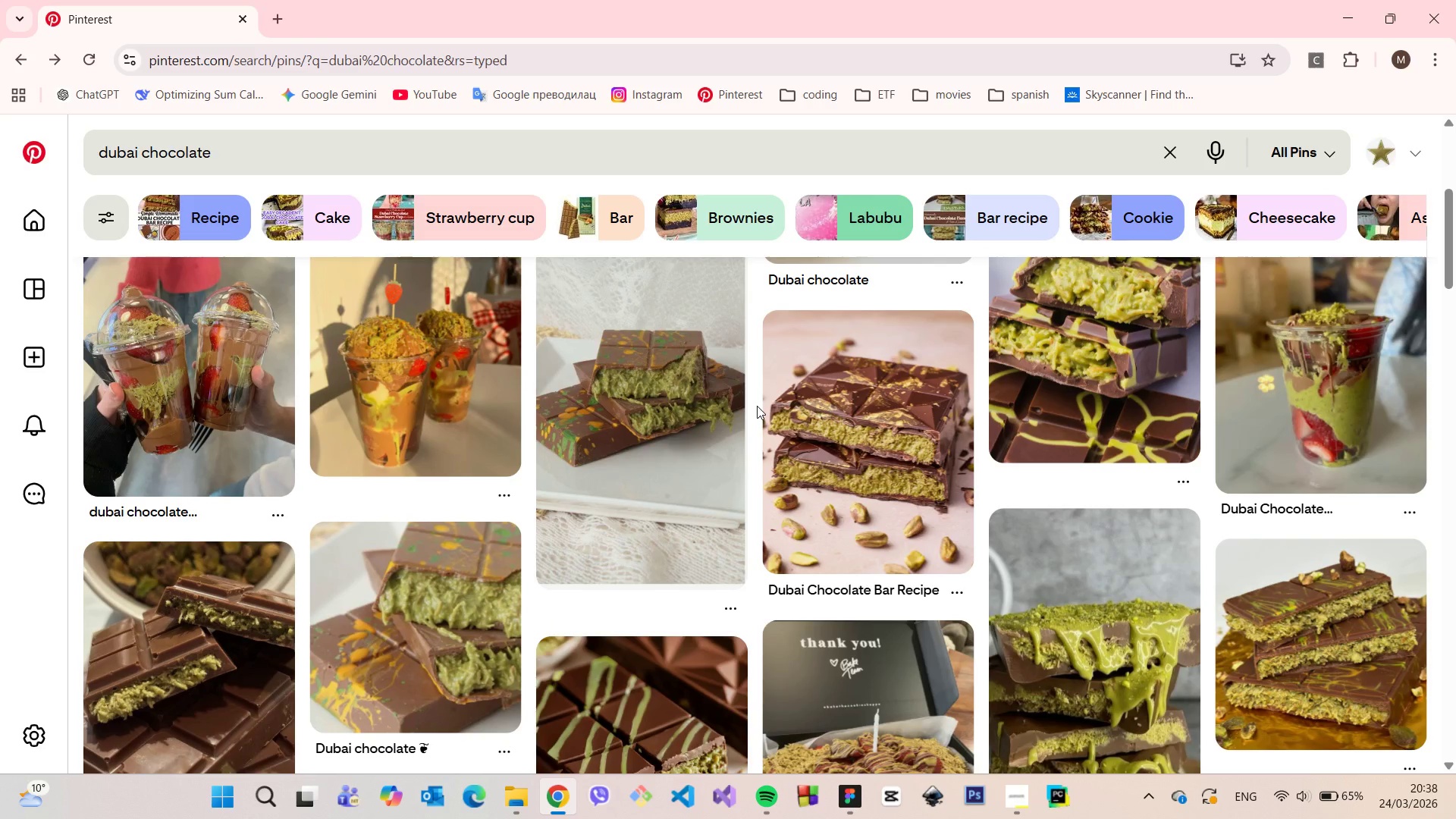 
scroll: coordinate [757, 406], scroll_direction: up, amount: 1.0
 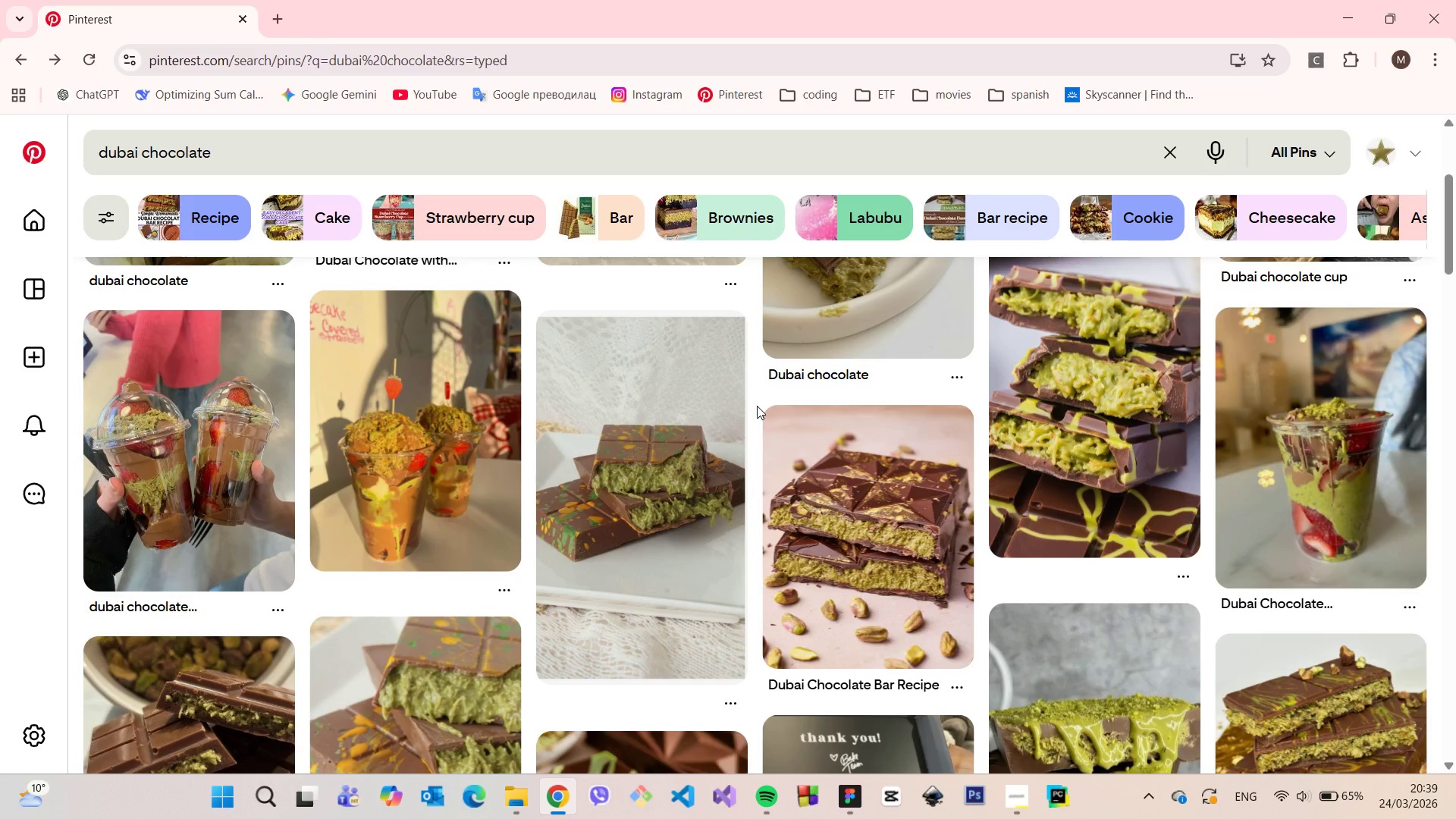 
left_click([1100, 324])
 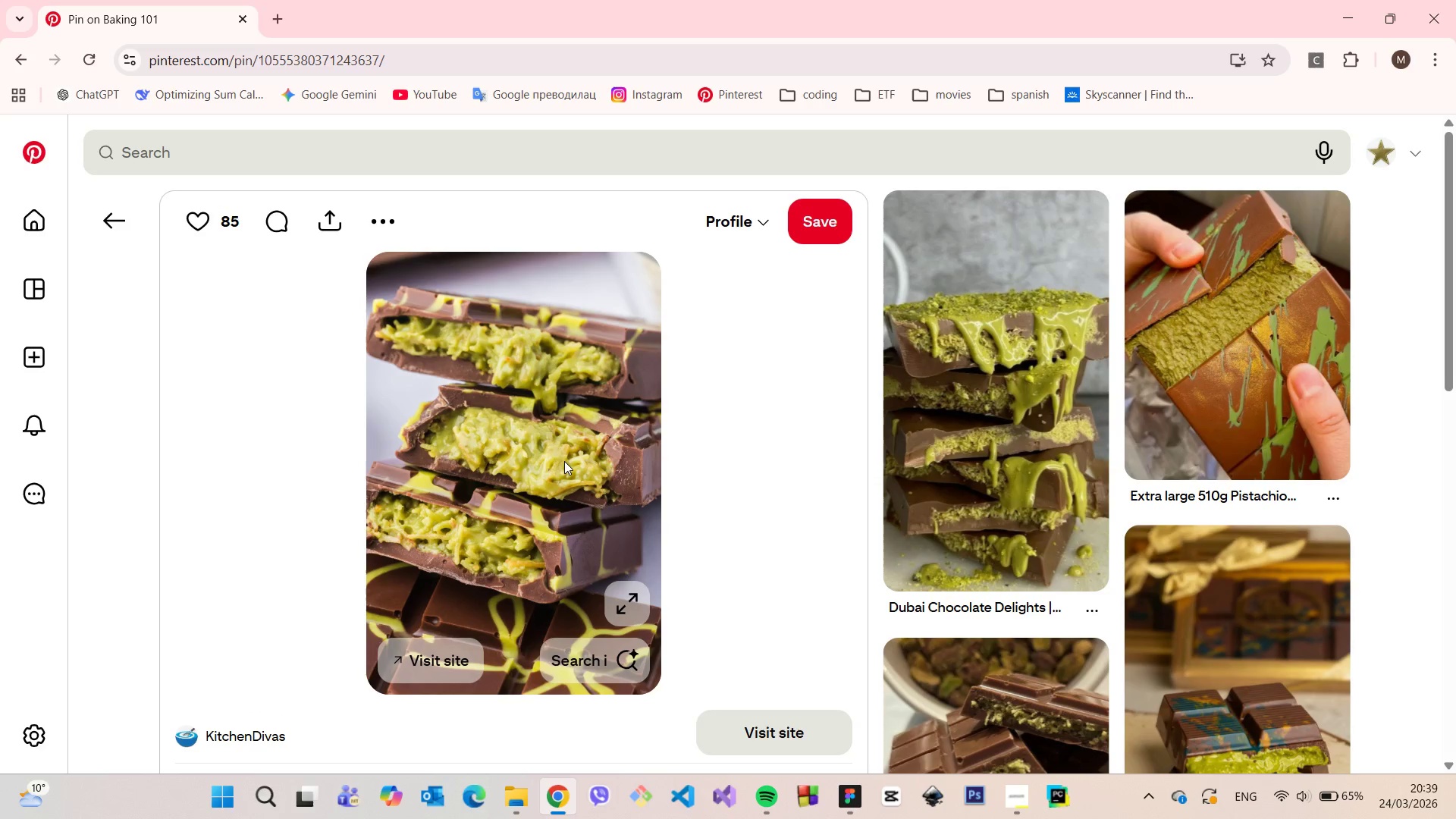 
right_click([564, 461])
 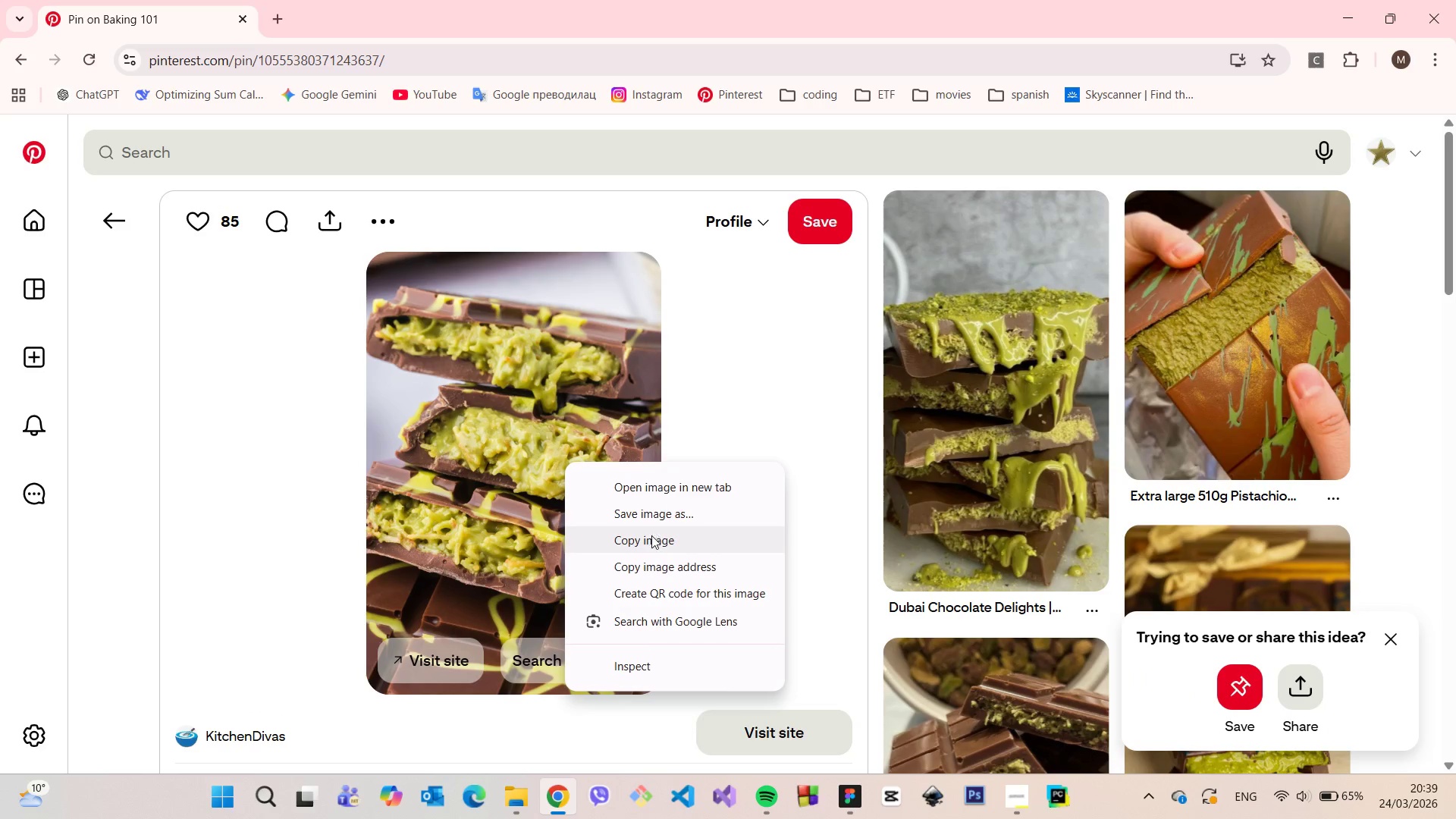 
left_click([651, 538])
 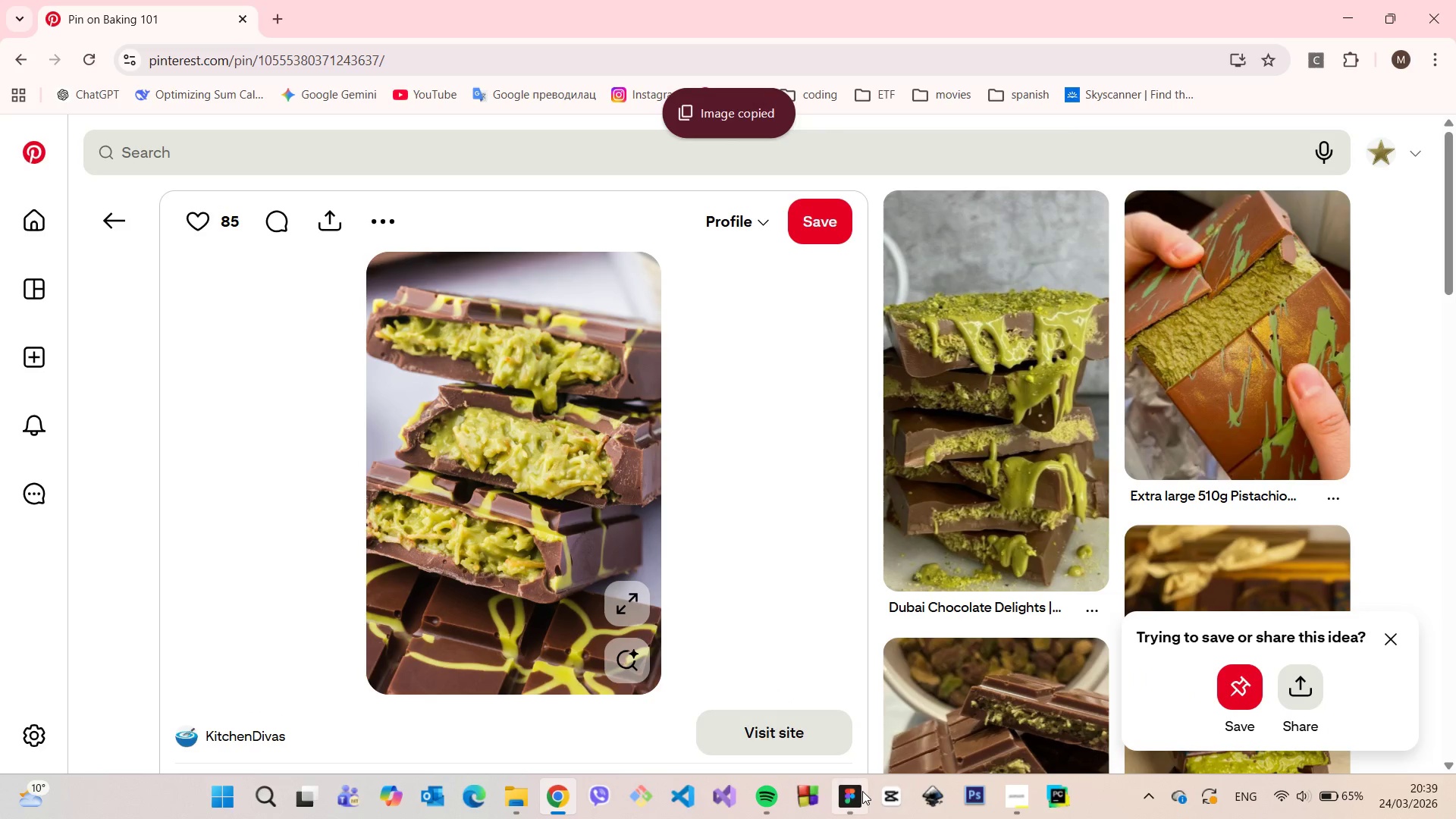 
left_click([861, 791])
 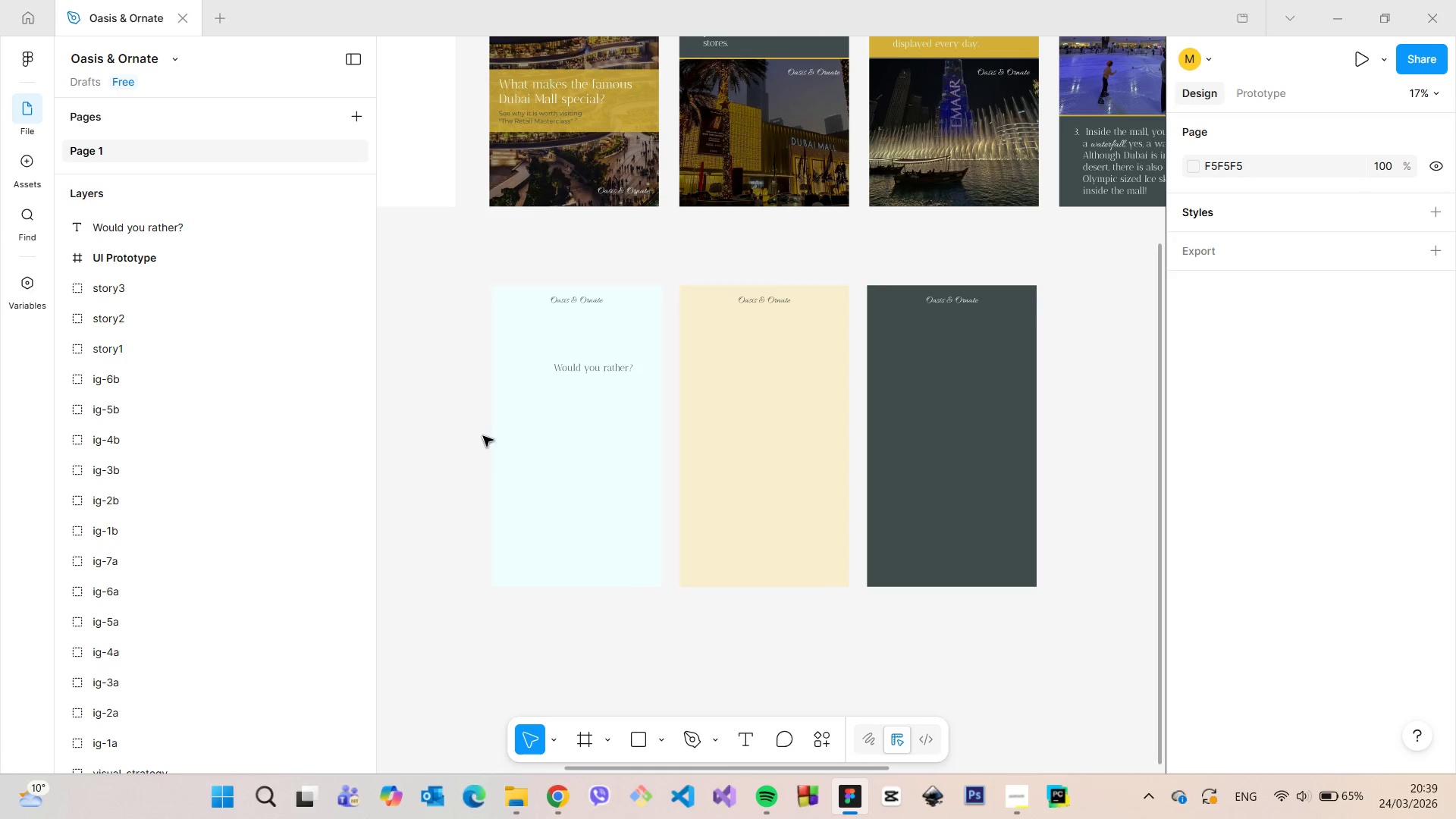 
left_click([477, 435])
 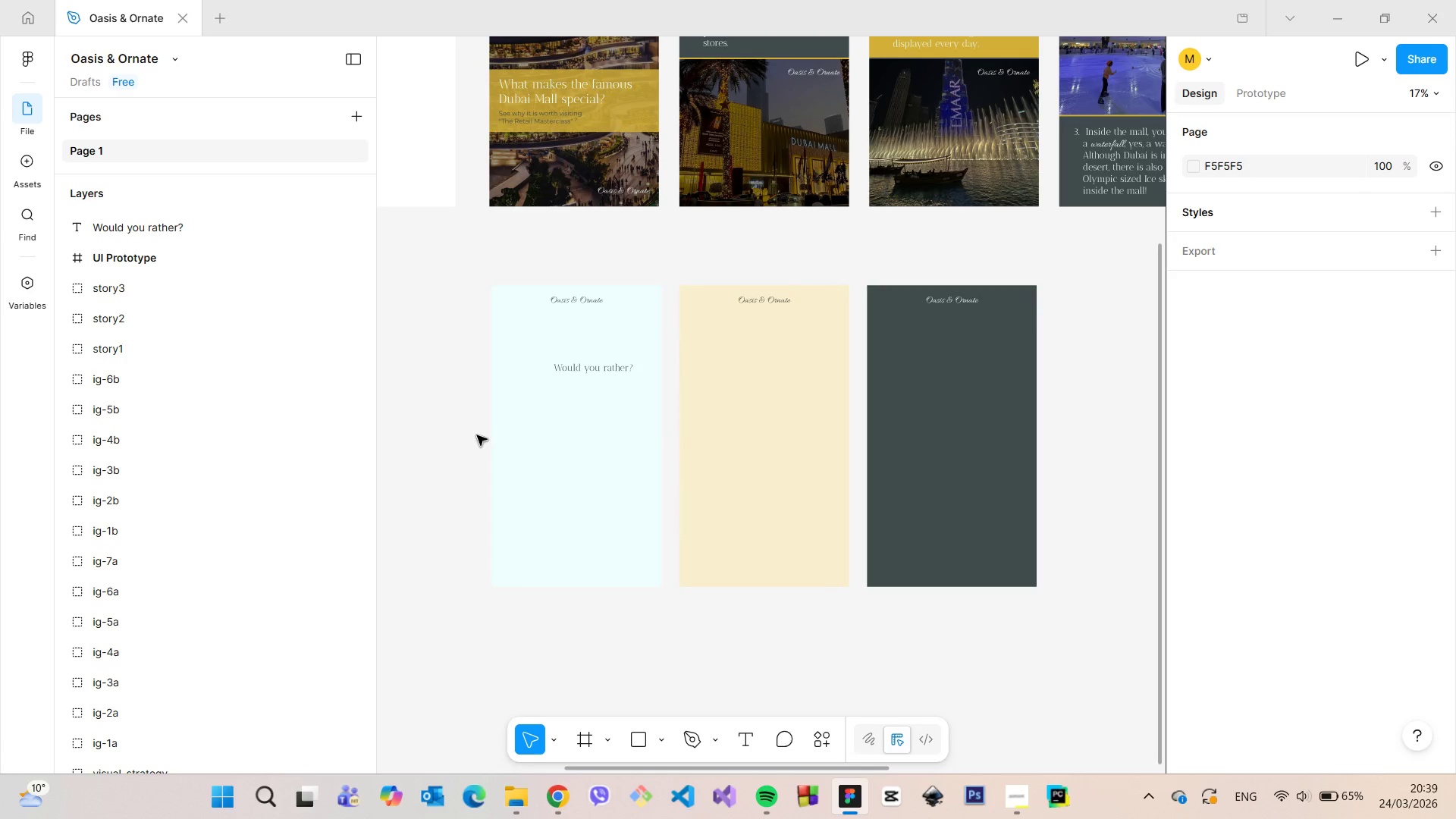 
key(Control+V)
 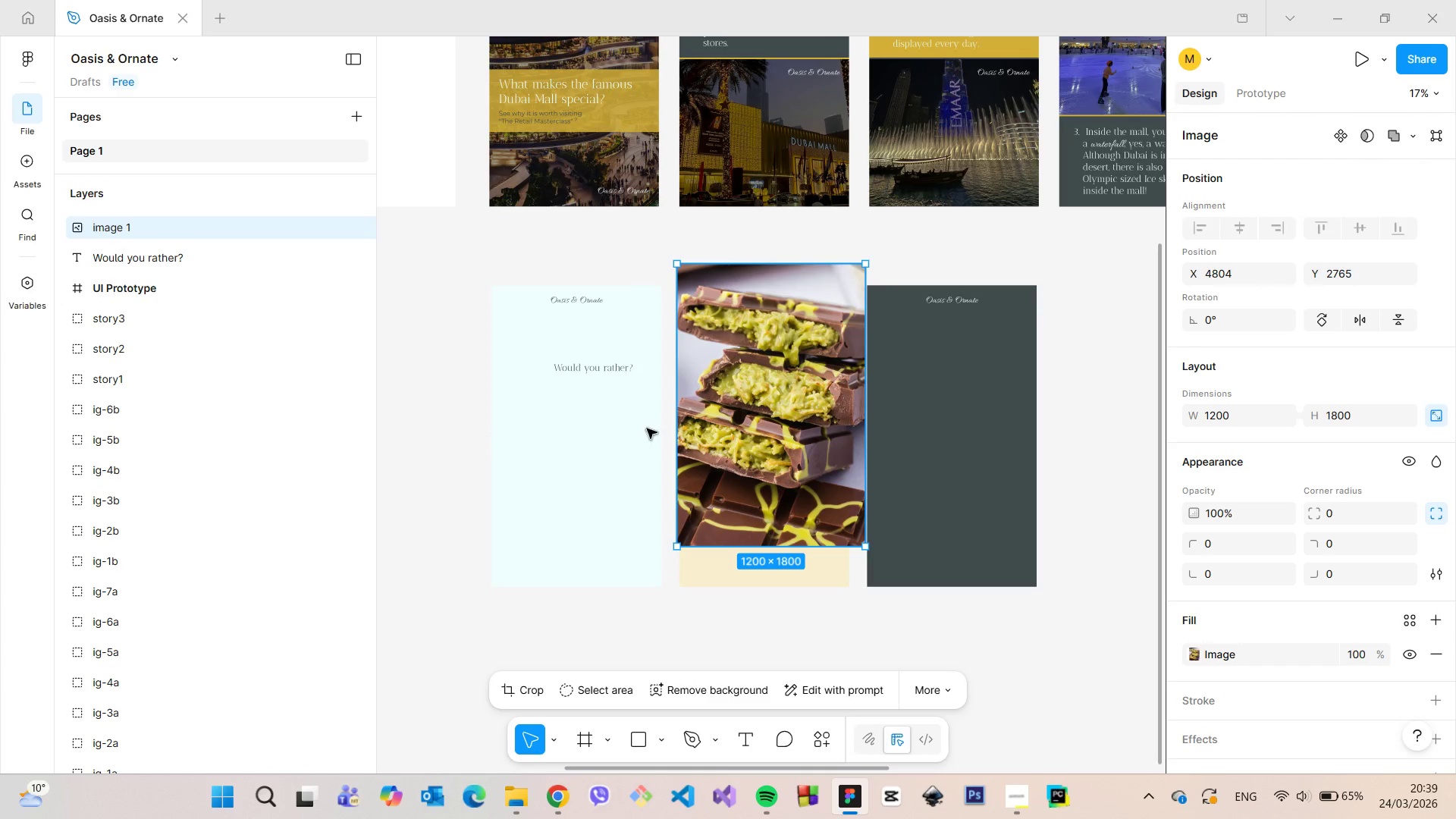 
left_click_drag(start_coordinate=[801, 417], to_coordinate=[652, 435])
 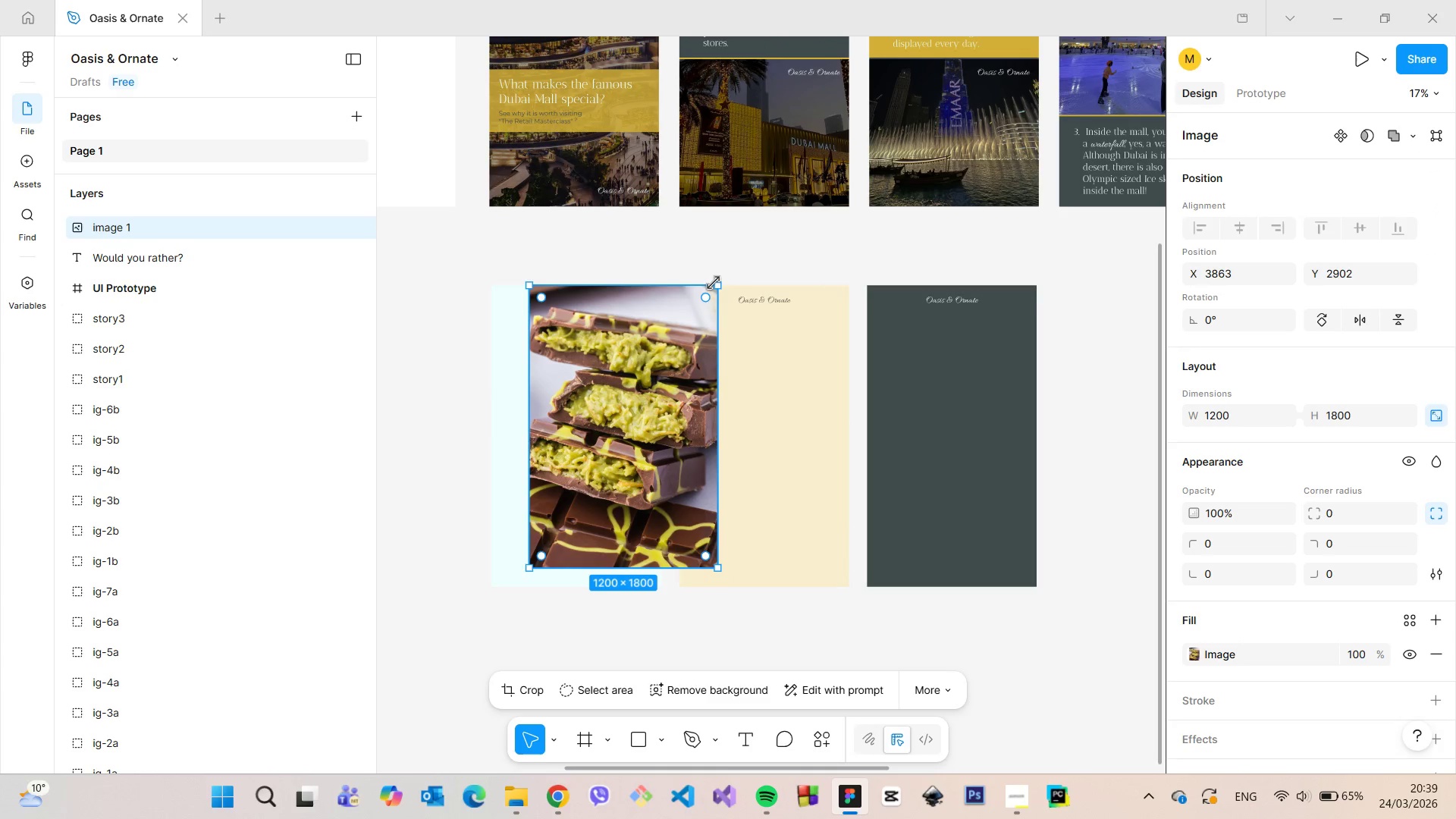 
left_click_drag(start_coordinate=[714, 283], to_coordinate=[623, 407])
 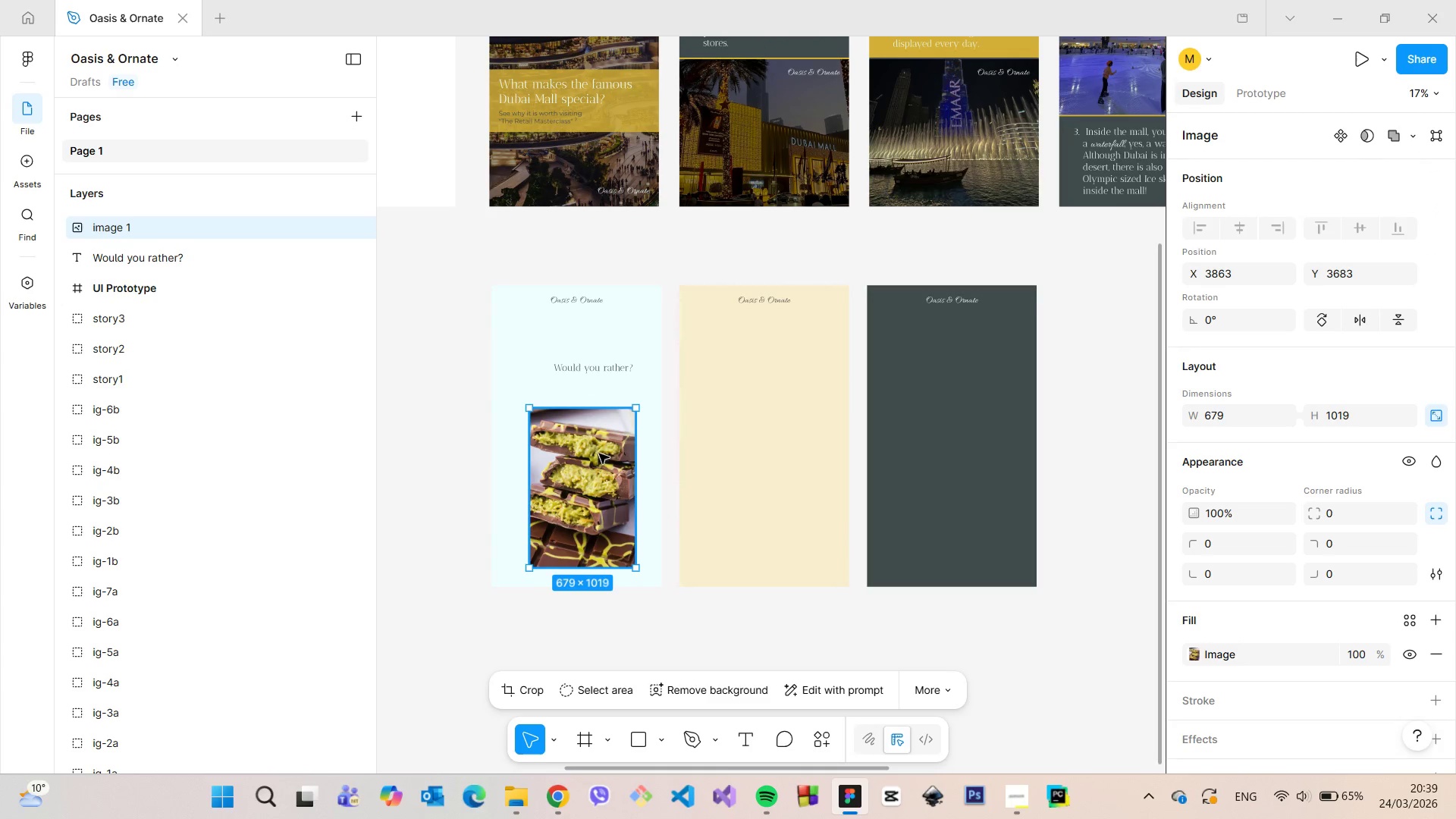 
left_click_drag(start_coordinate=[599, 453], to_coordinate=[624, 392])
 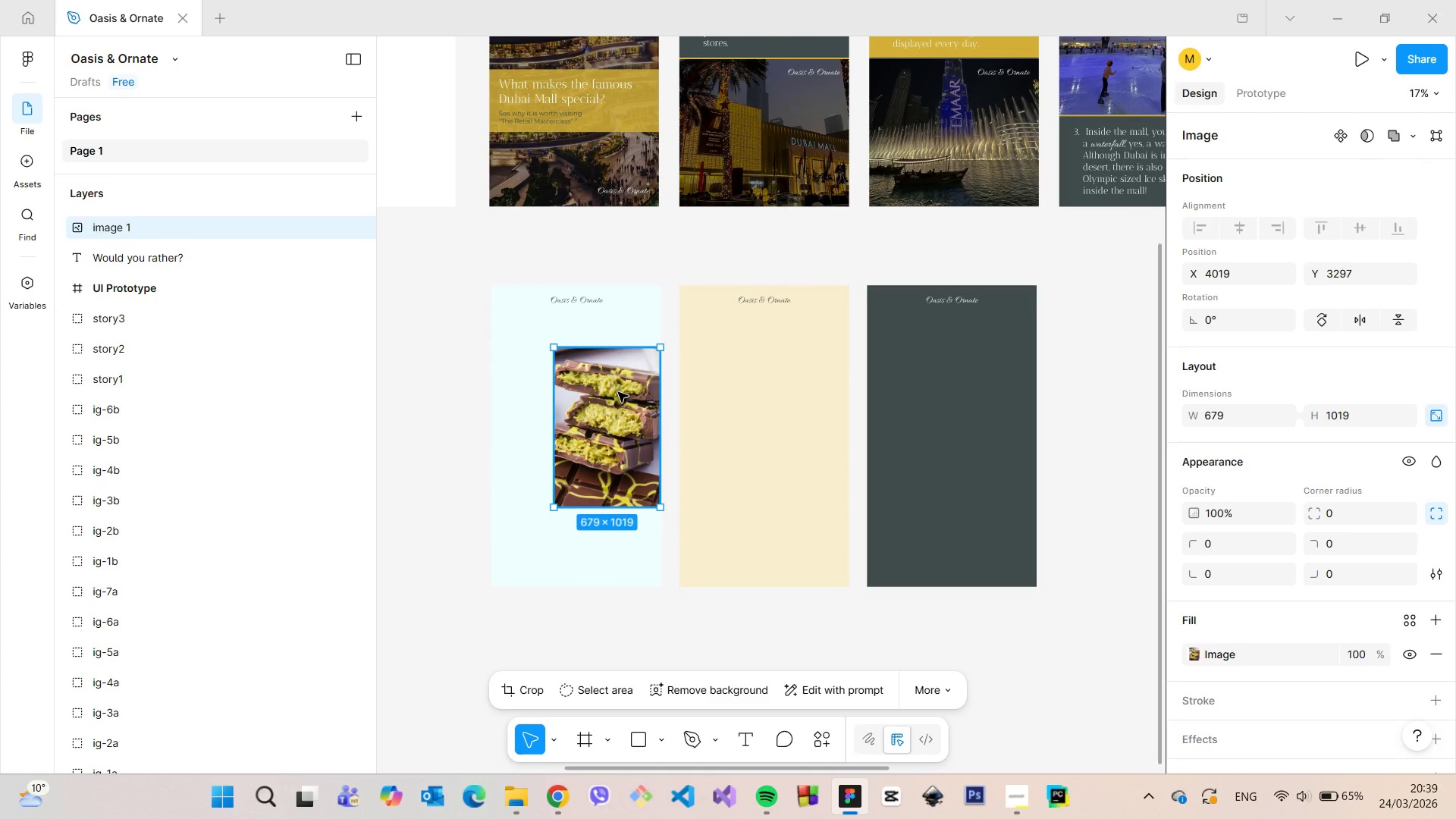 
left_click_drag(start_coordinate=[624, 392], to_coordinate=[620, 392])
 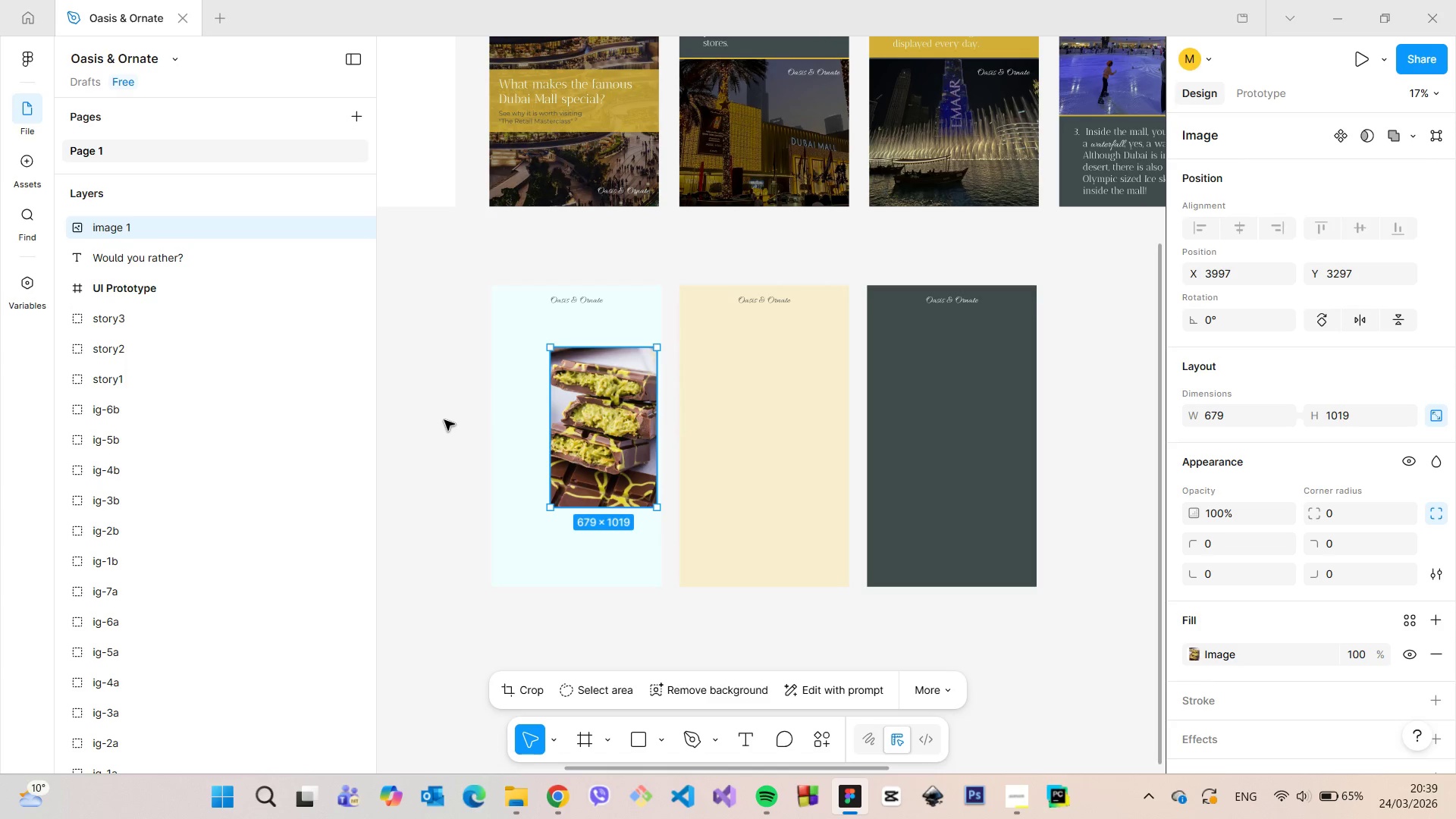 
left_click([444, 420])
 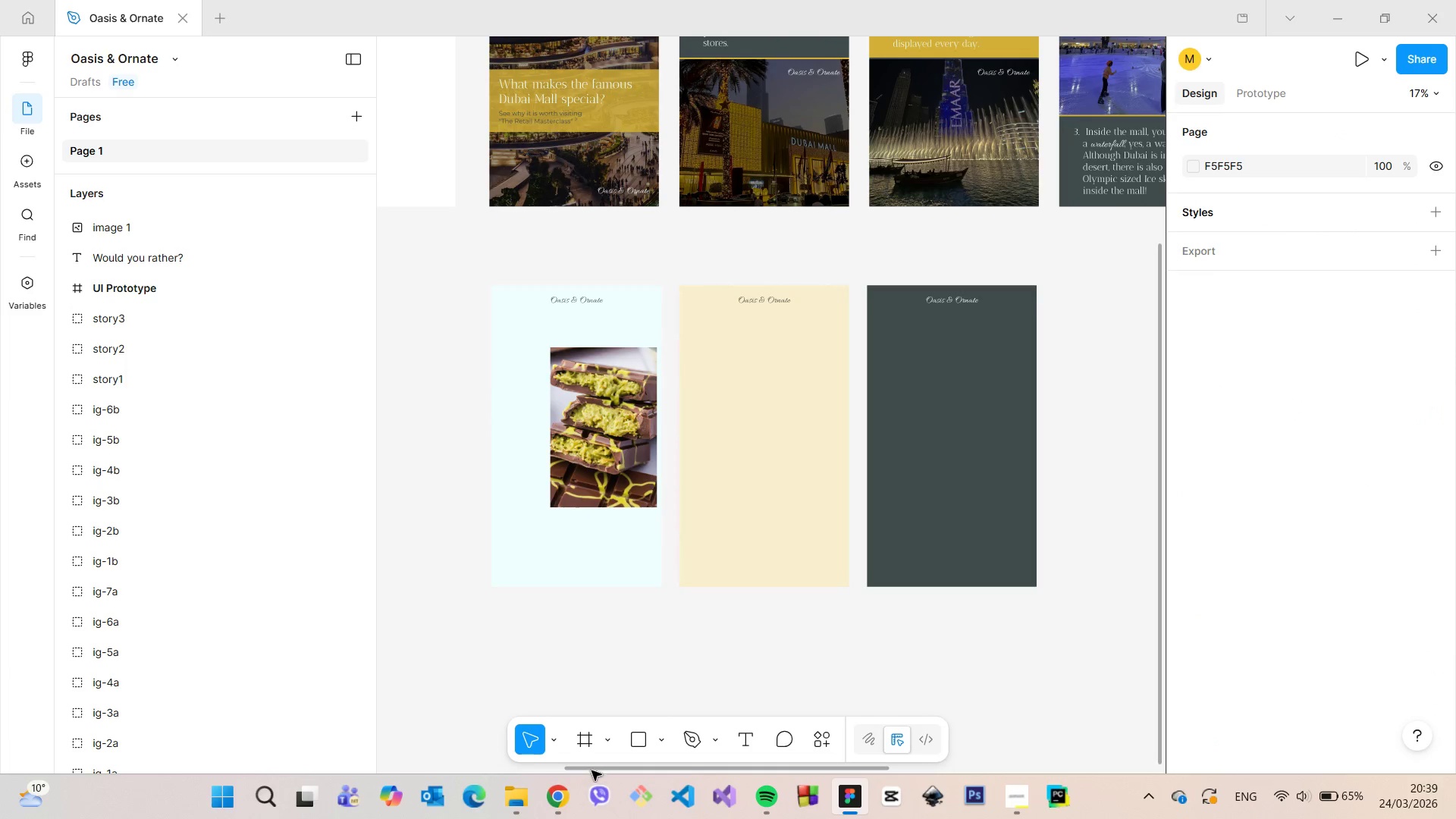 
left_click([556, 790])
 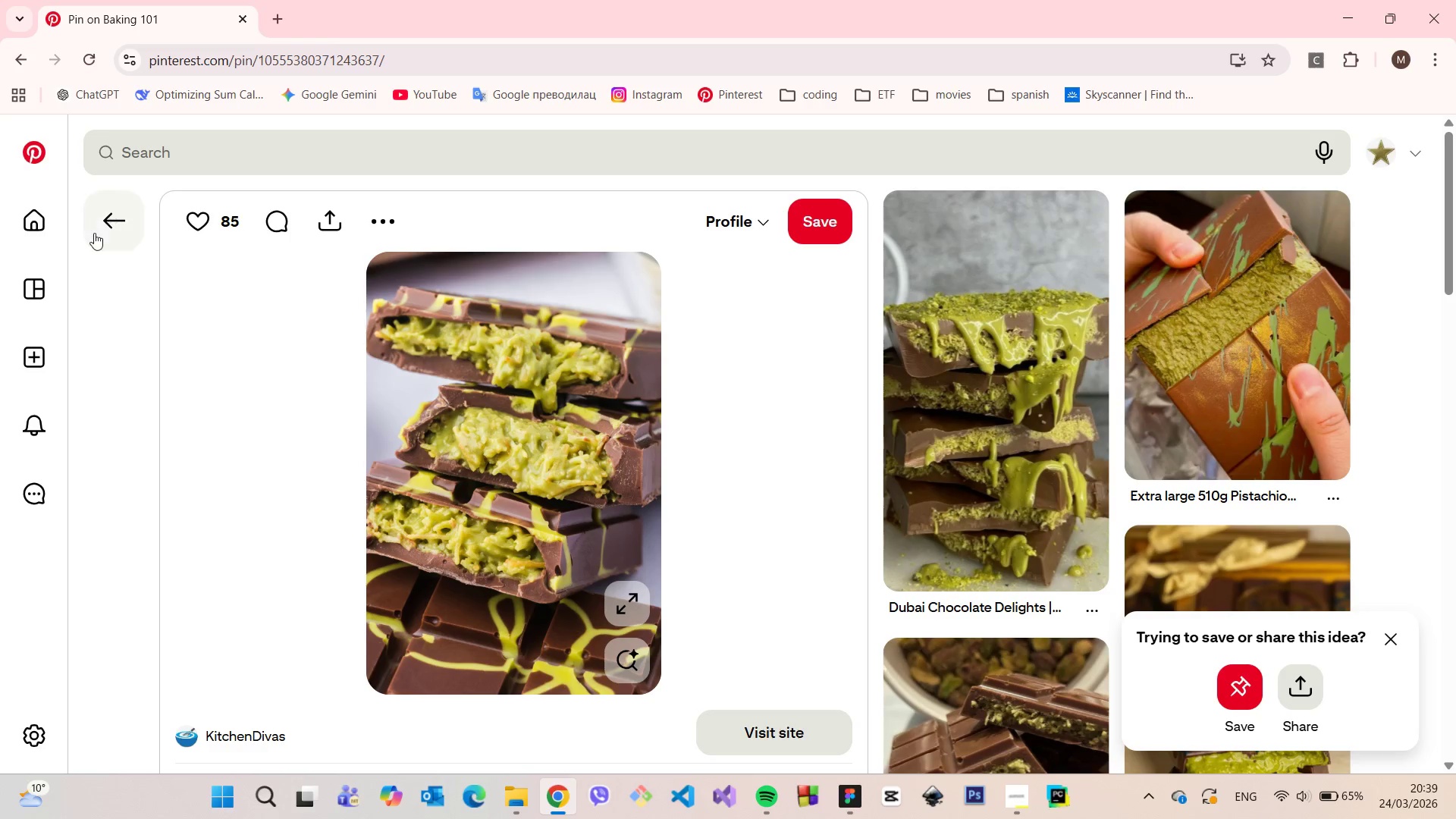 
left_click([94, 233])
 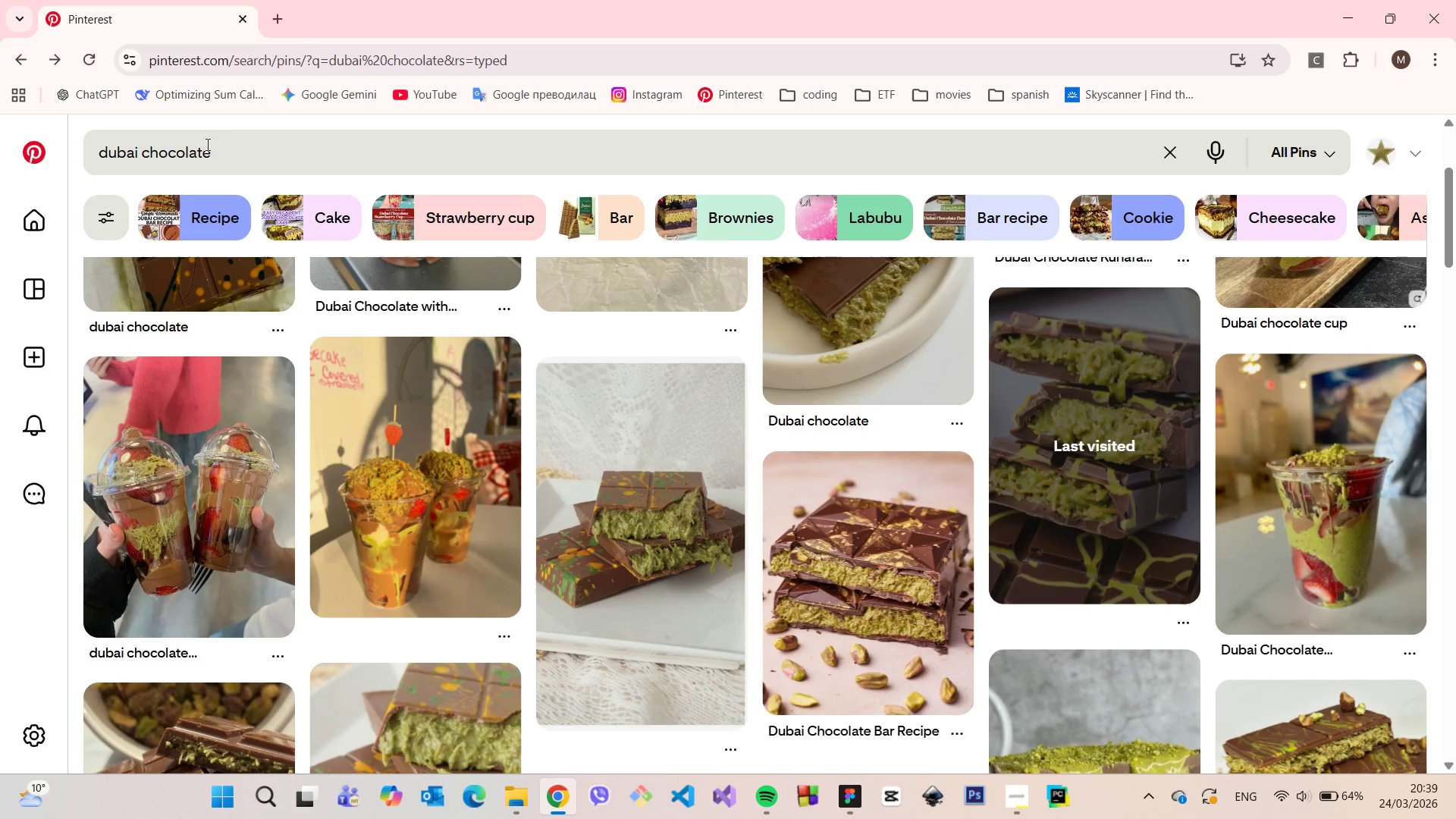 
left_click_drag(start_coordinate=[220, 155], to_coordinate=[143, 145])
 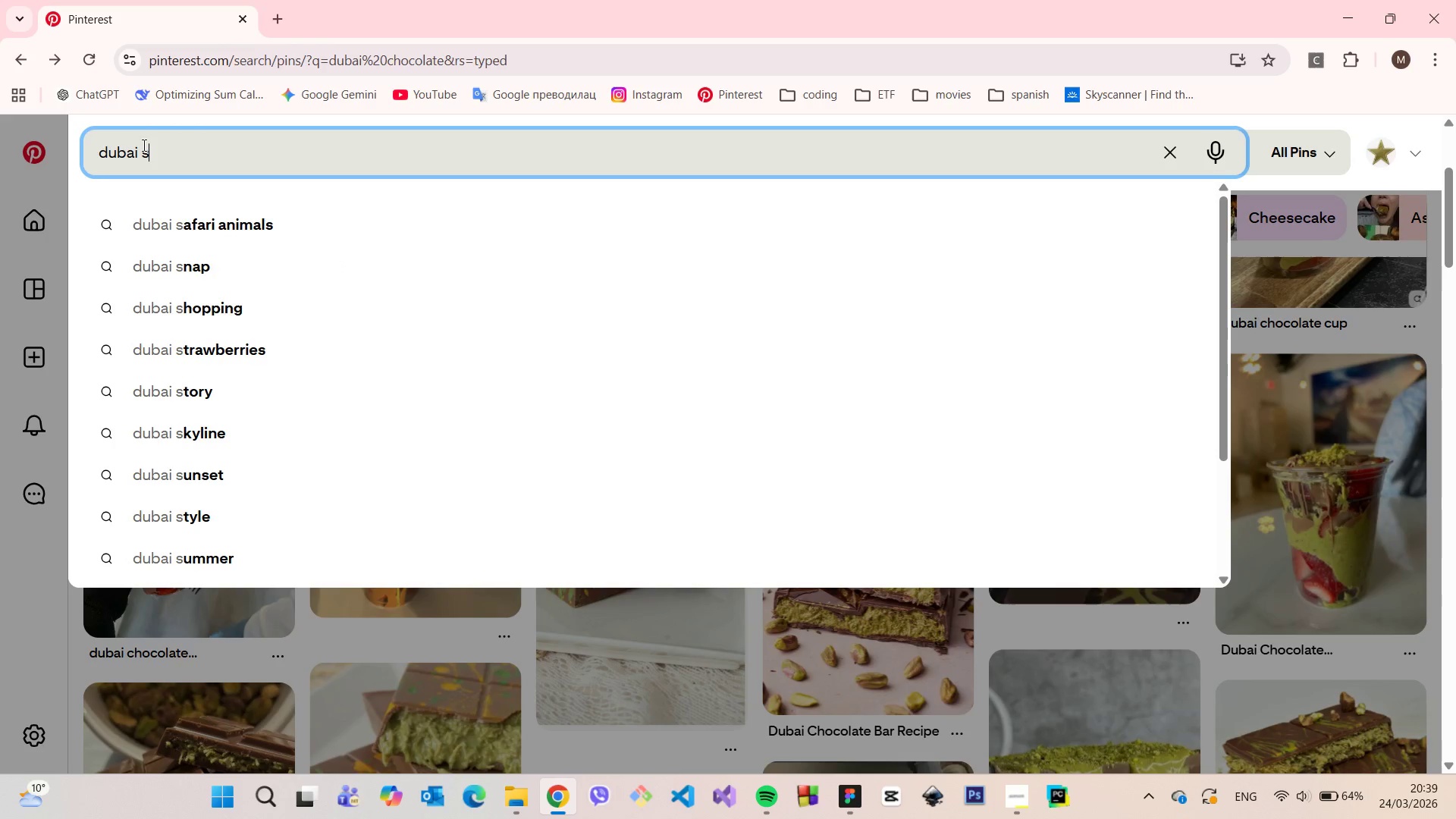 
type(savory food)
 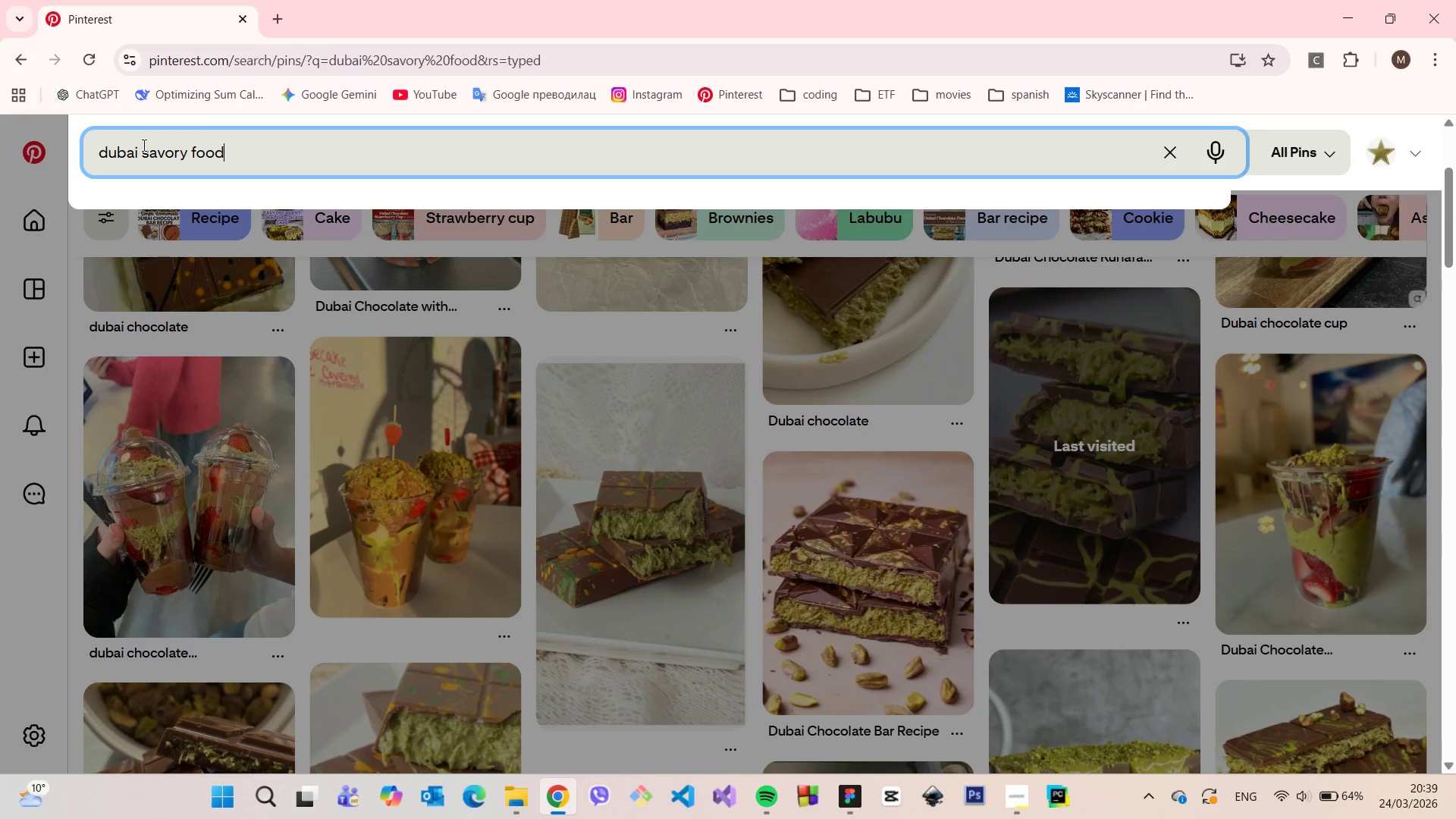 
key(Enter)
 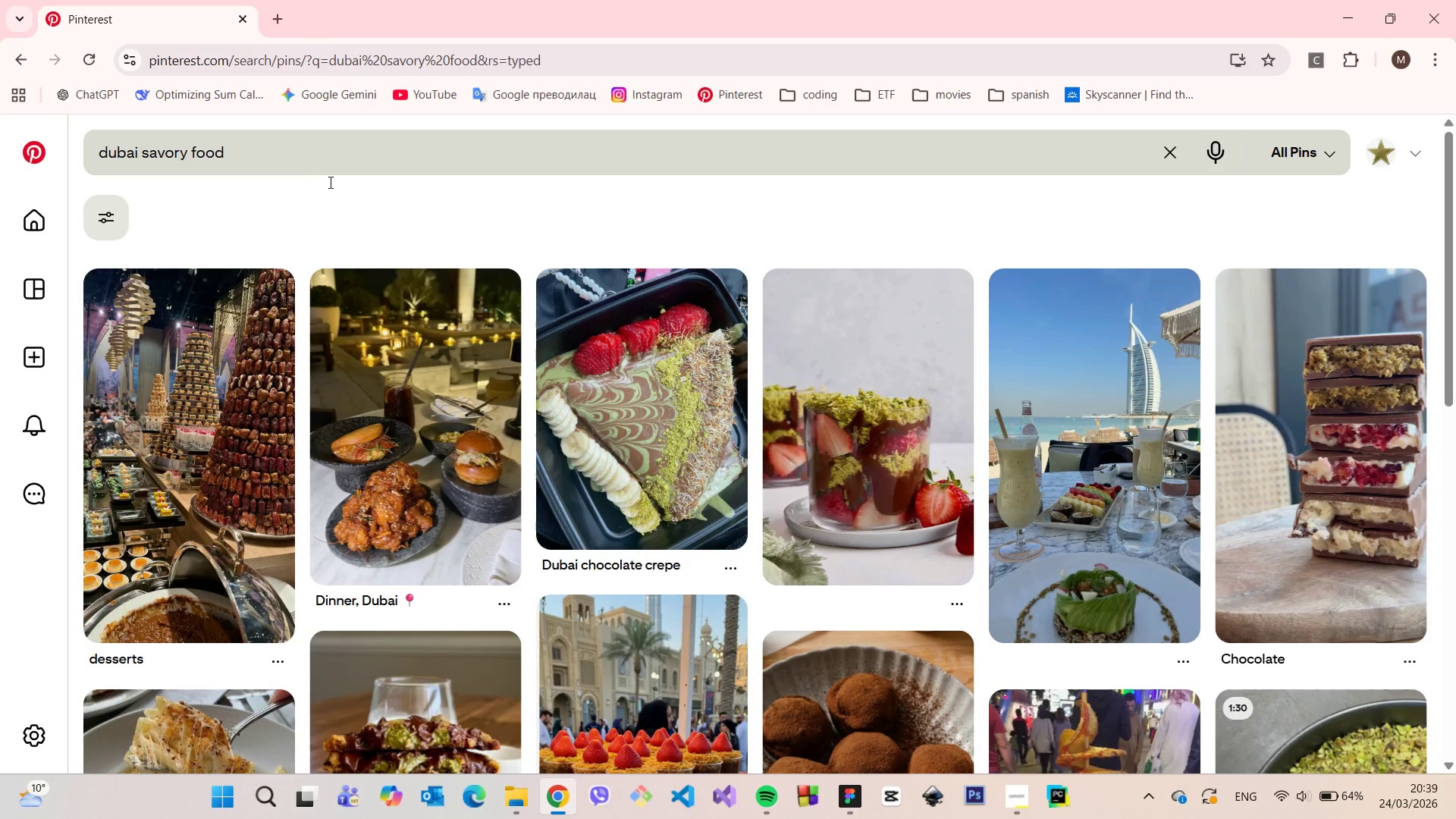 
scroll: coordinate [539, 256], scroll_direction: down, amount: 14.0
 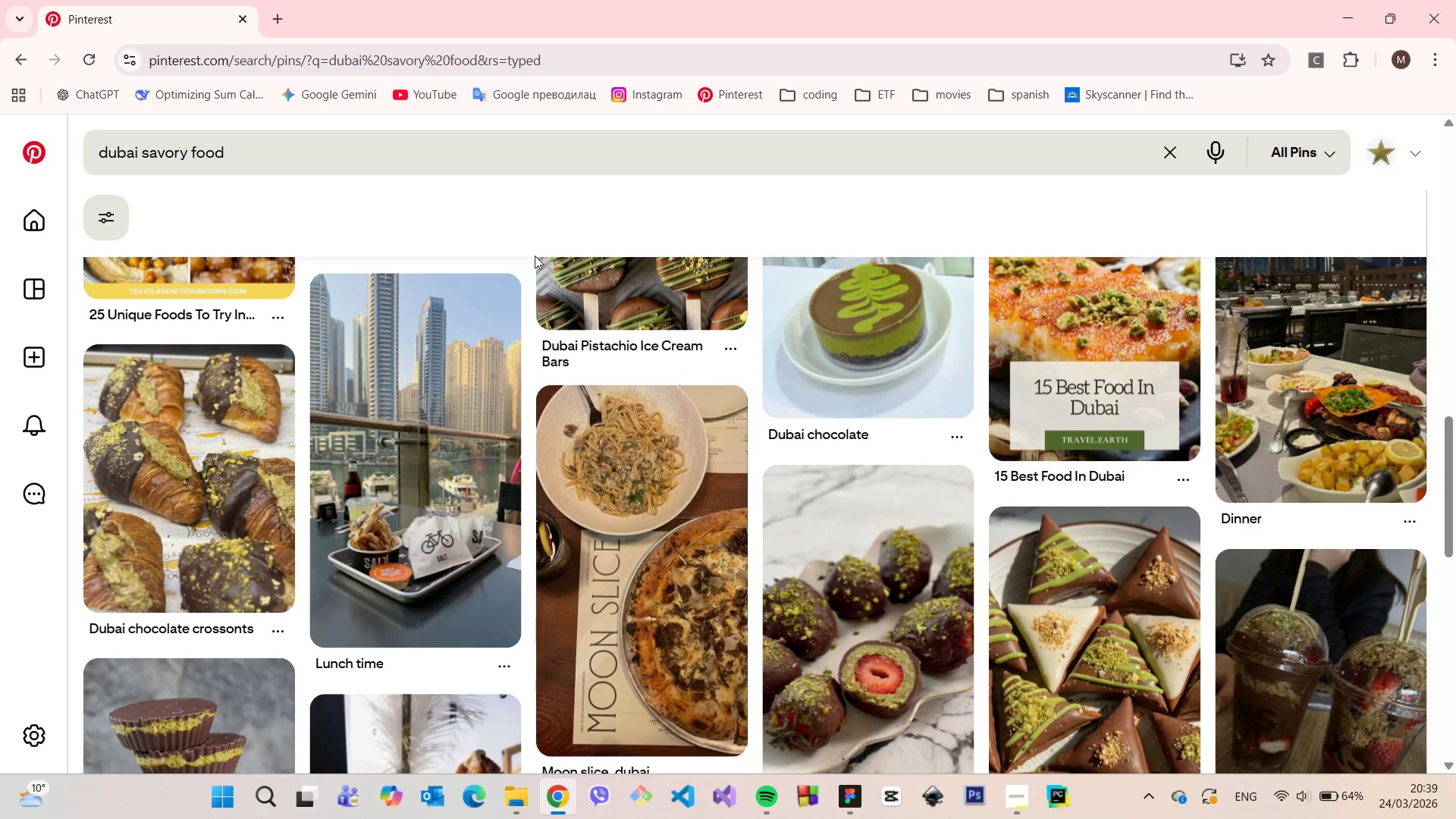 
scroll: coordinate [535, 256], scroll_direction: down, amount: 3.0
 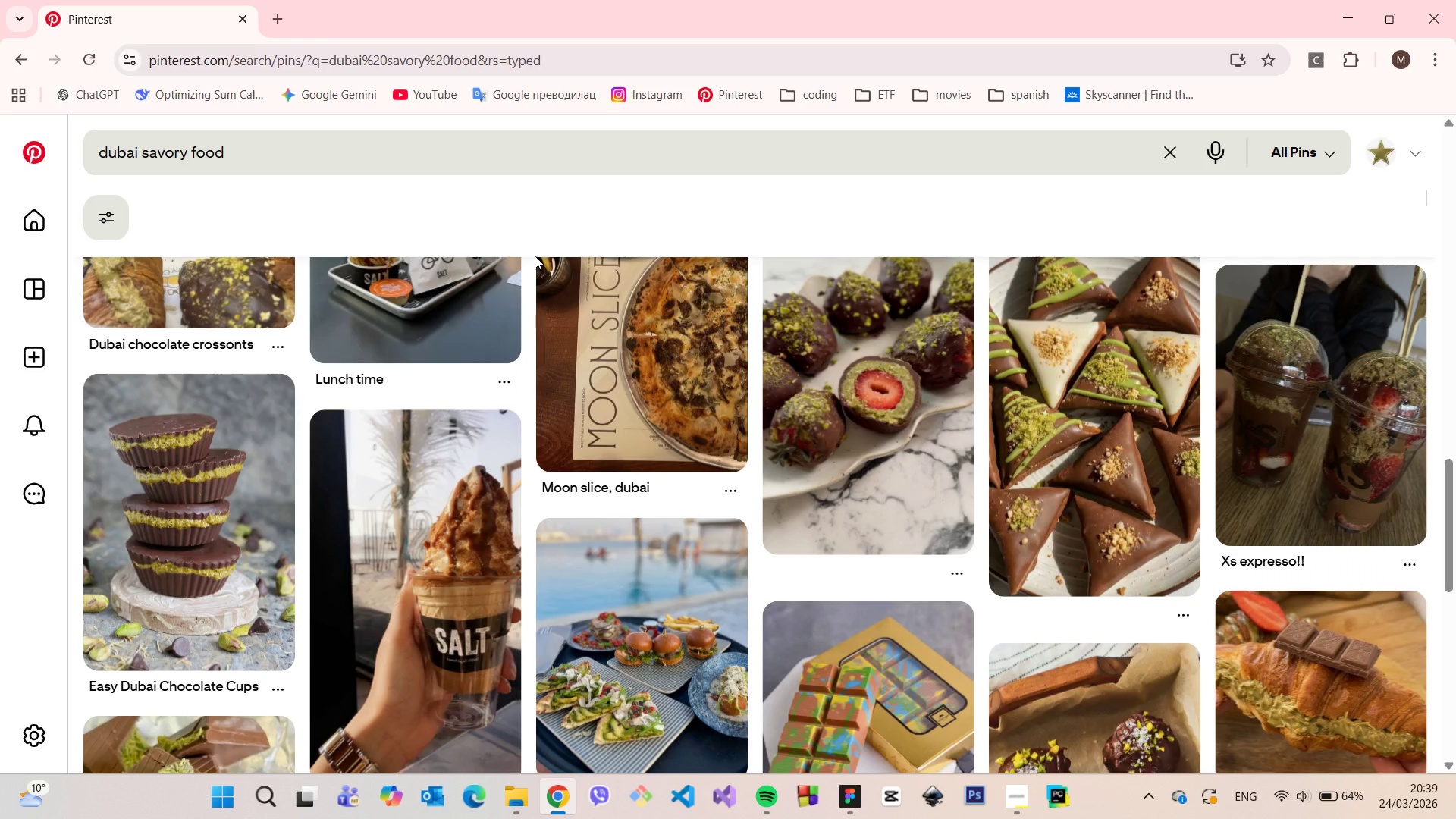 
key(VolumeUp)
 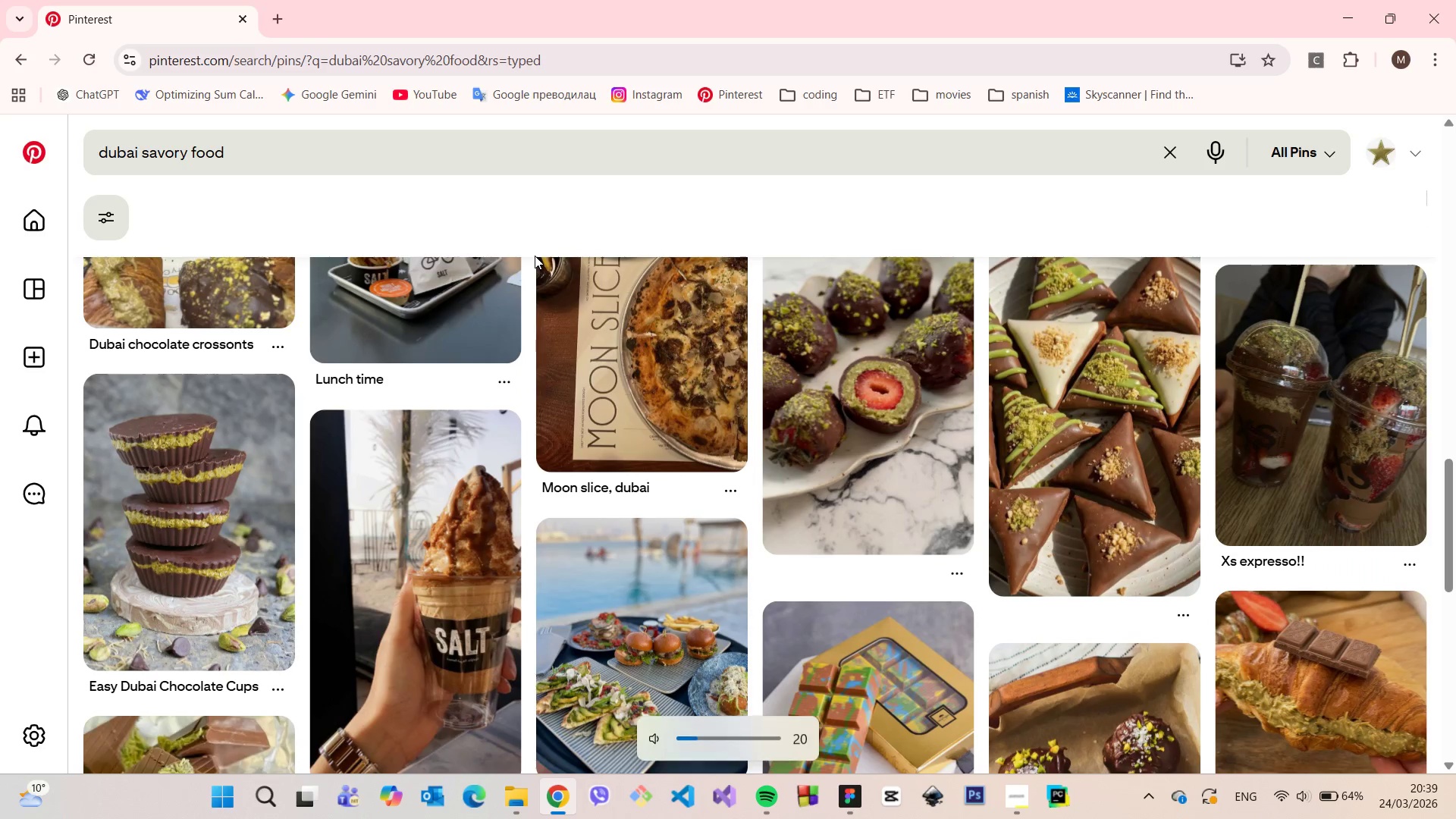 
key(VolumeUp)
 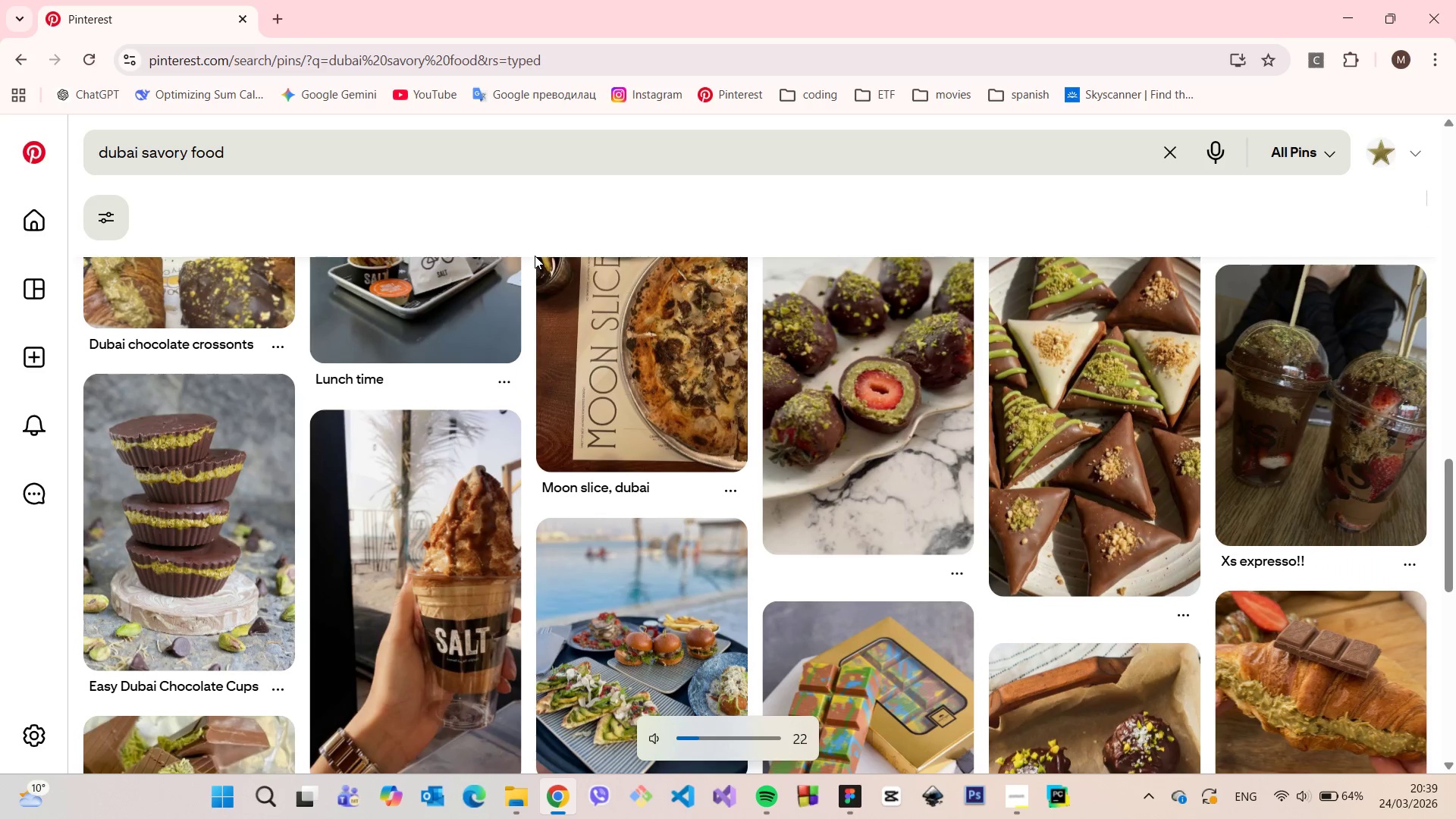 
key(VolumeUp)
 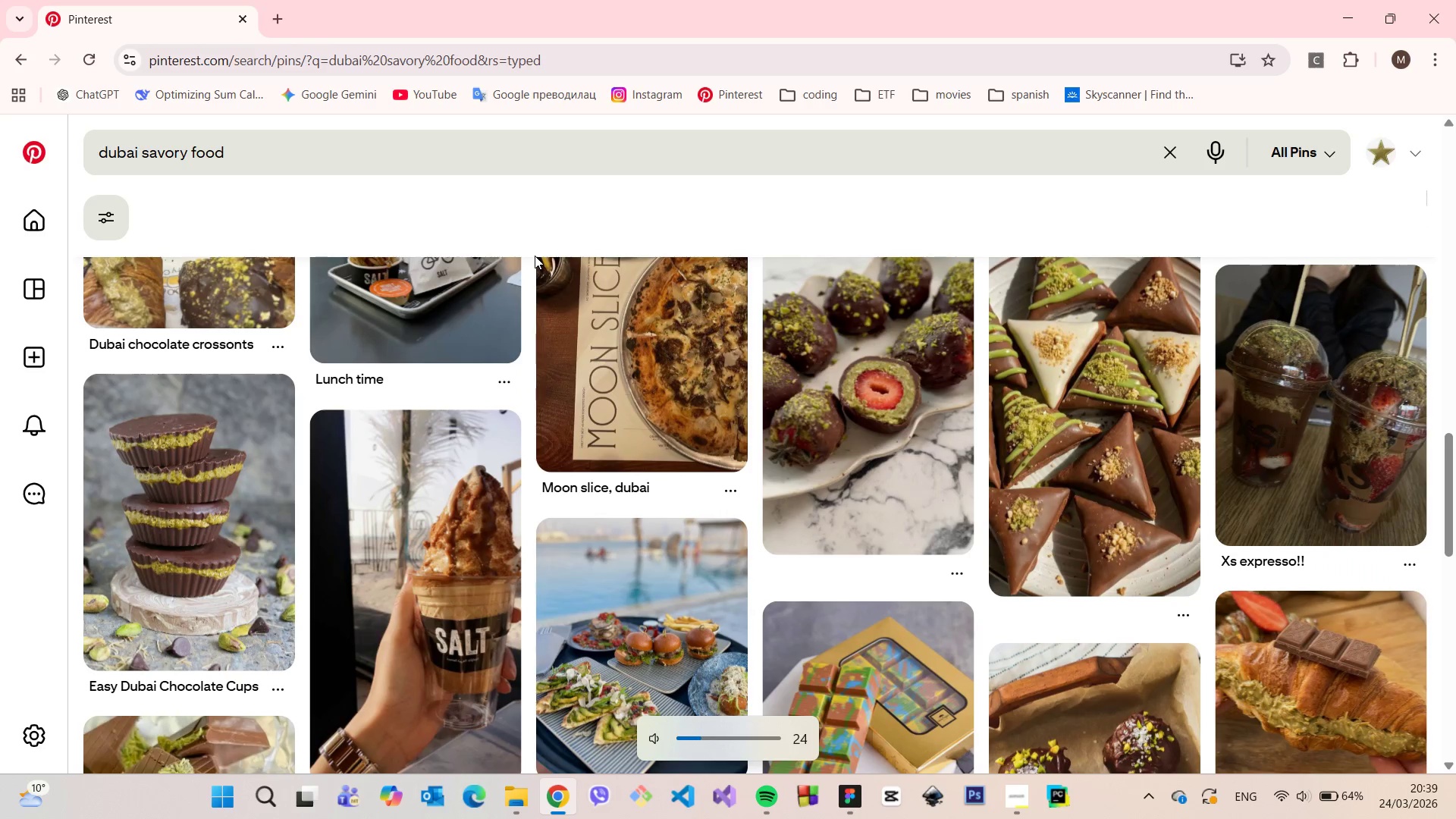 
key(VolumeUp)
 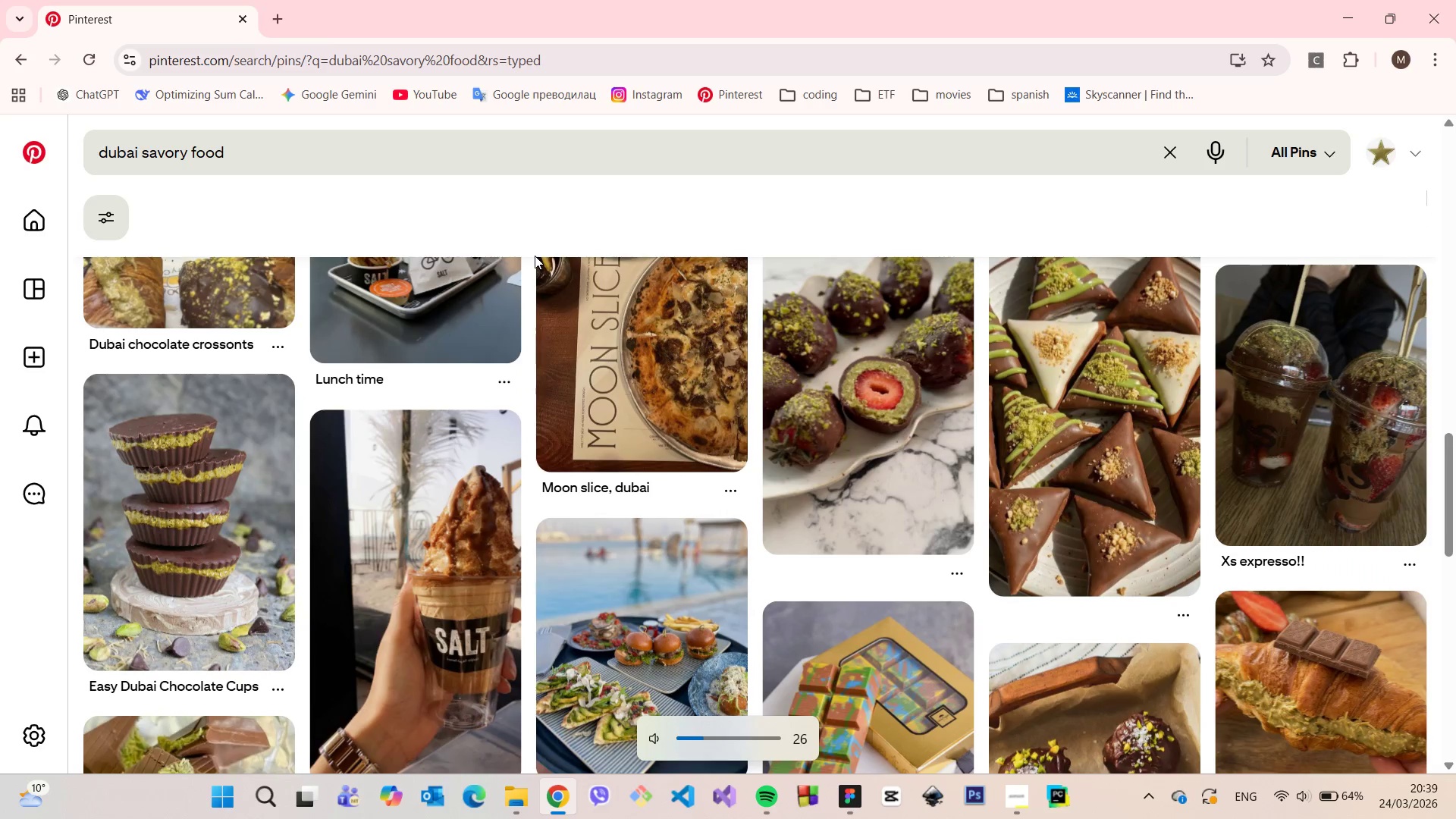 
key(VolumeUp)
 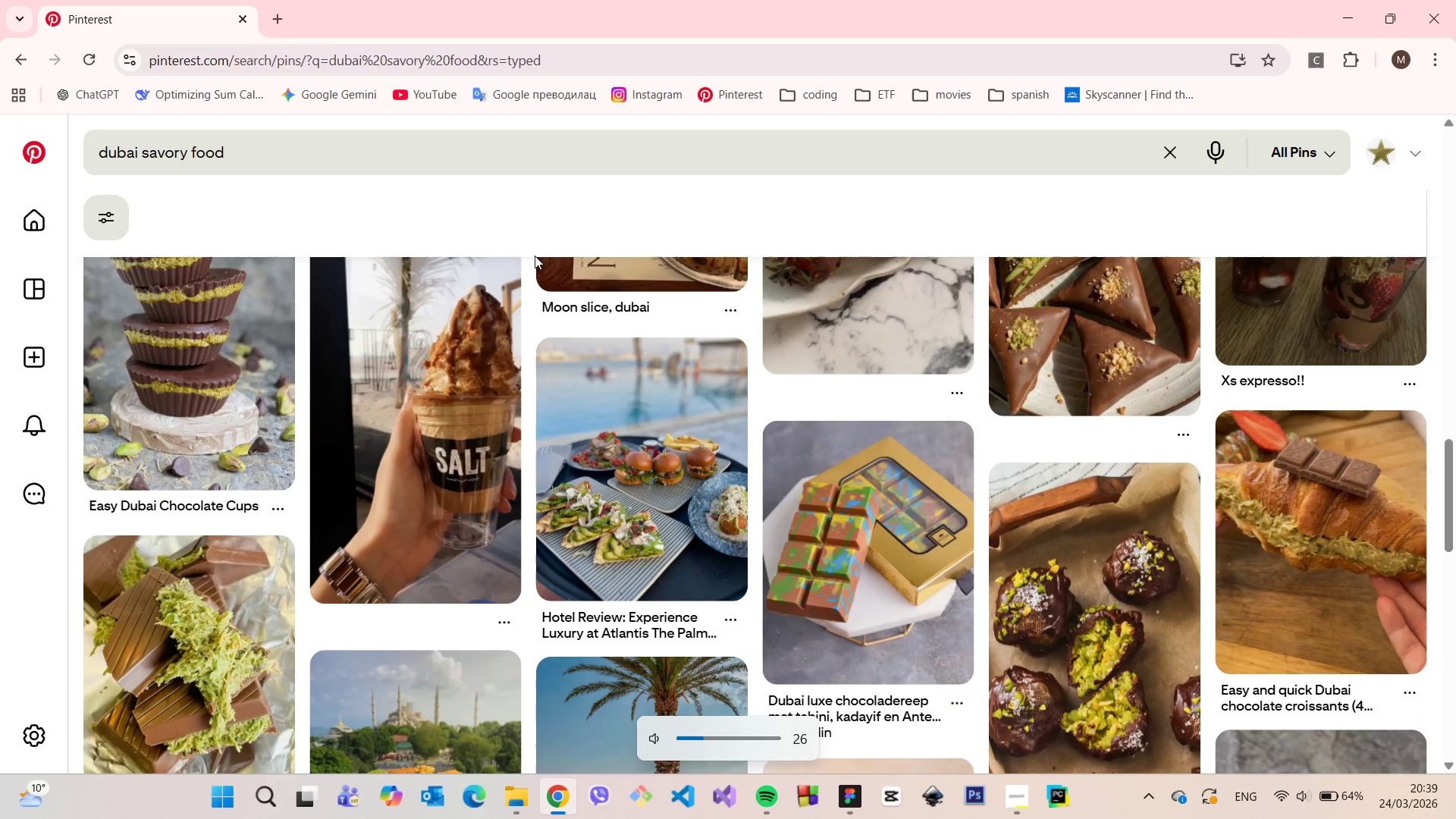 
key(VolumeUp)
 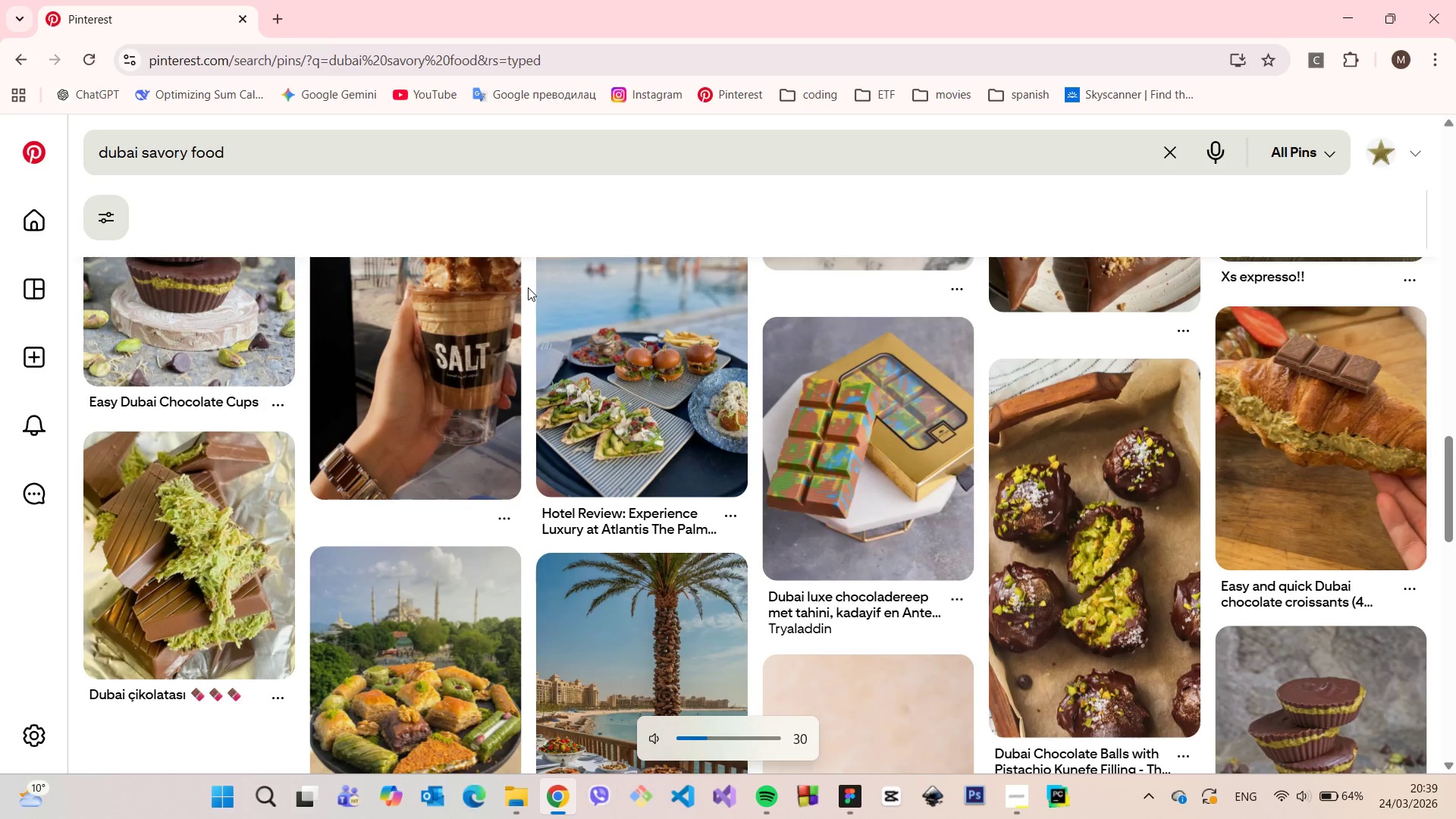 
scroll: coordinate [535, 256], scroll_direction: down, amount: 3.0
 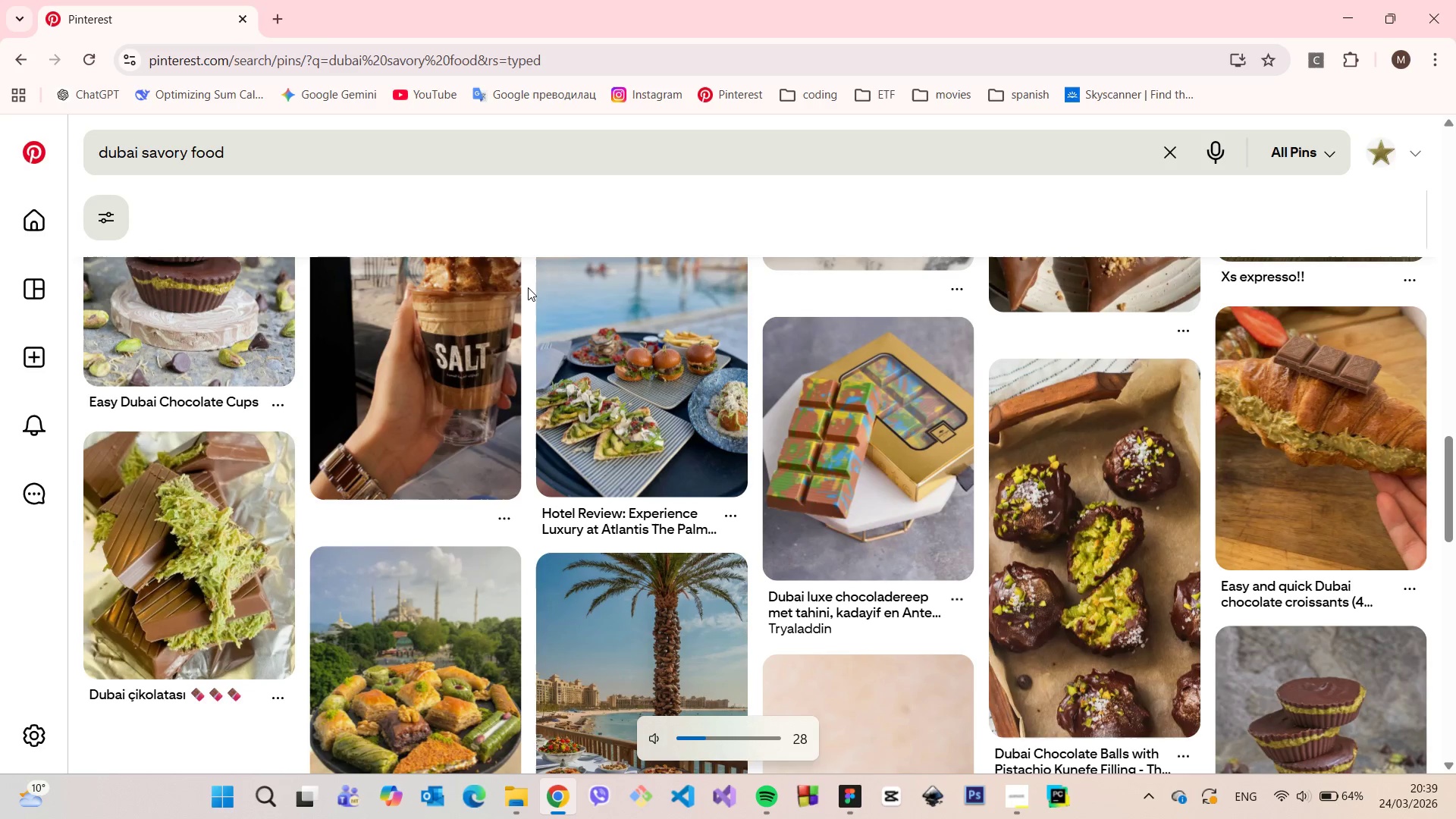 
key(VolumeUp)
 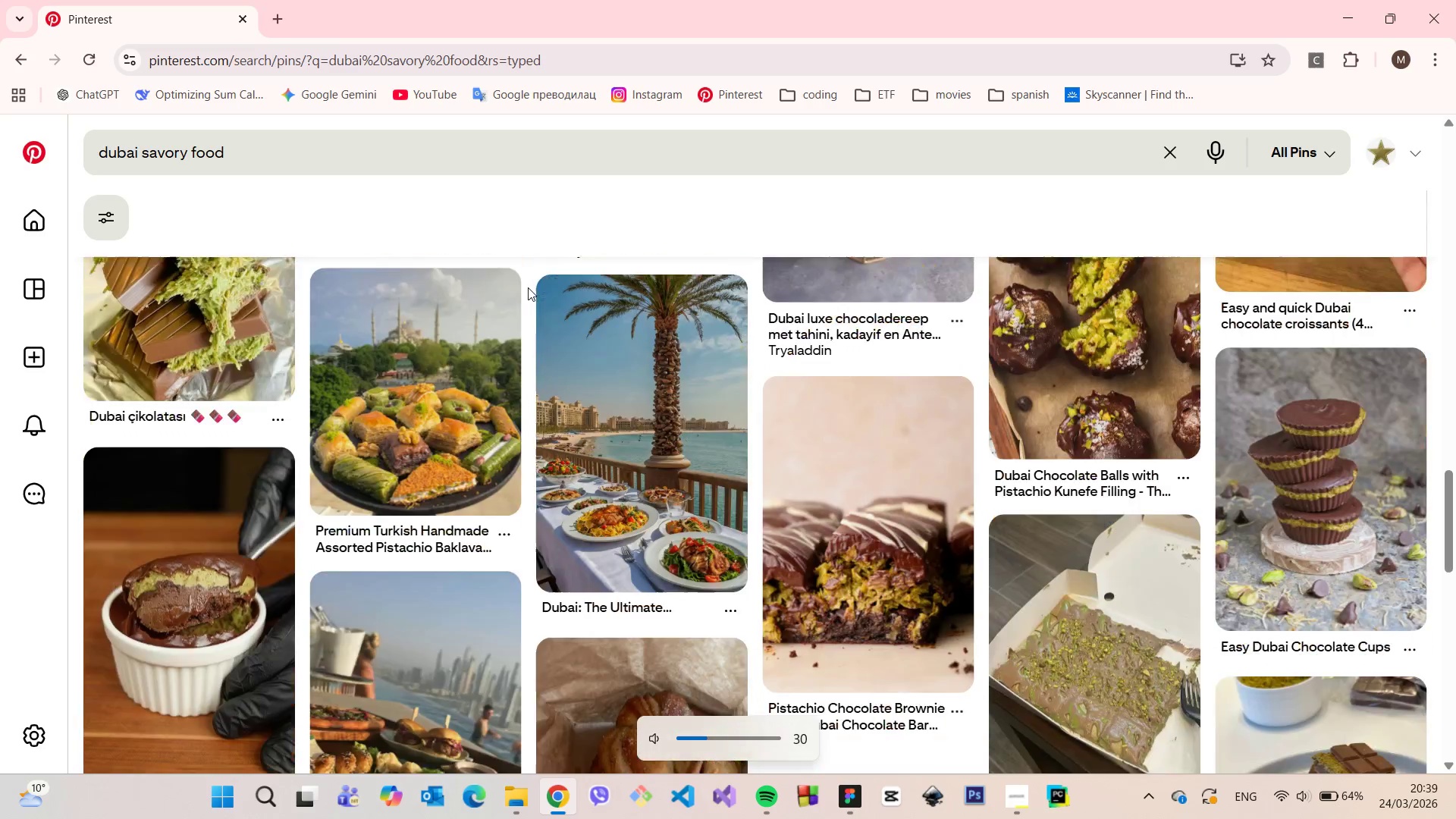 
scroll: coordinate [527, 287], scroll_direction: down, amount: 6.0
 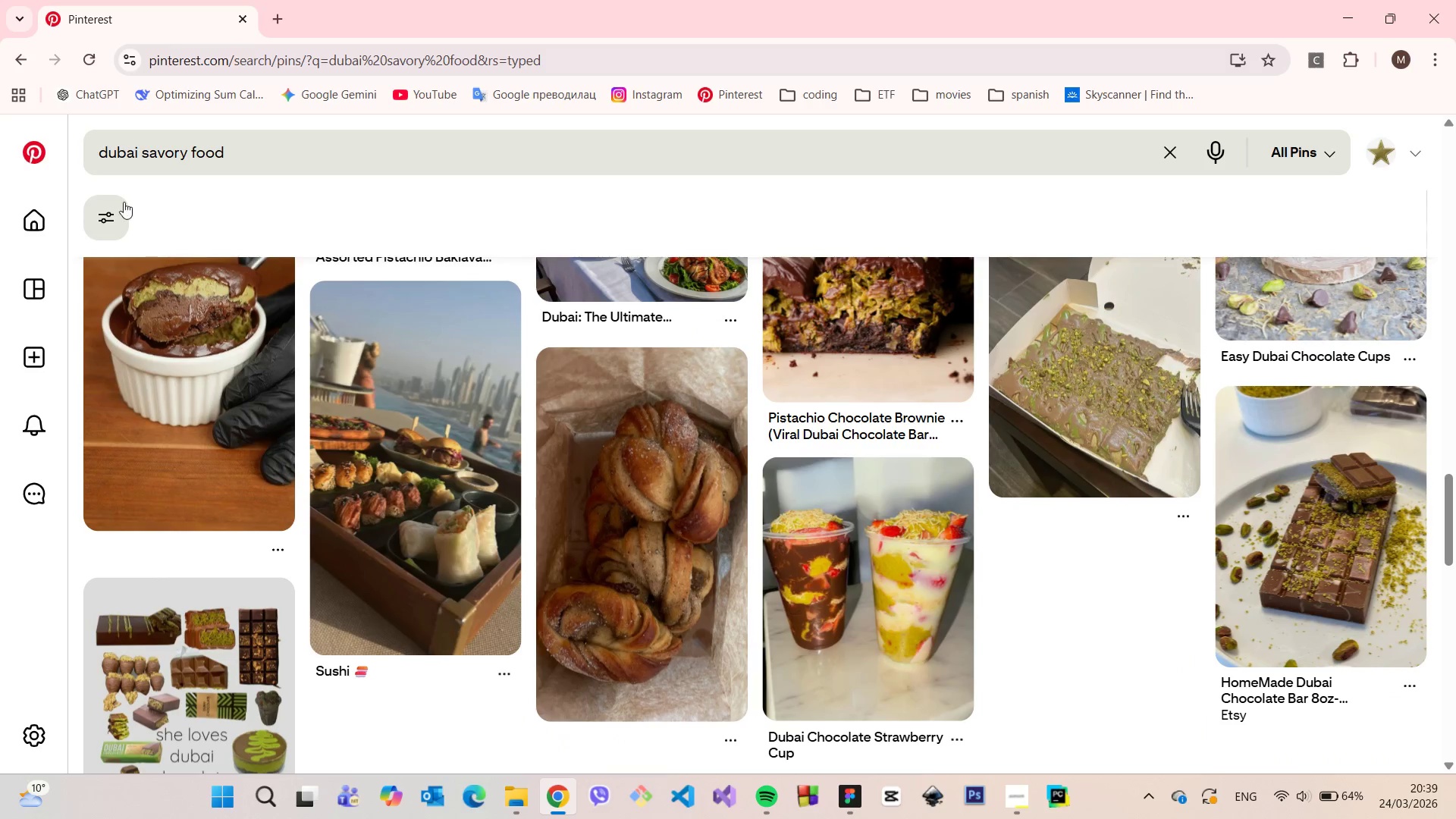 
left_click([281, 14])
 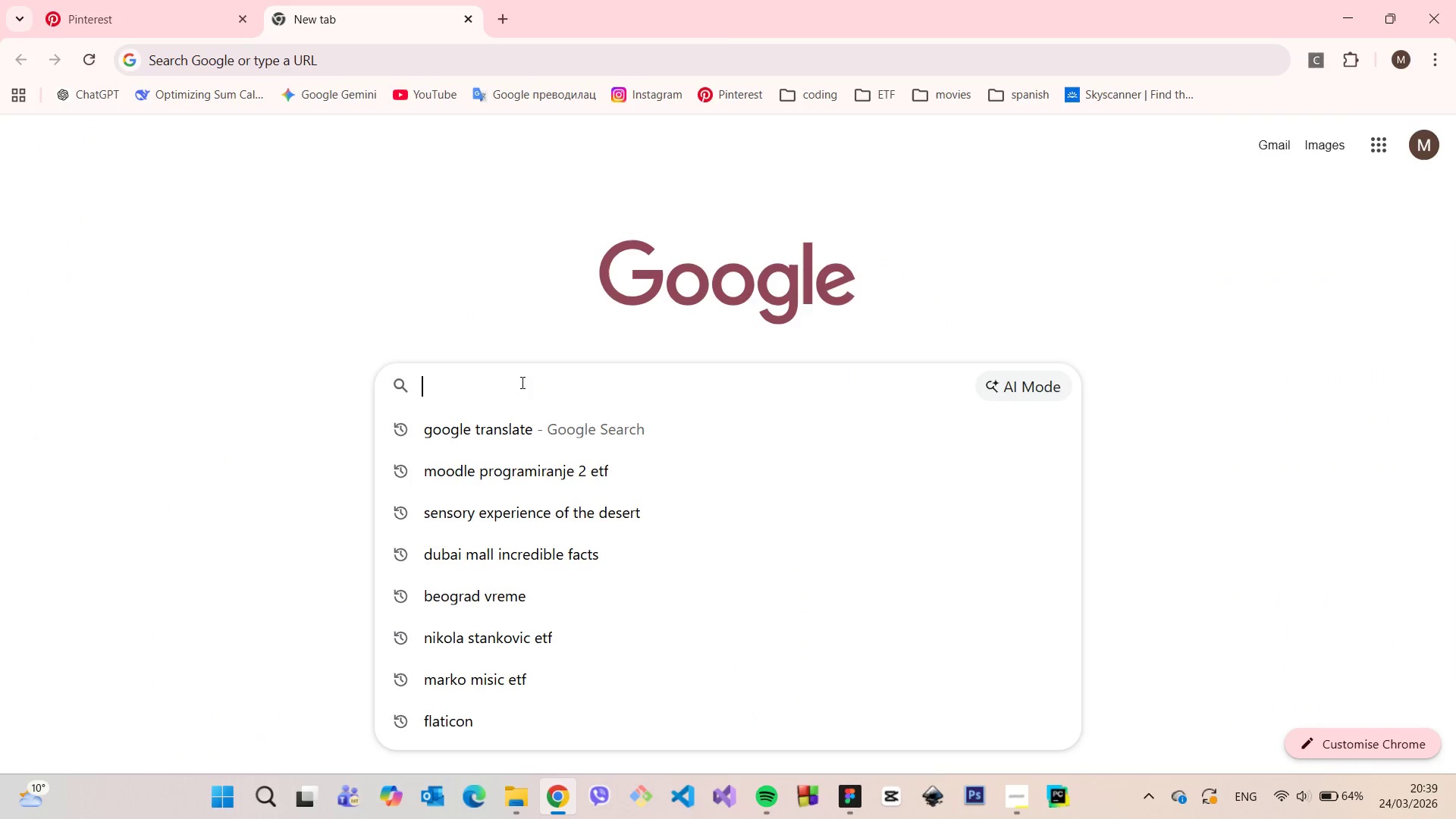 
scroll: coordinate [178, 194], scroll_direction: up, amount: 21.0
 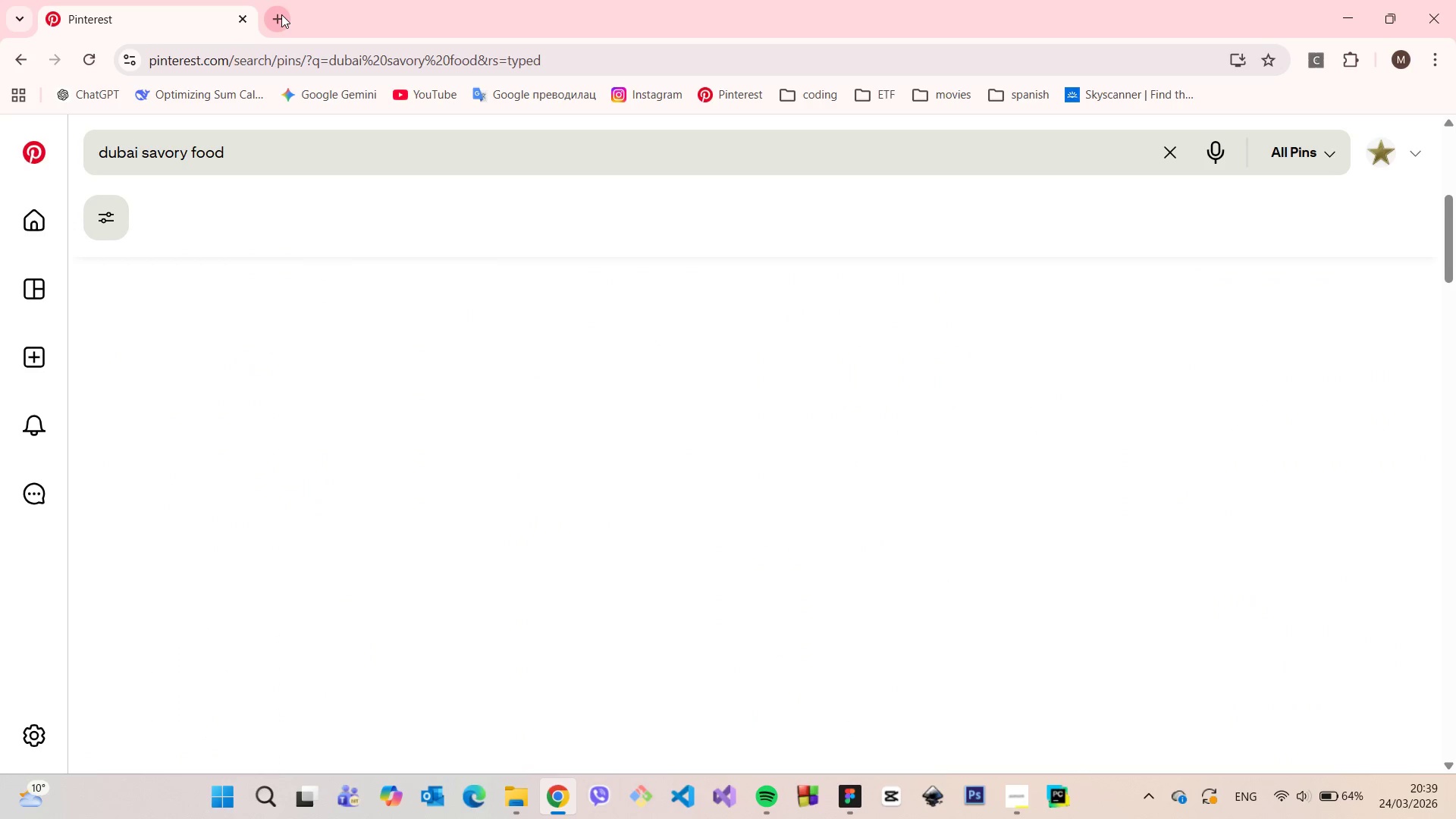 
type(dubai food)
 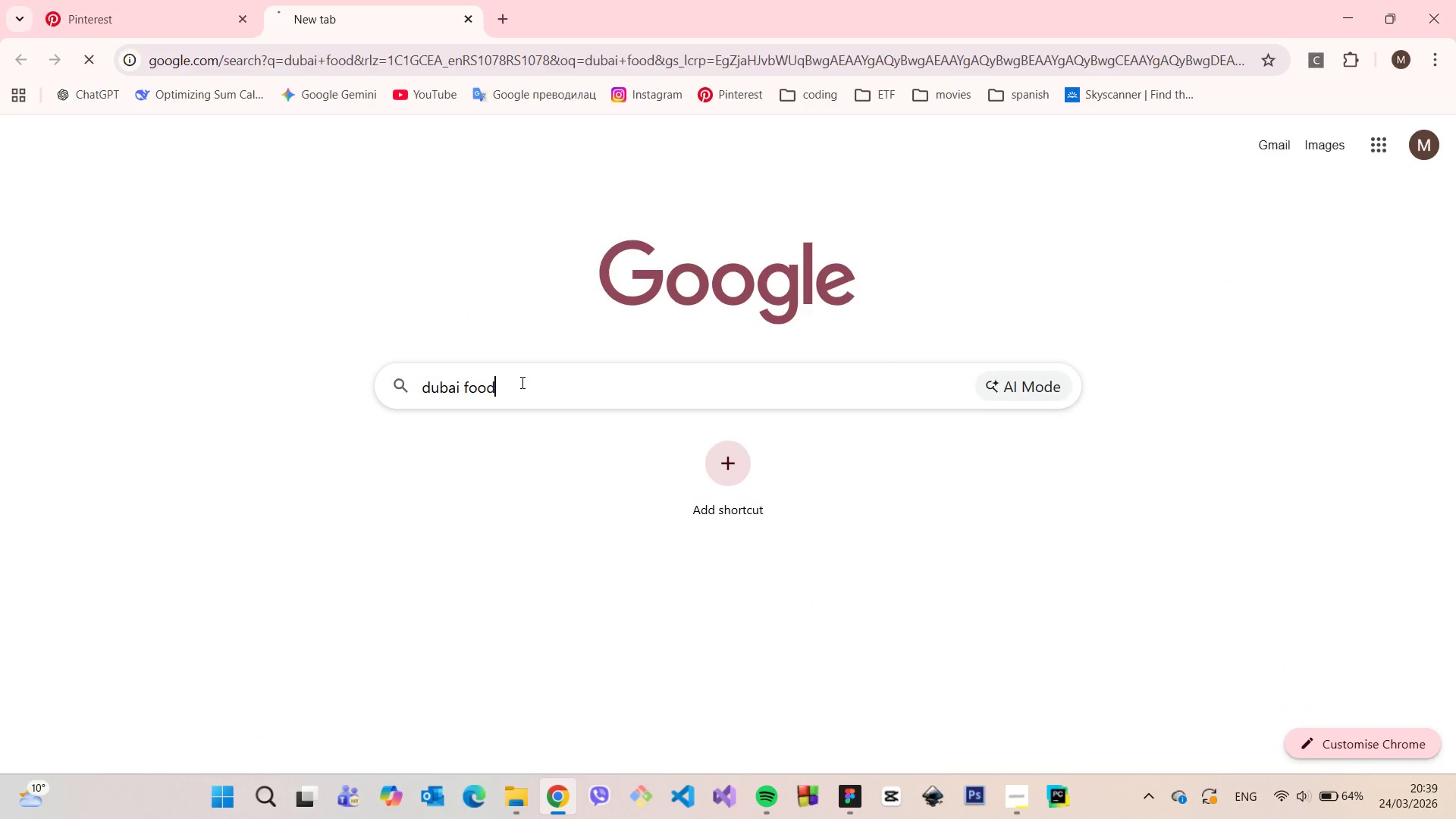 
key(Enter)
 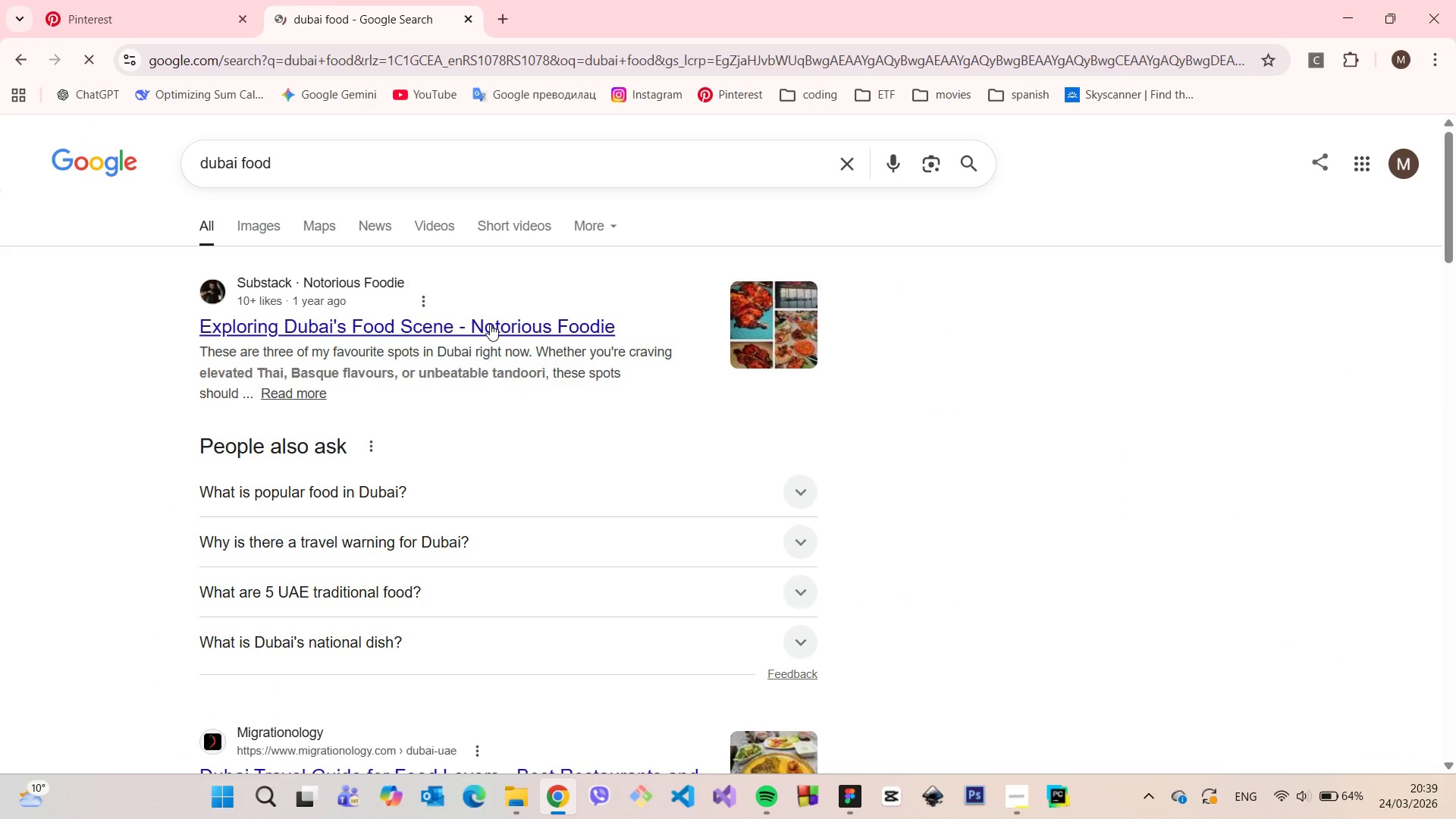 
left_click([489, 324])
 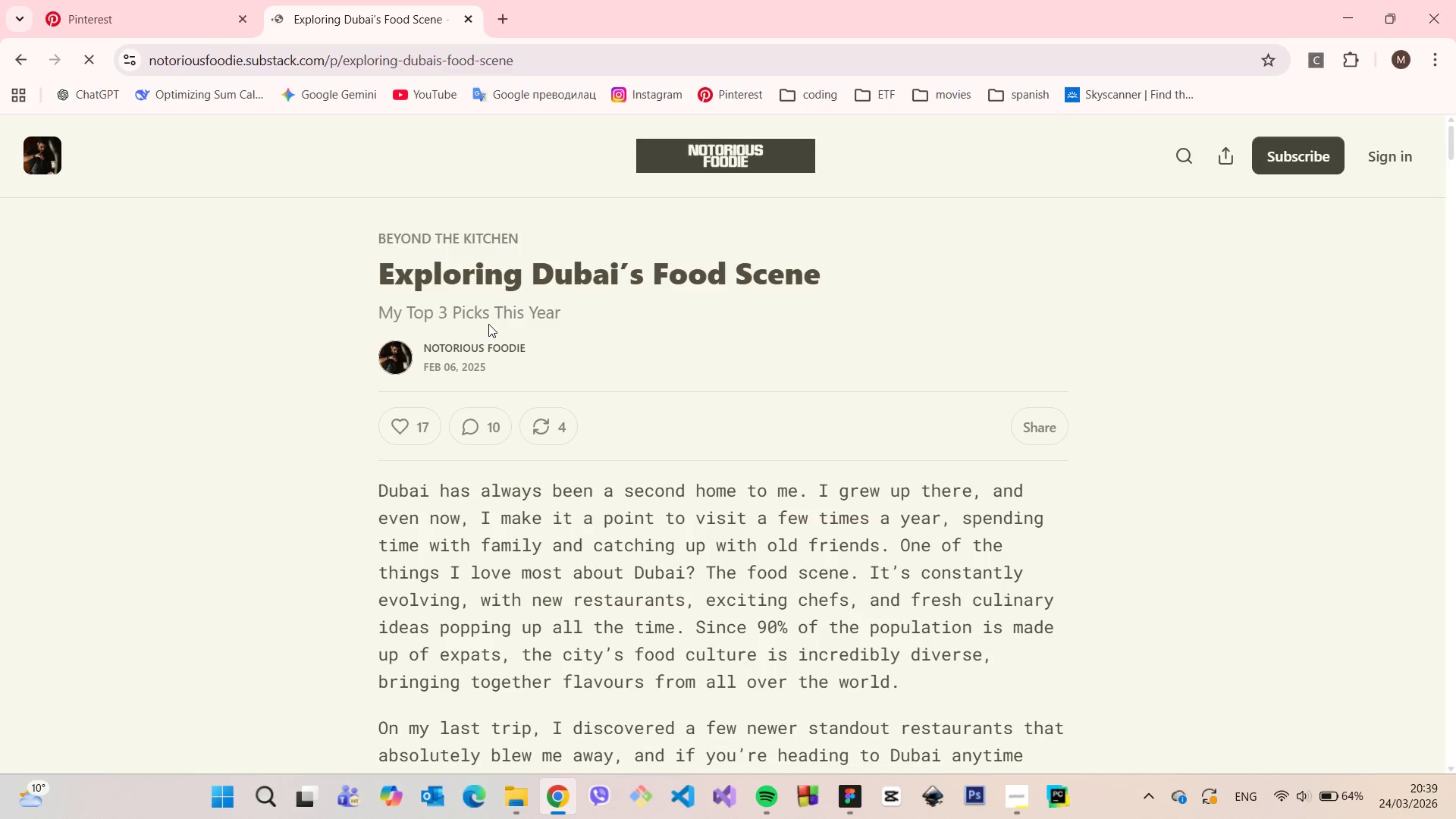 
scroll: coordinate [687, 493], scroll_direction: down, amount: 10.0
 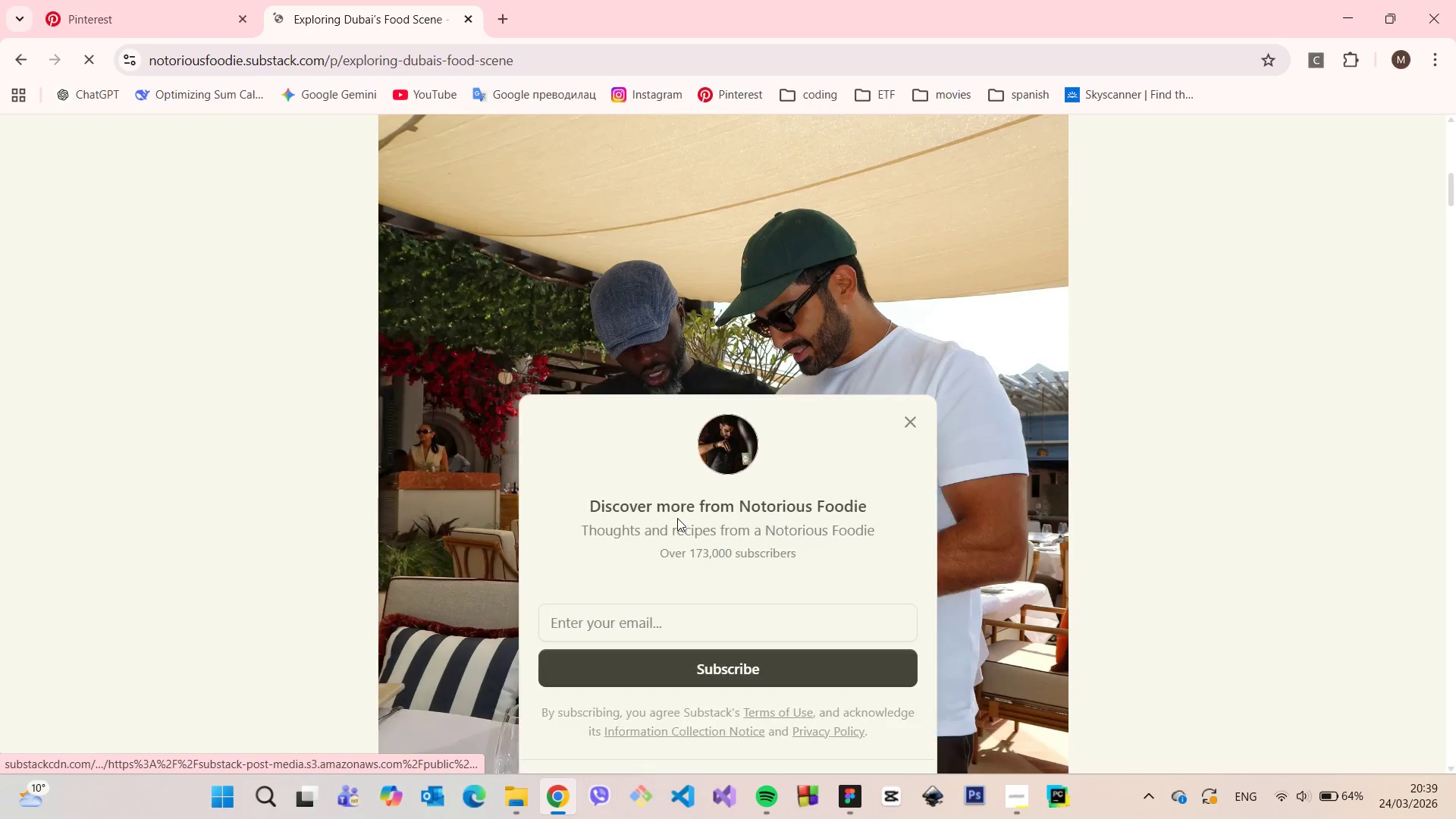 
hold_key(key=VolumeUp, duration=0.86)
 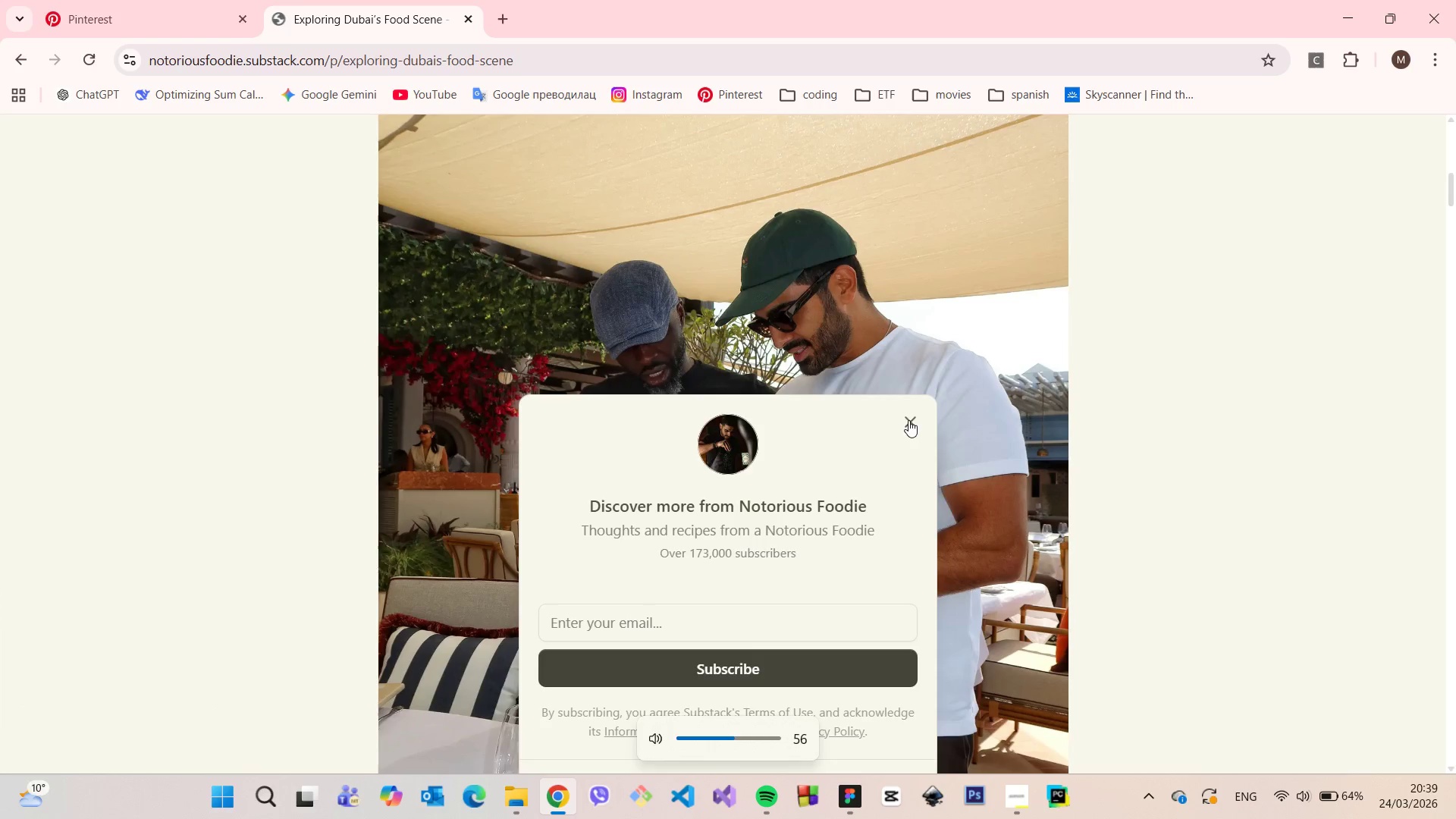 
left_click([908, 420])
 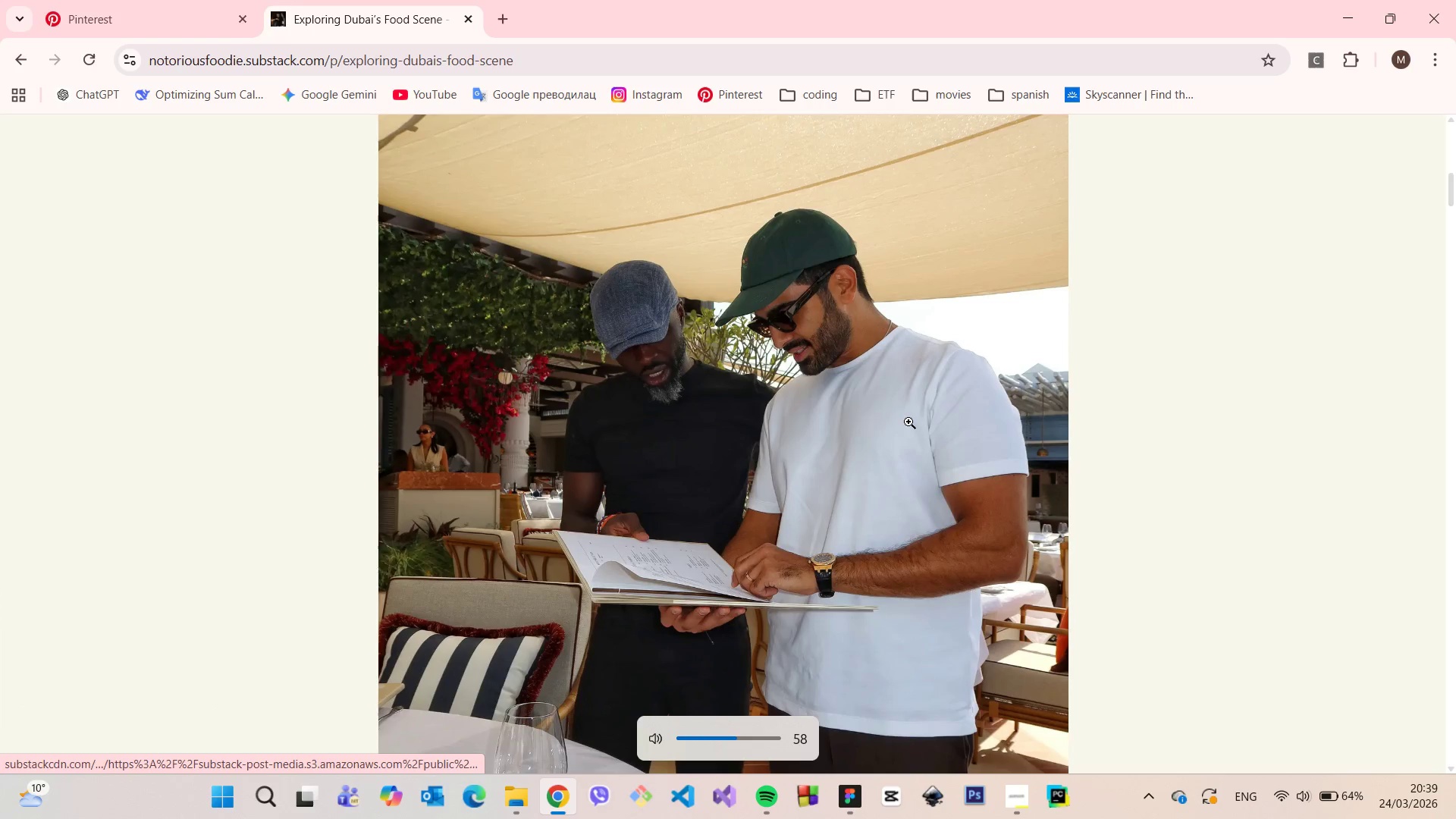 
key(VolumeUp)
 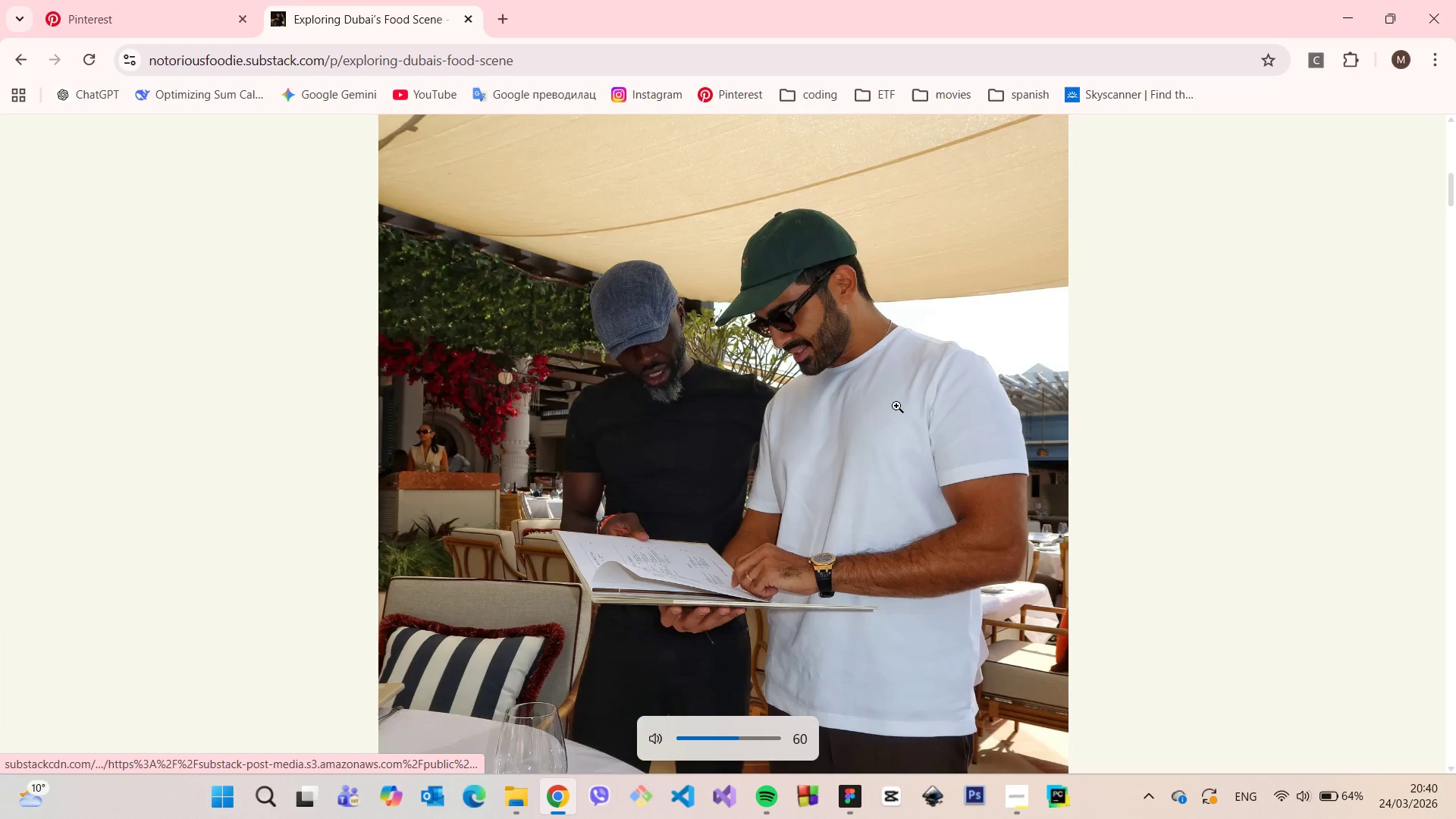 
hold_key(key=VolumeUp, duration=0.33)
 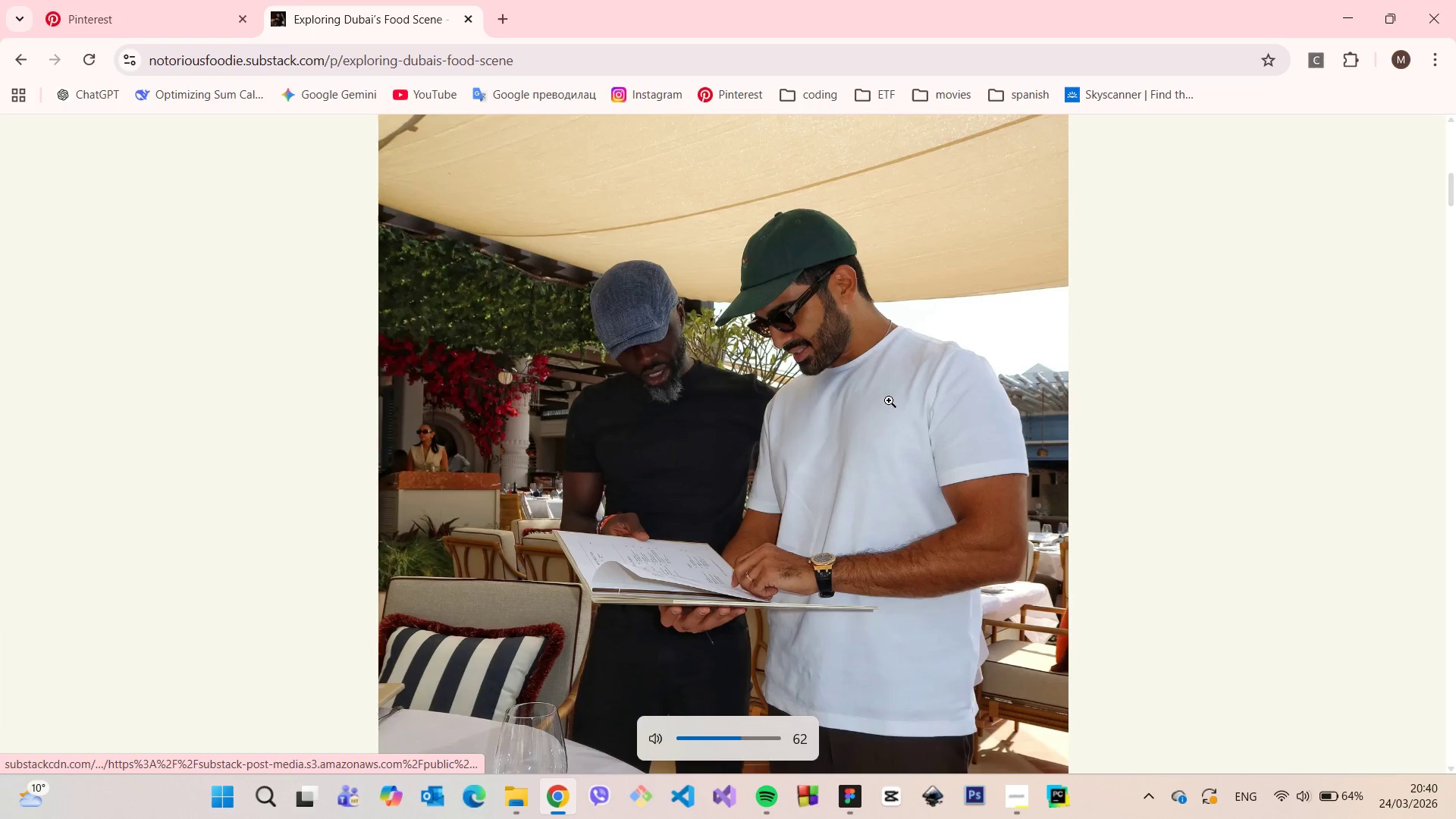 
key(VolumeUp)
 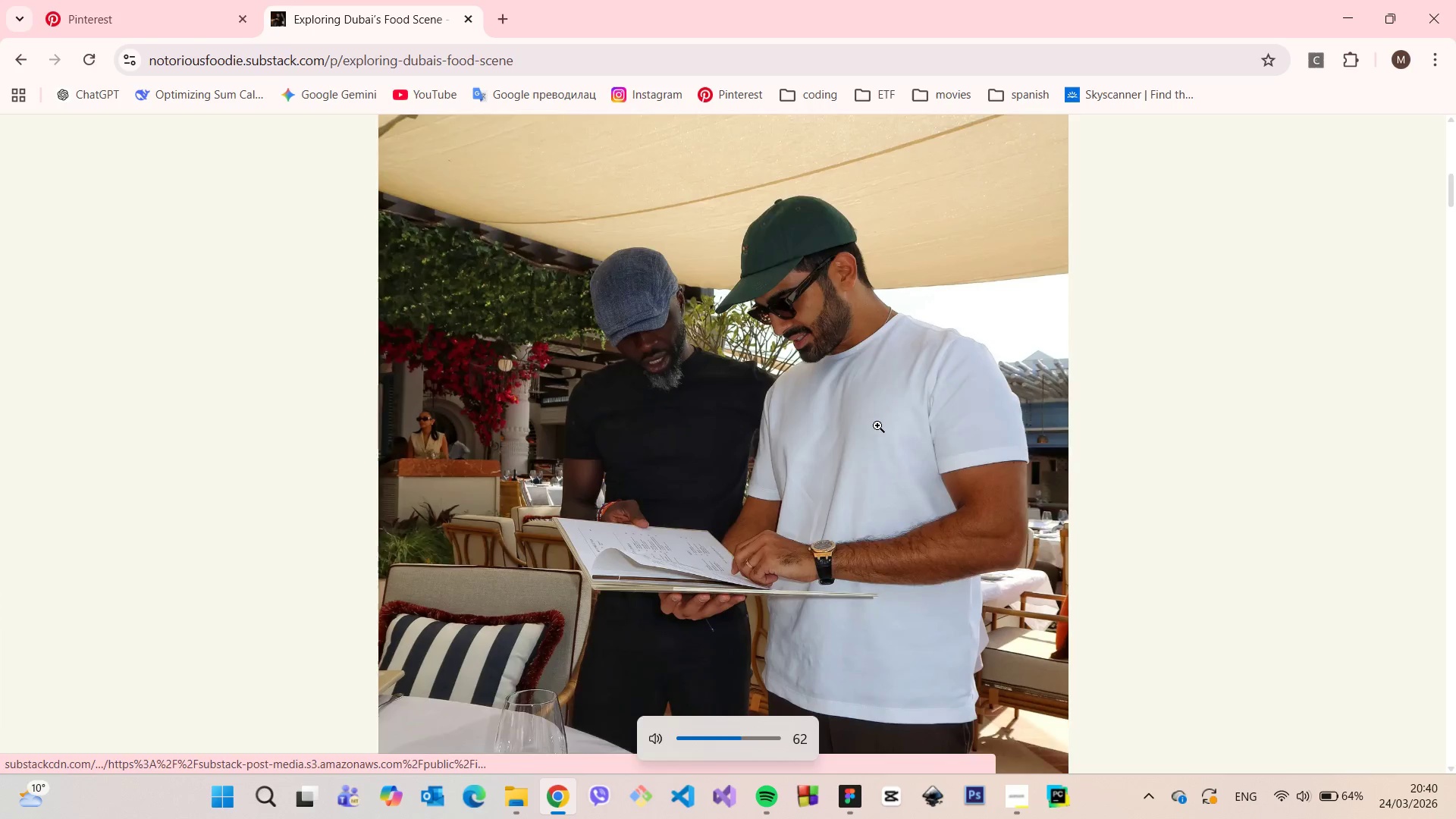 
scroll: coordinate [812, 333], scroll_direction: down, amount: 65.0
 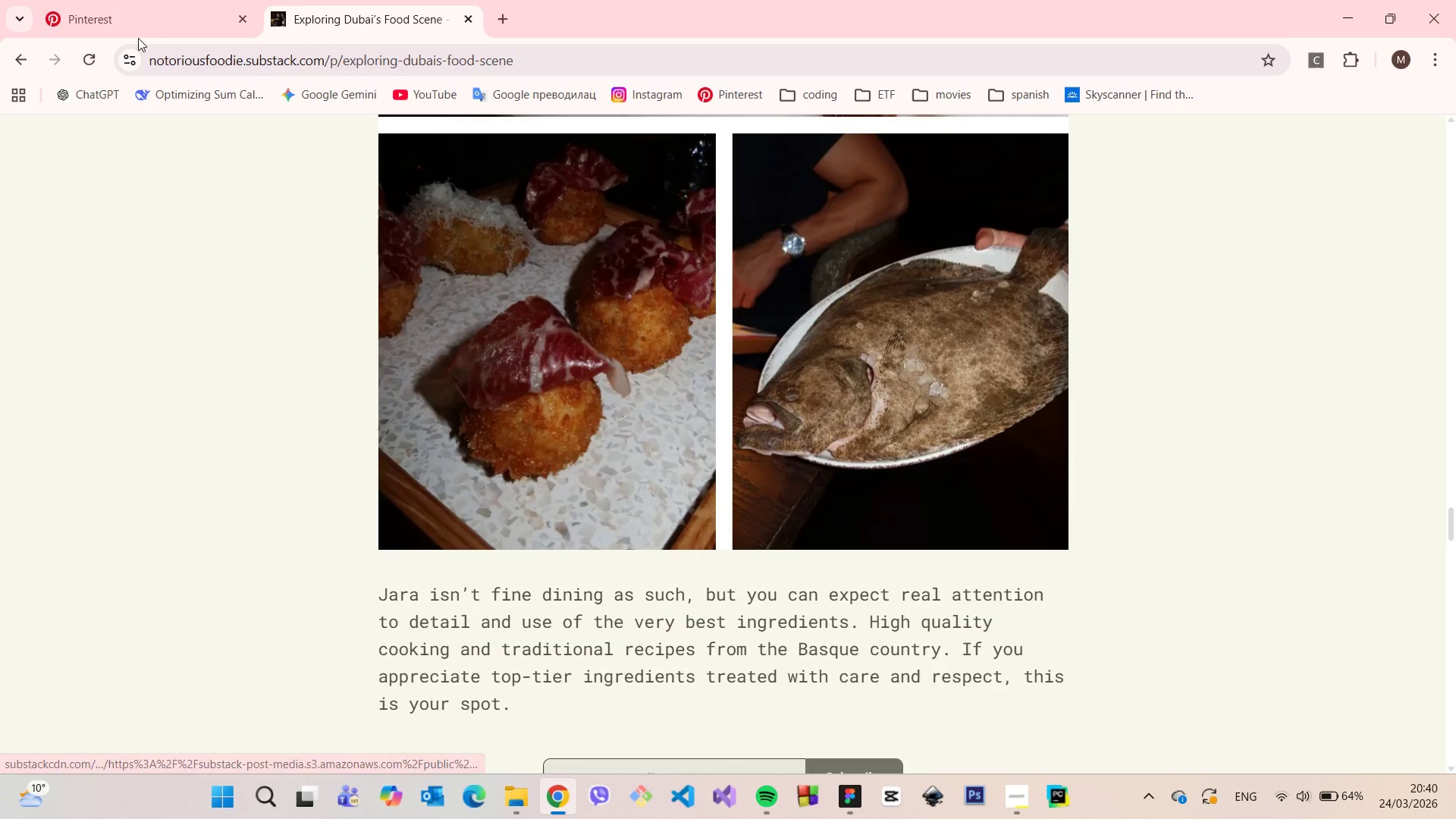 
left_click([139, 15])
 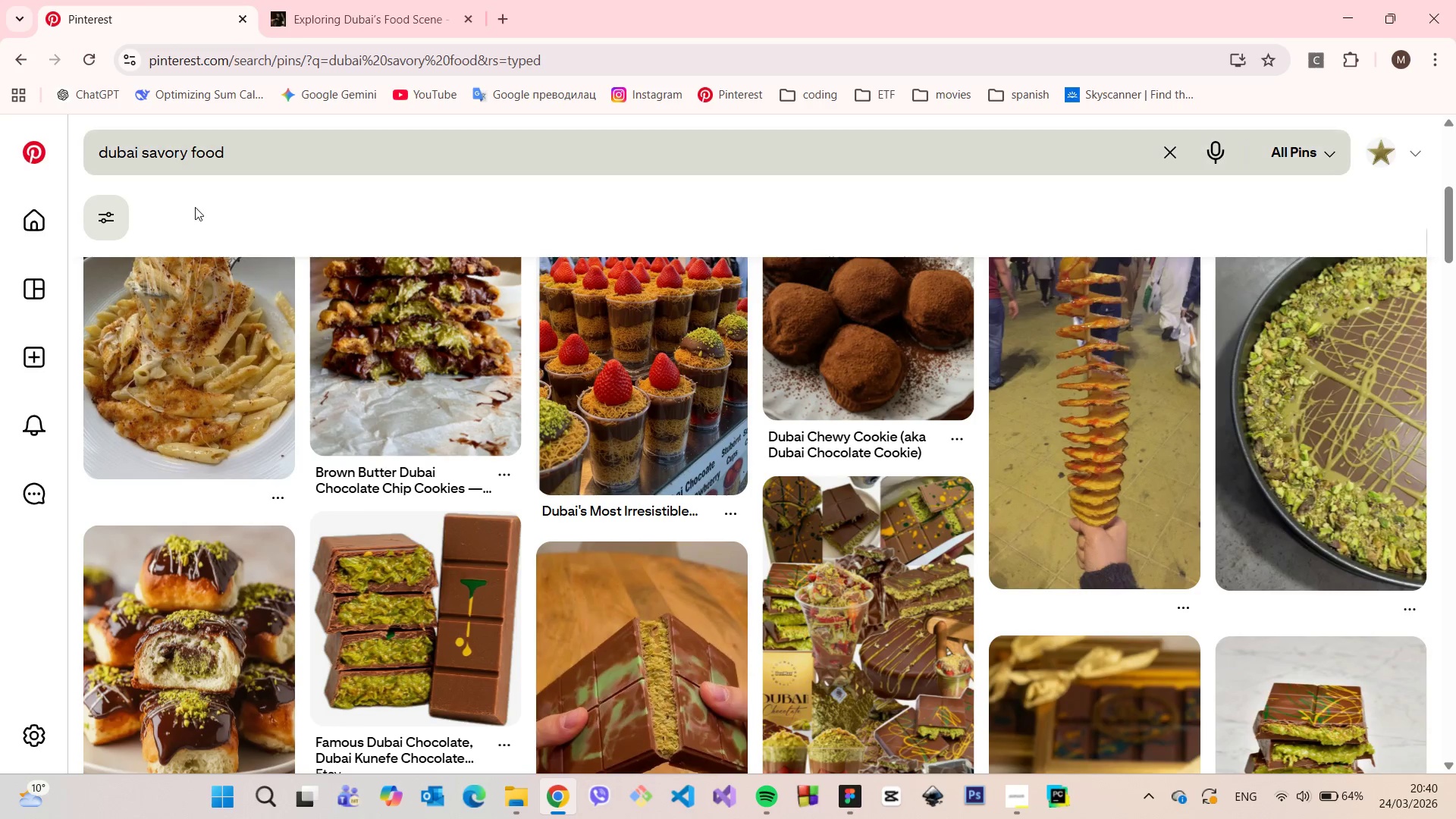 
left_click([46, 221])
 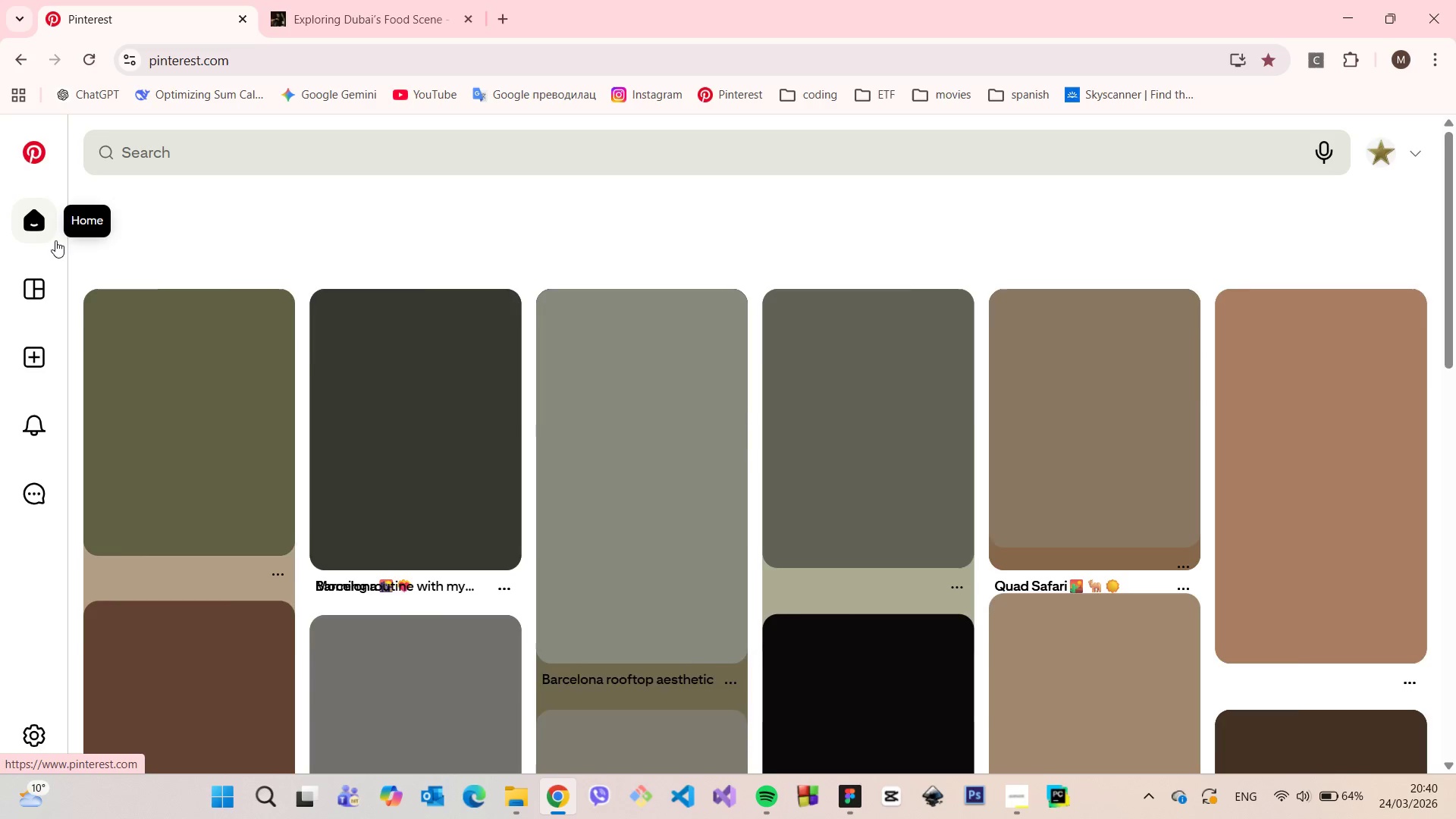 
scroll: coordinate [195, 209], scroll_direction: up, amount: 16.0
 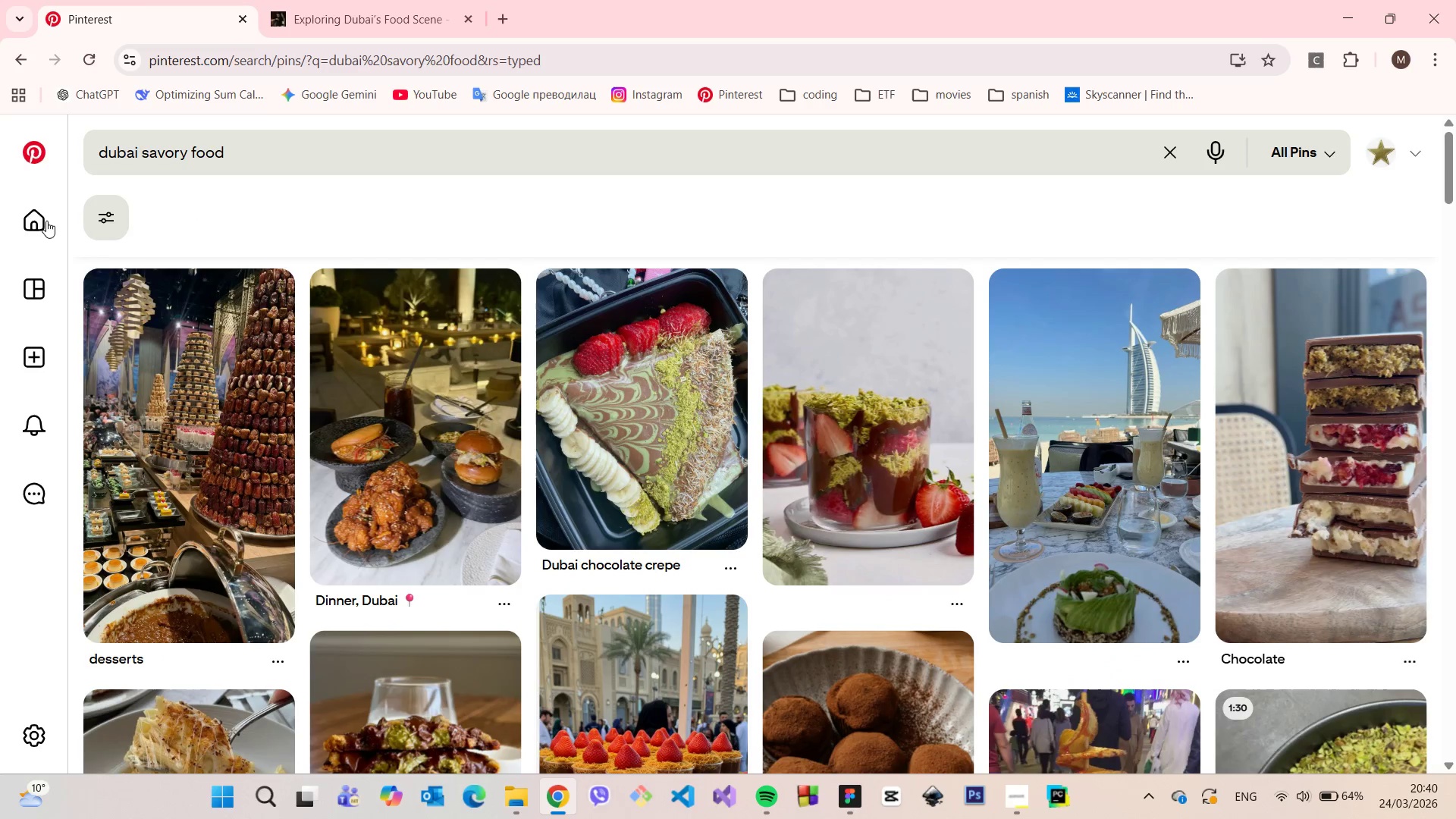 
key(VolumeUp)
 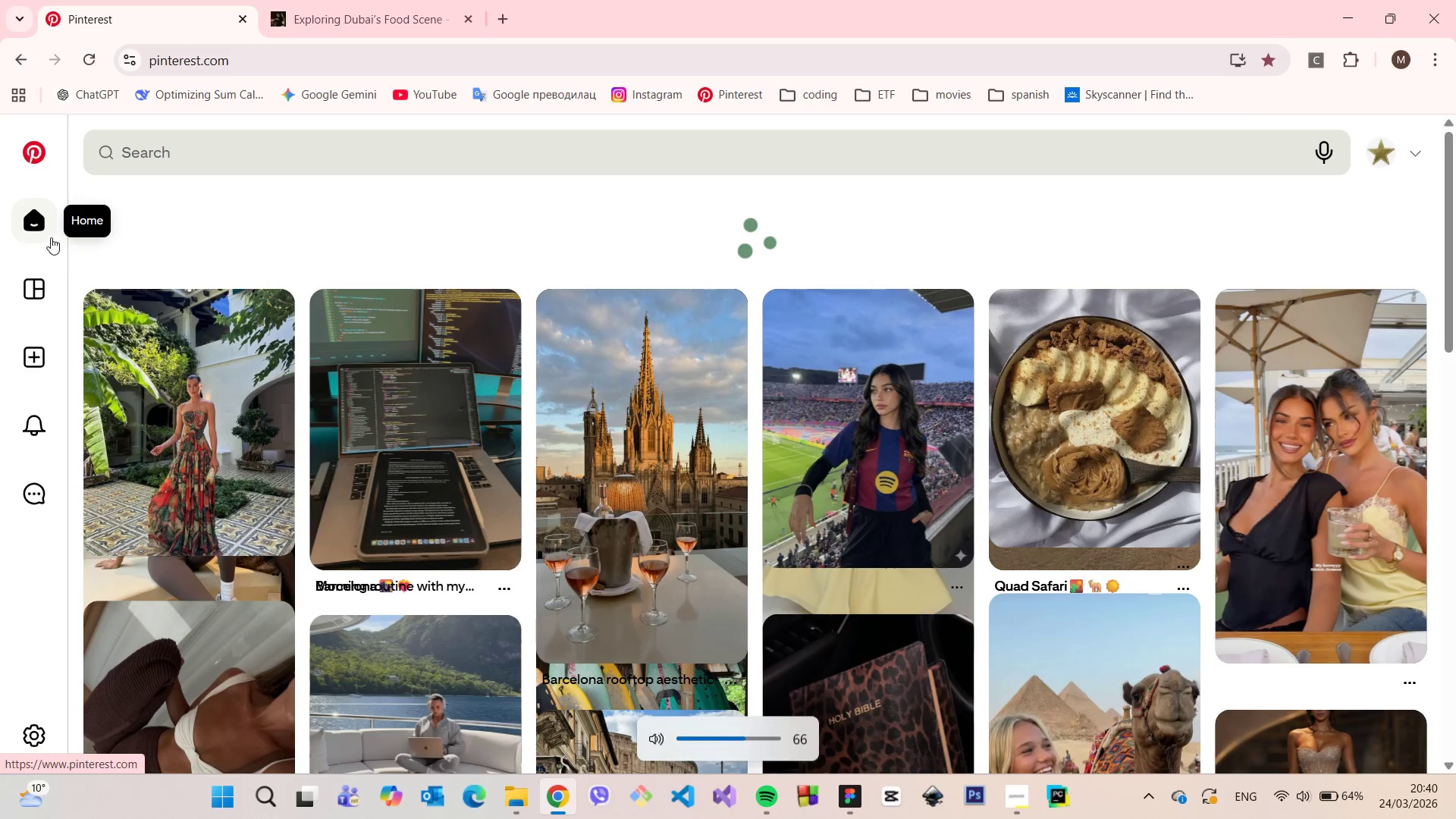 
key(VolumeUp)
 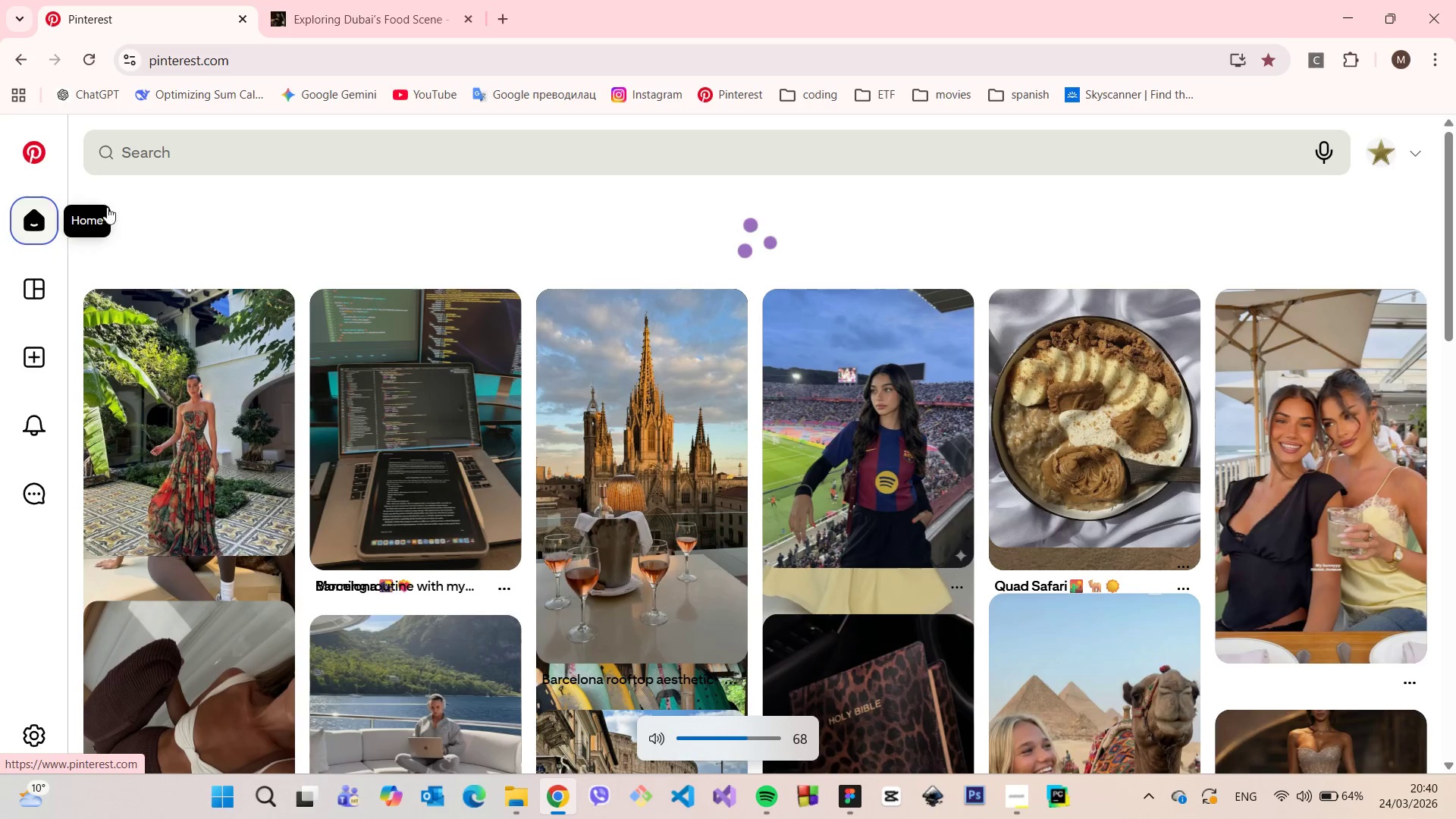 
type([VolumeUp][VolumeUp][VolumeUp][VolumeUp][VolumeUp]dubai s)
key(Backspace)
type(food)
 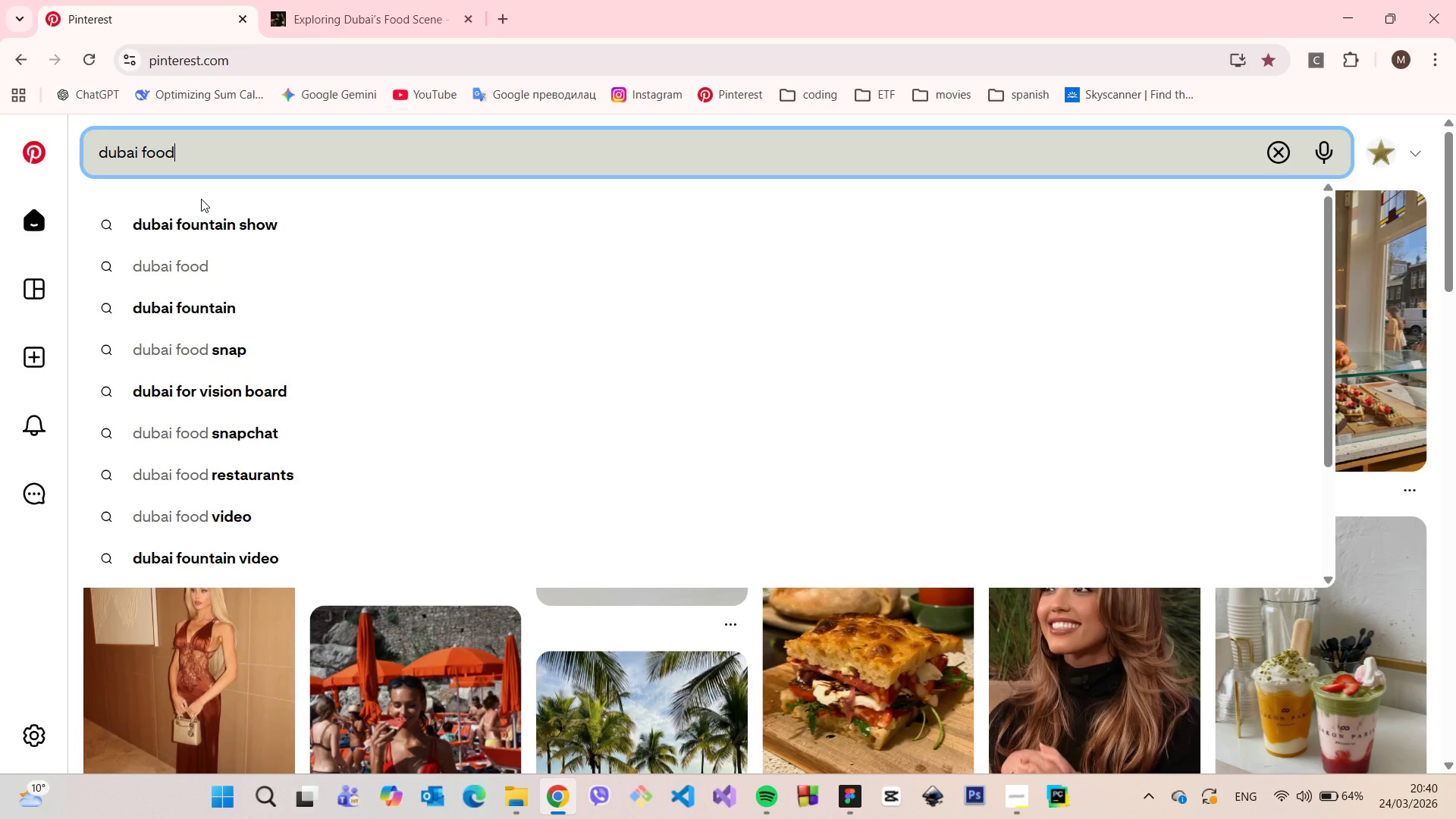 
key(Enter)
 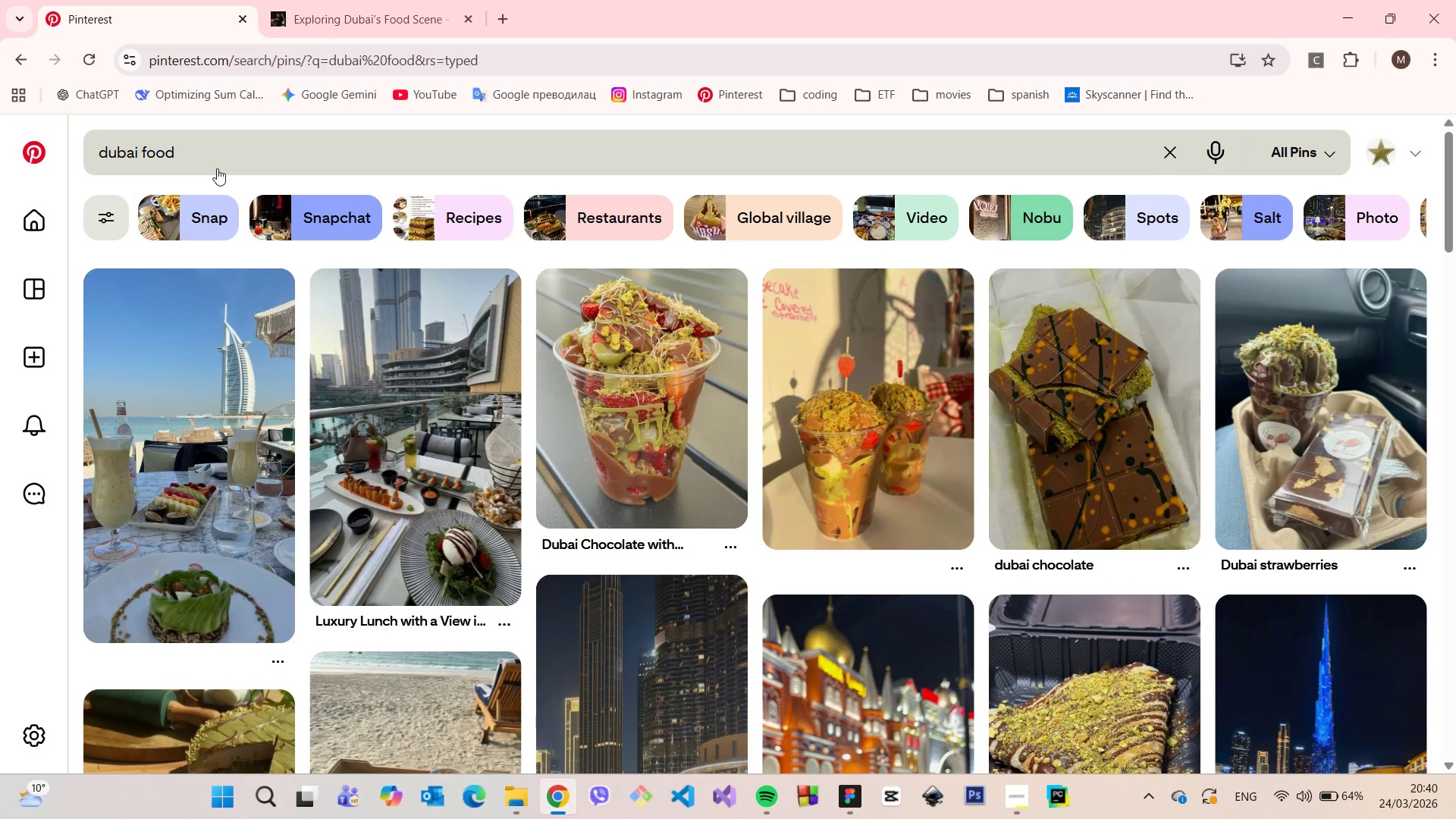 
scroll: coordinate [393, 309], scroll_direction: down, amount: 7.0
 